 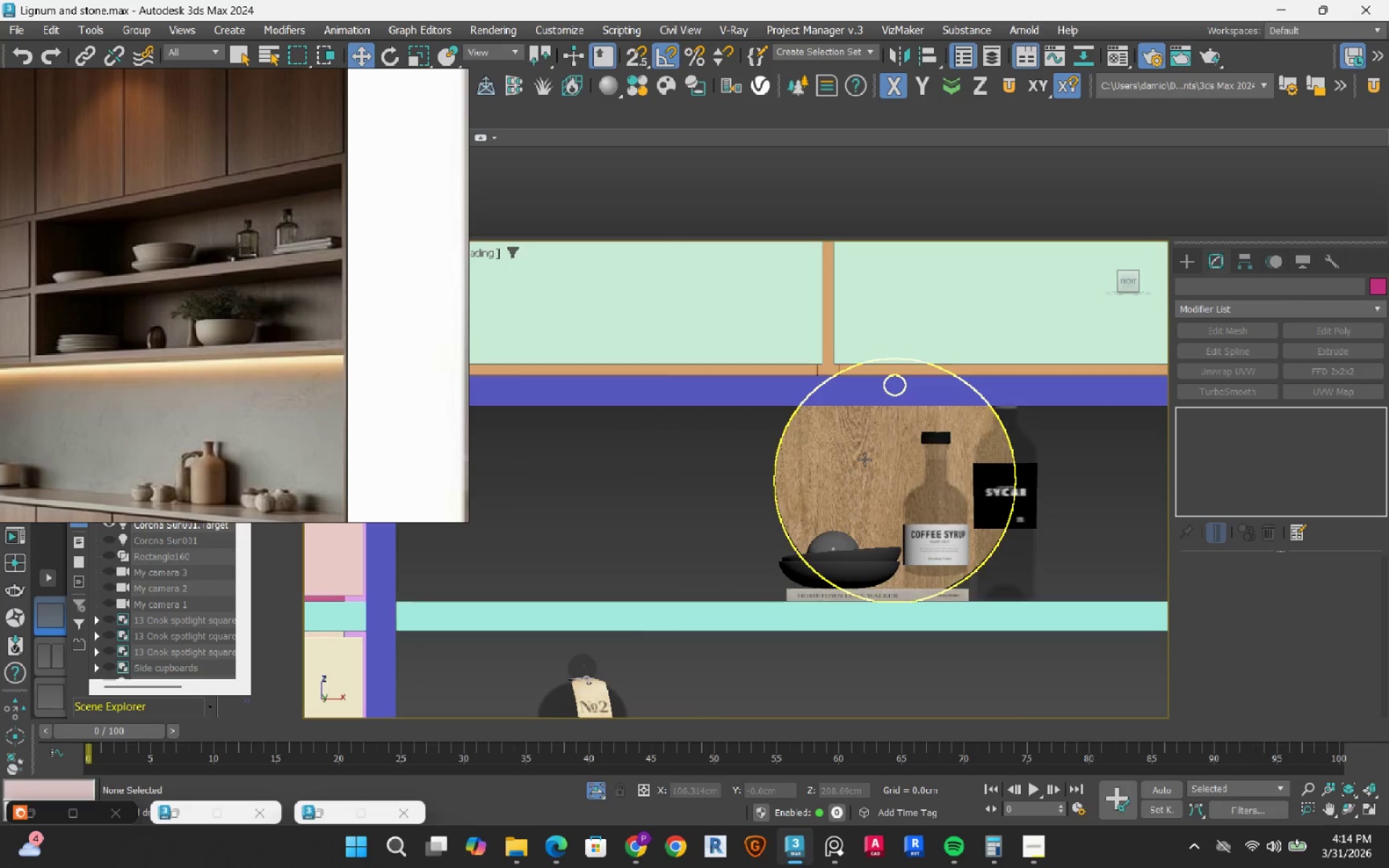 
left_click([865, 459])
 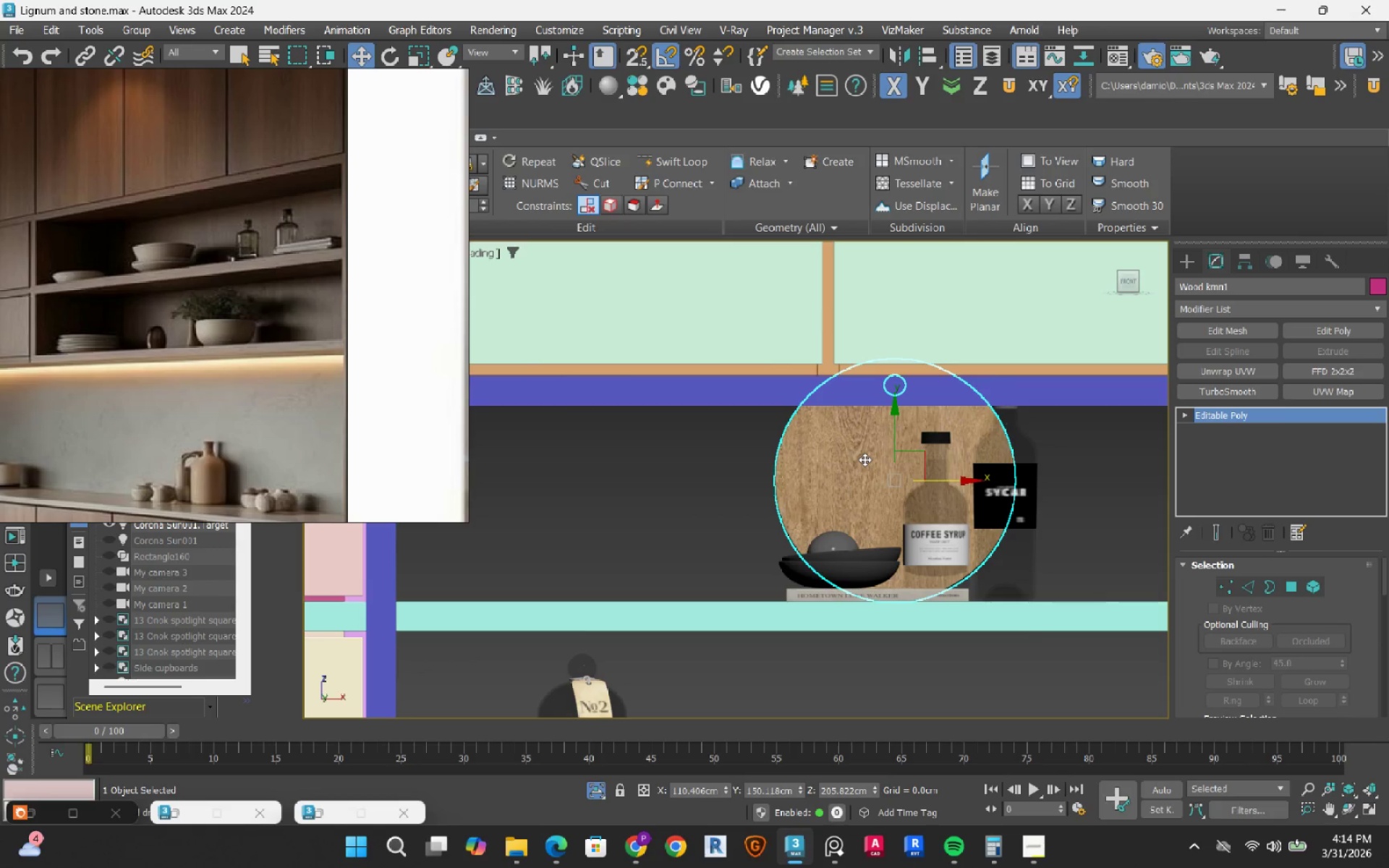 
scroll: coordinate [835, 488], scroll_direction: up, amount: 2.0
 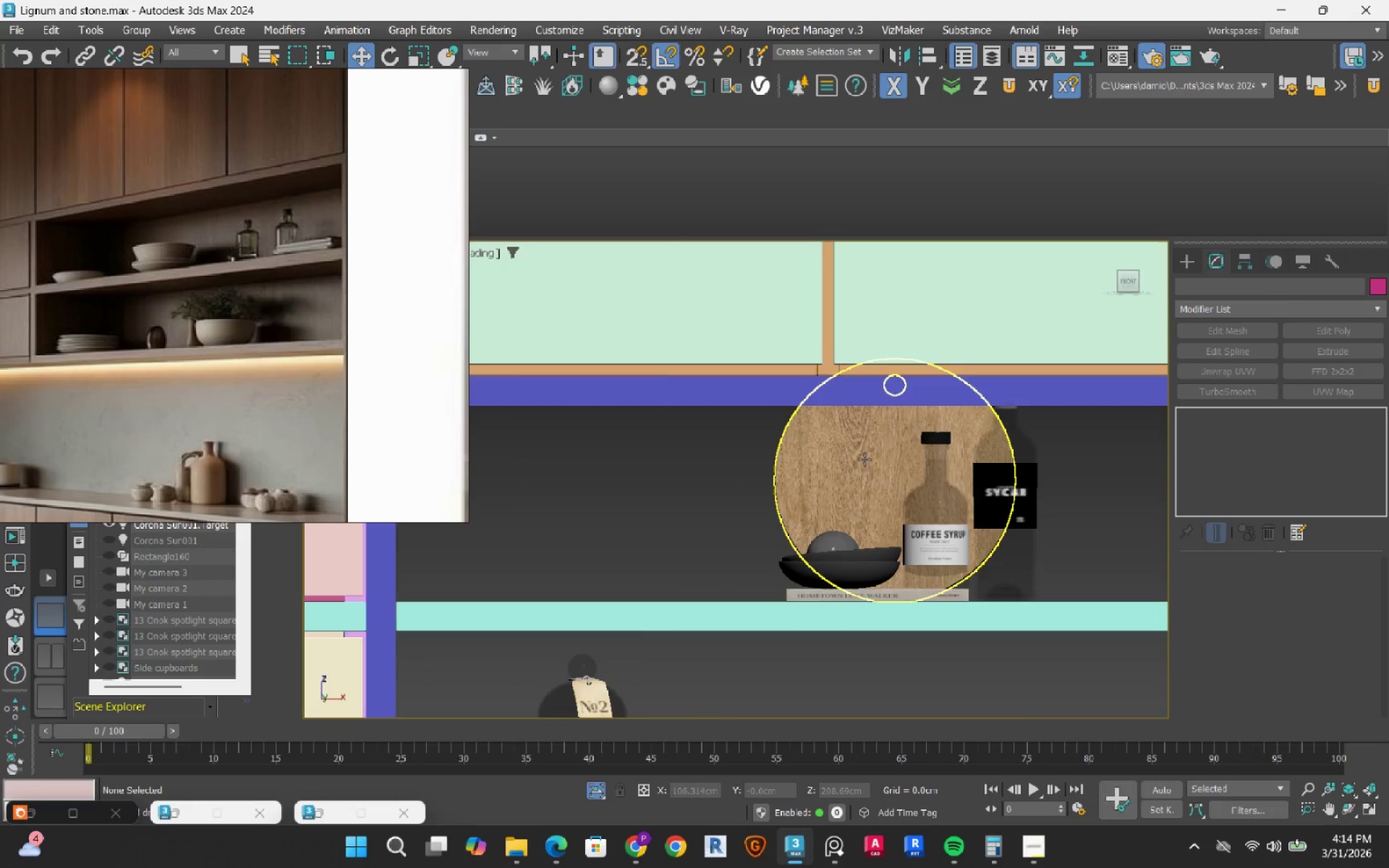 
hold_key(key=ControlLeft, duration=0.58)
 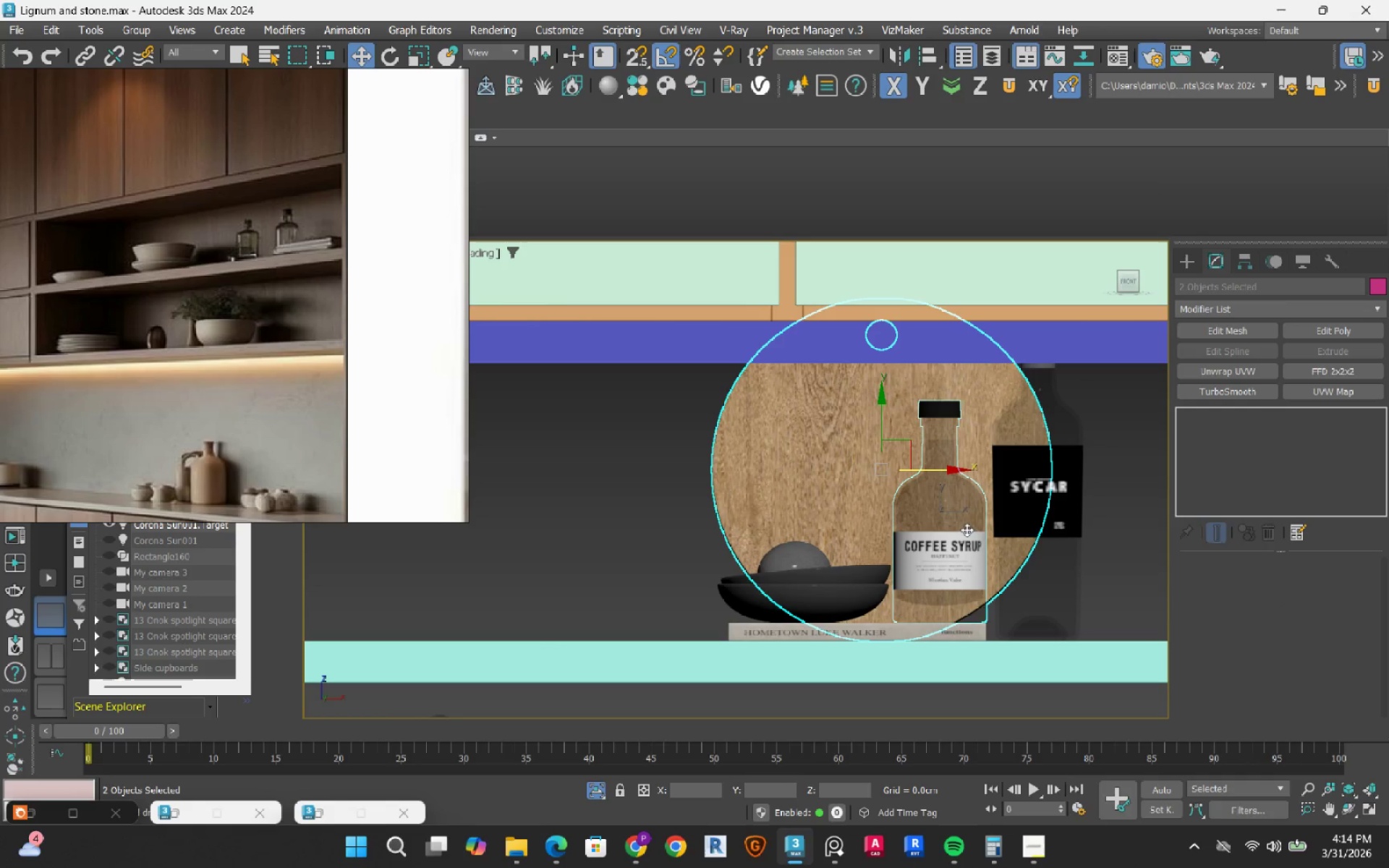 
scroll: coordinate [927, 506], scroll_direction: up, amount: 1.0
 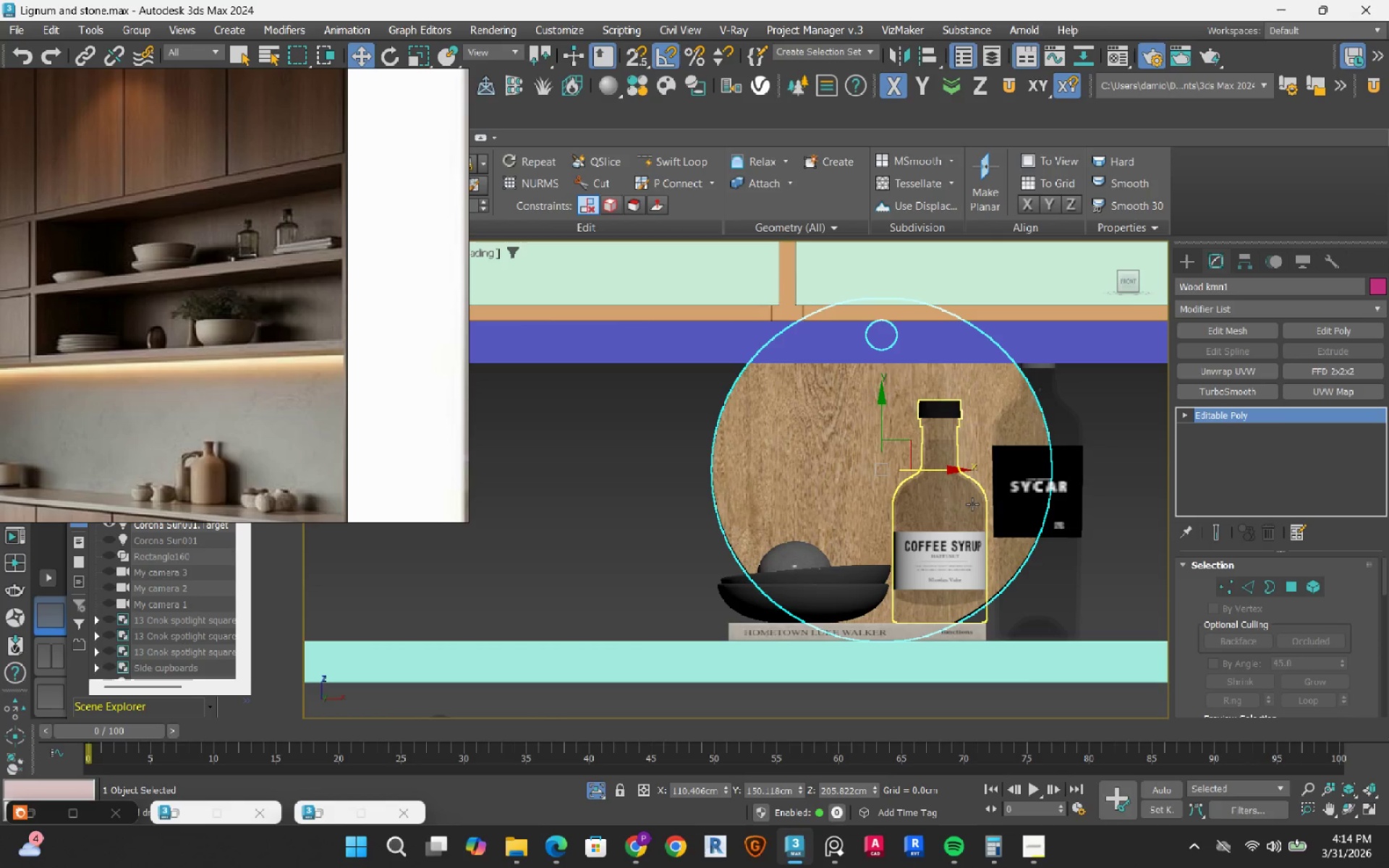 
left_click([972, 504])
 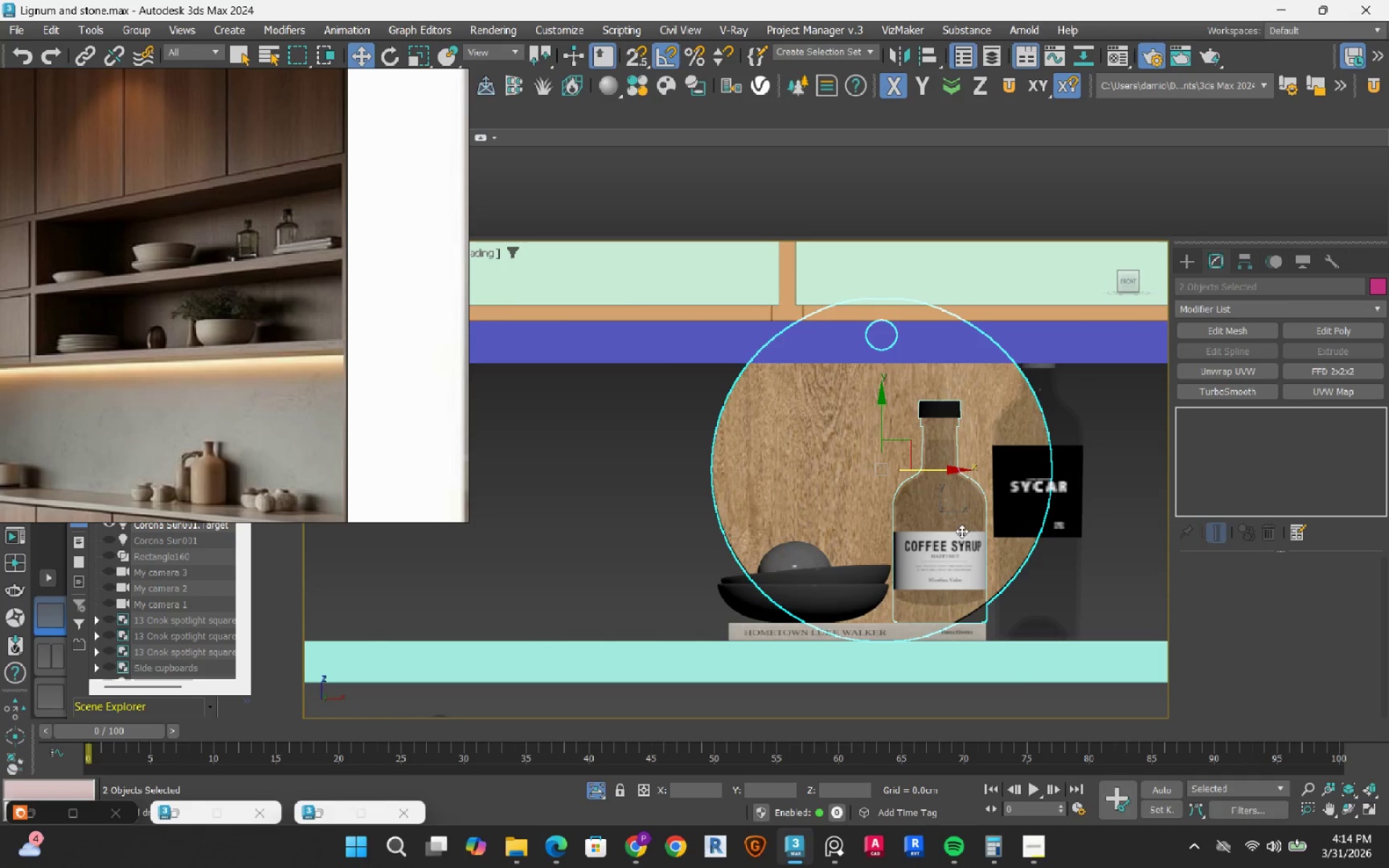 
hold_key(key=AltLeft, duration=0.33)
left_click([961, 531])
 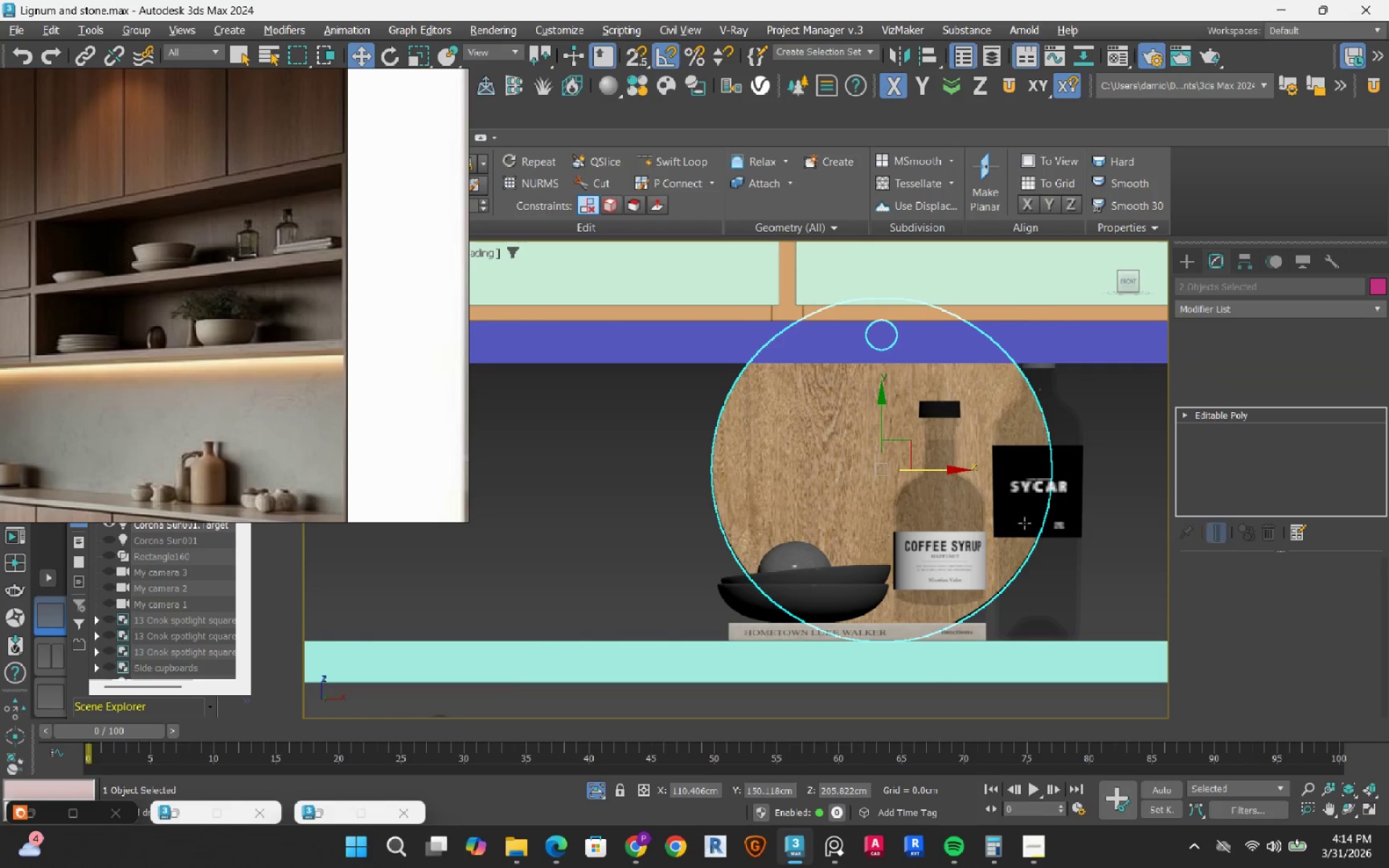 
hold_key(key=ControlLeft, duration=0.61)
left_click([1035, 521])
 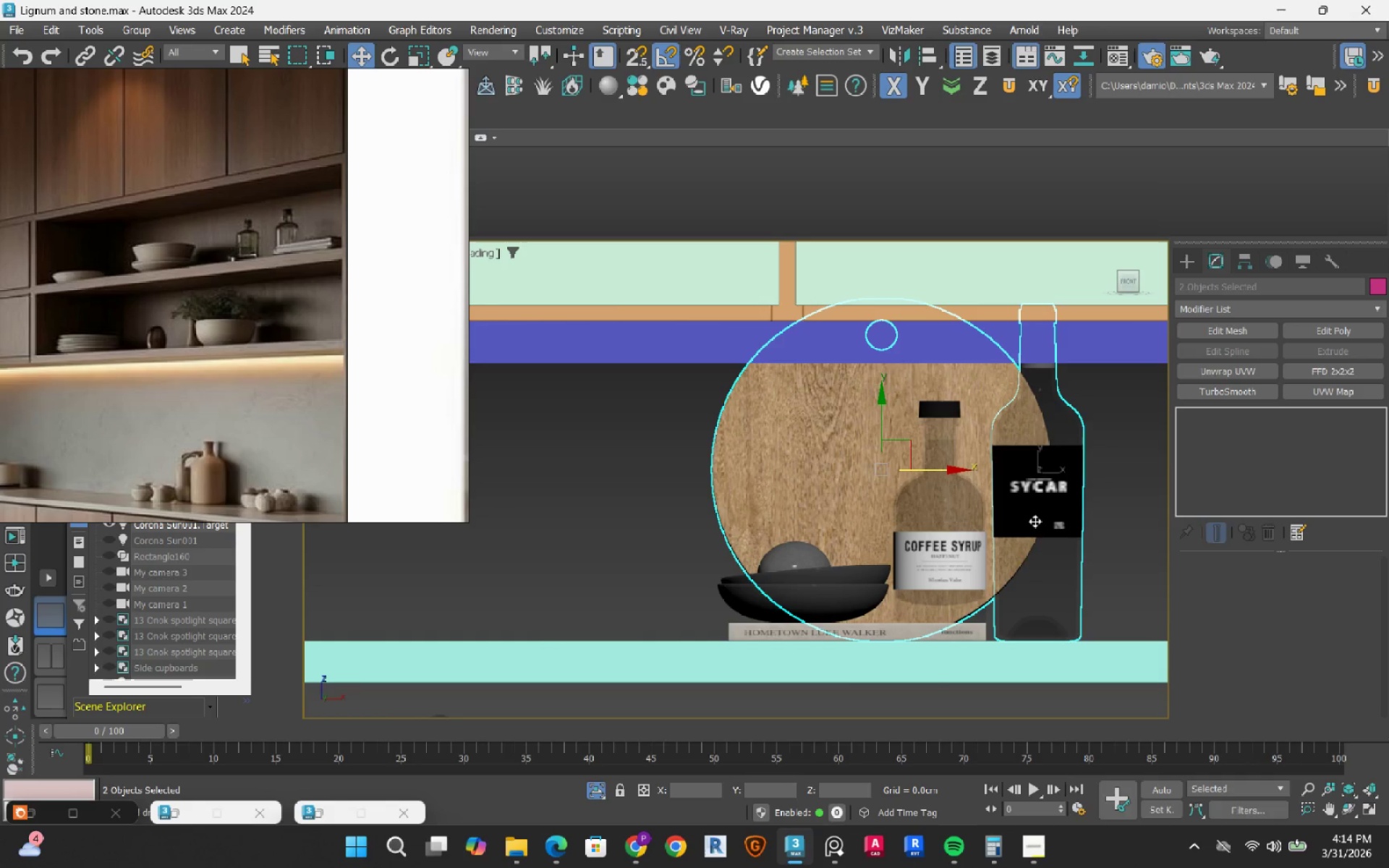 
key(R)
 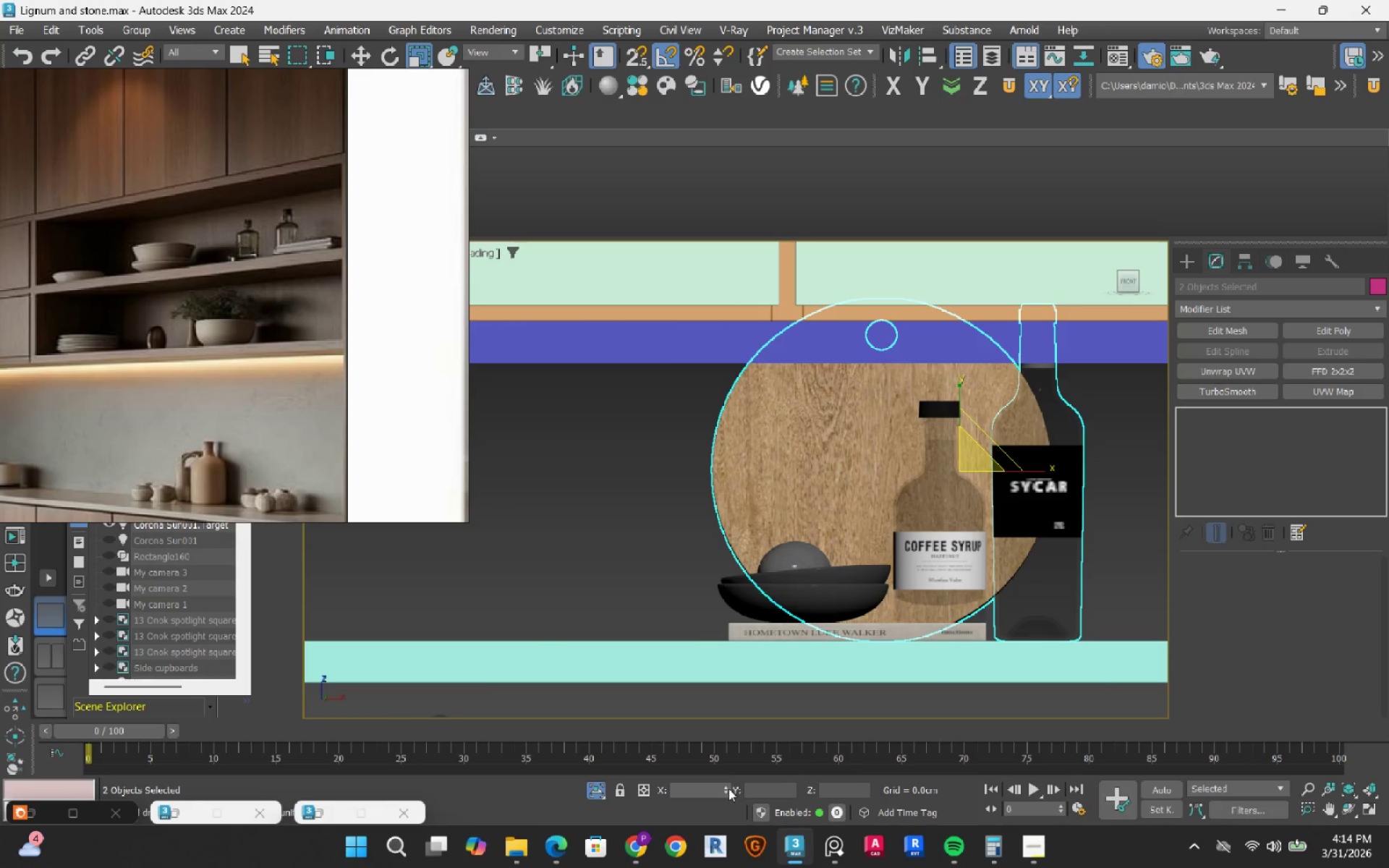 
left_click_drag(start_coordinate=[728, 788], to_coordinate=[714, 49])
 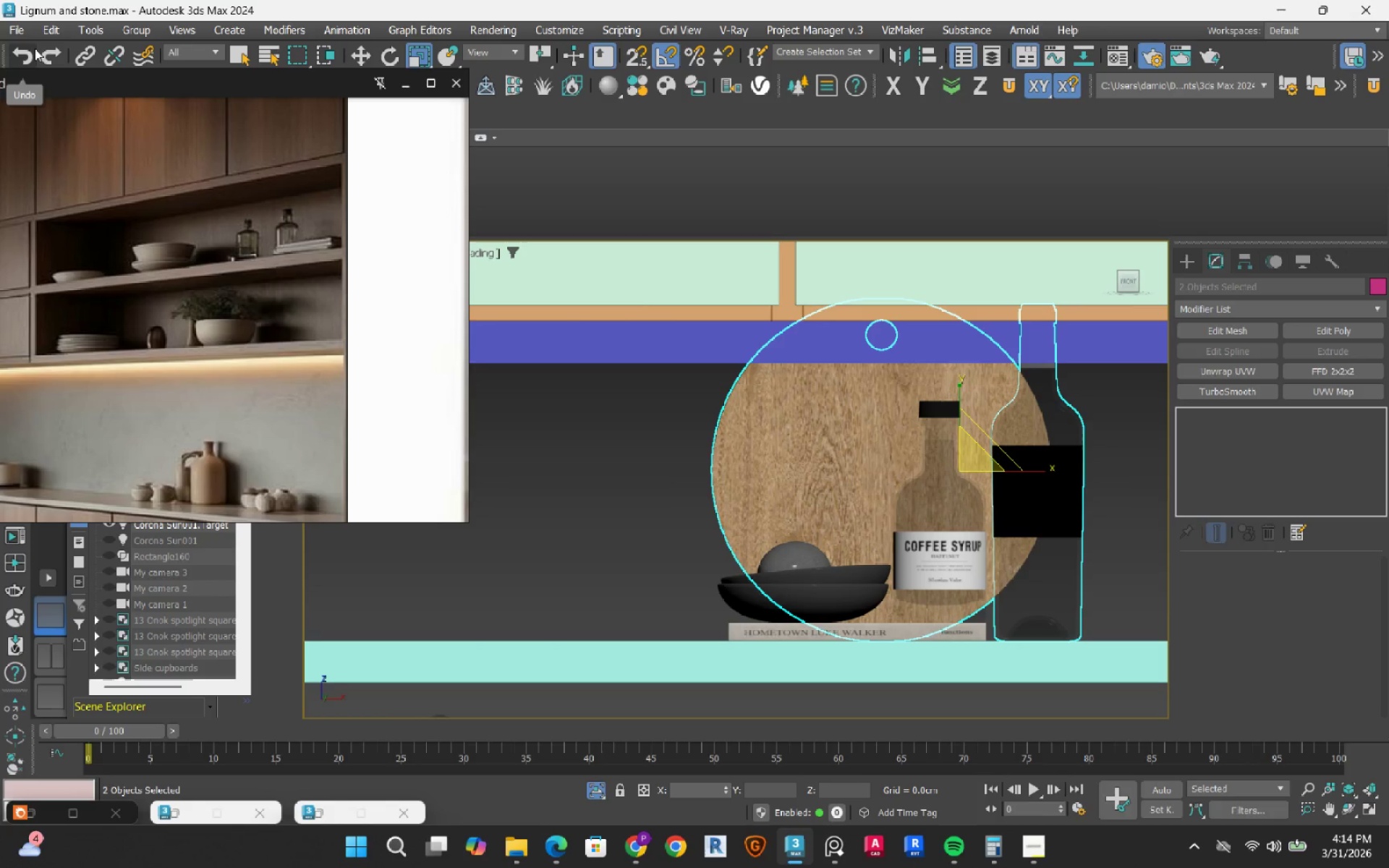 
left_click([21, 56])
 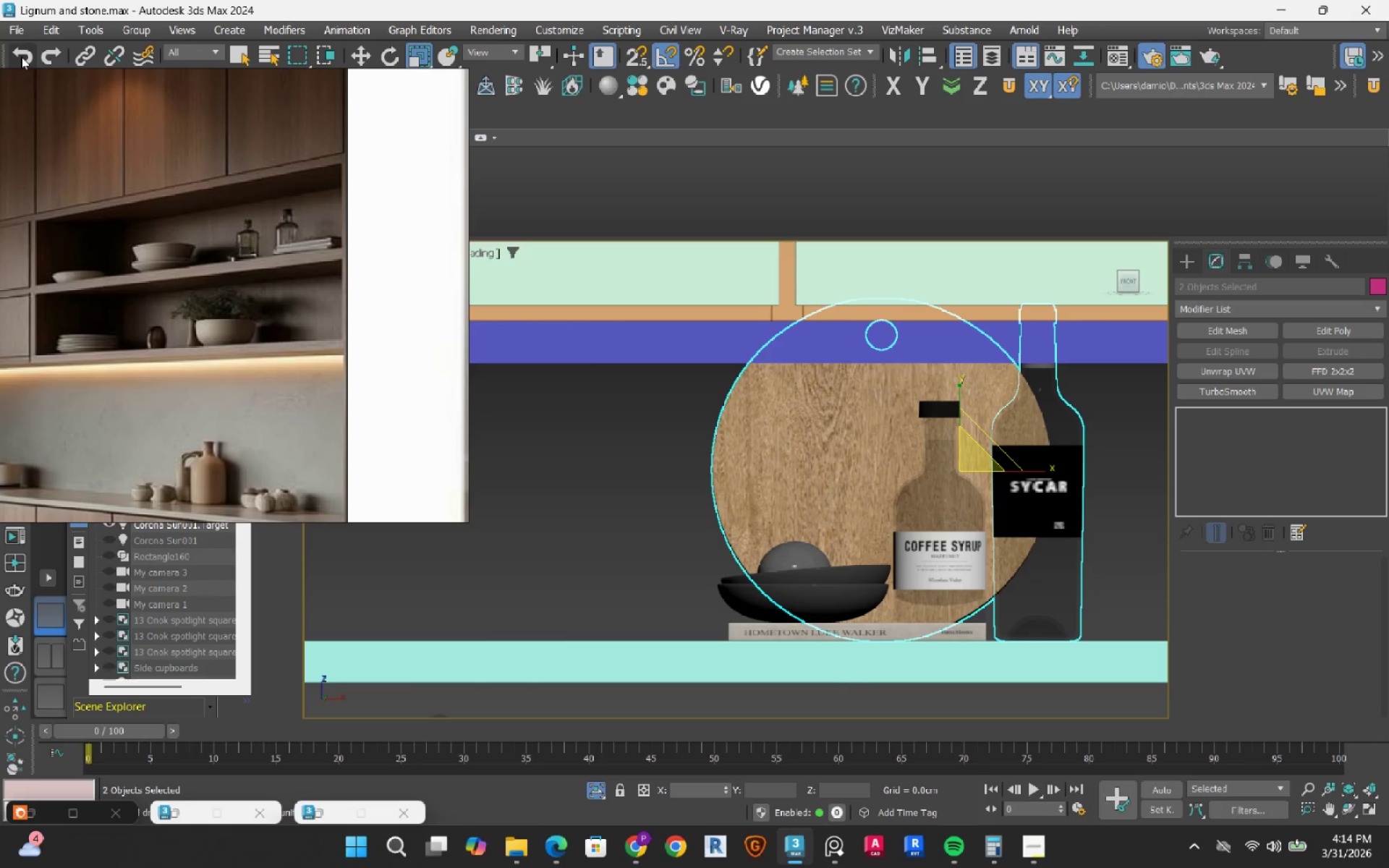 
left_click([21, 56])
 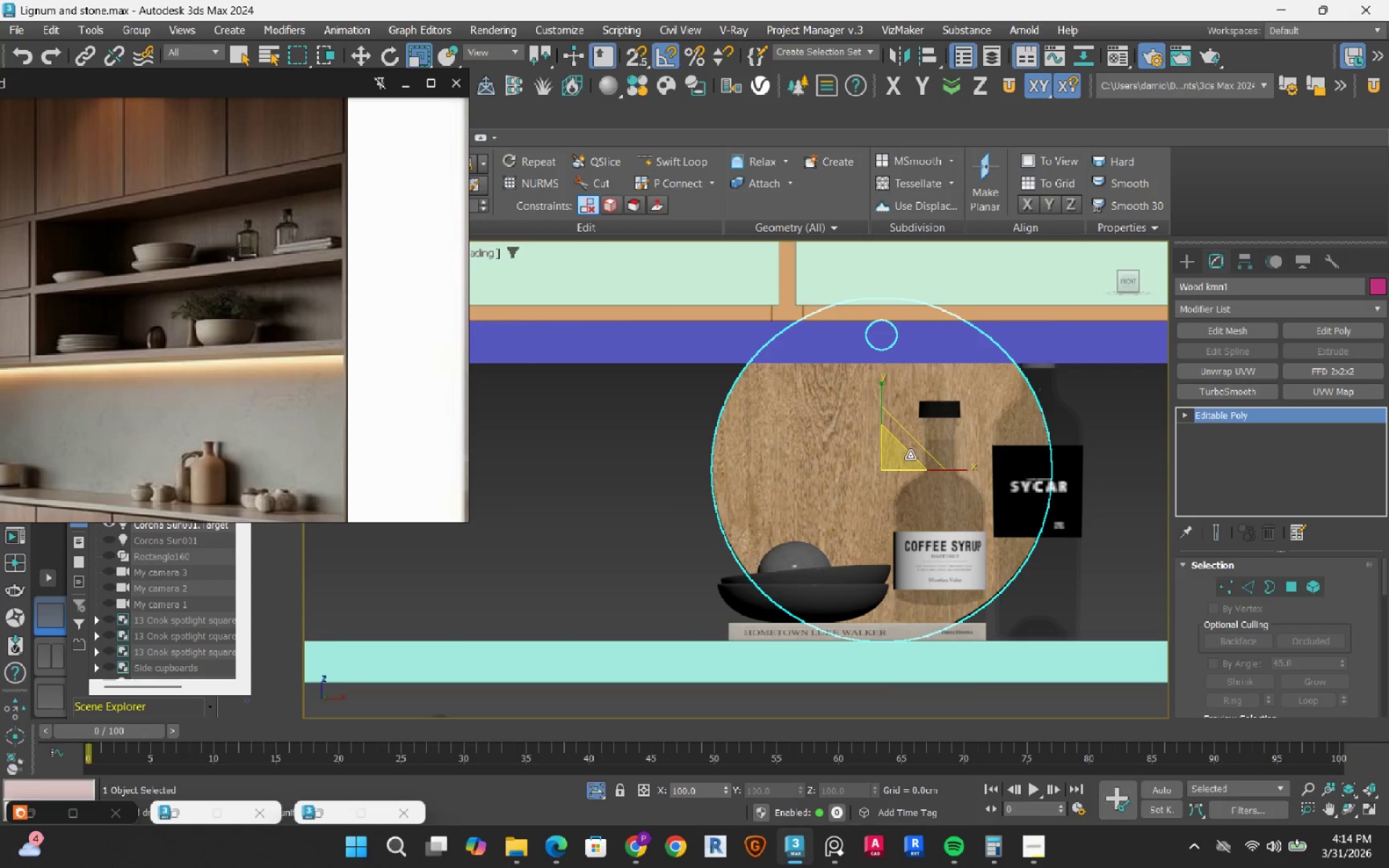 
hold_key(key=ControlLeft, duration=0.69)
left_click([1037, 498])
 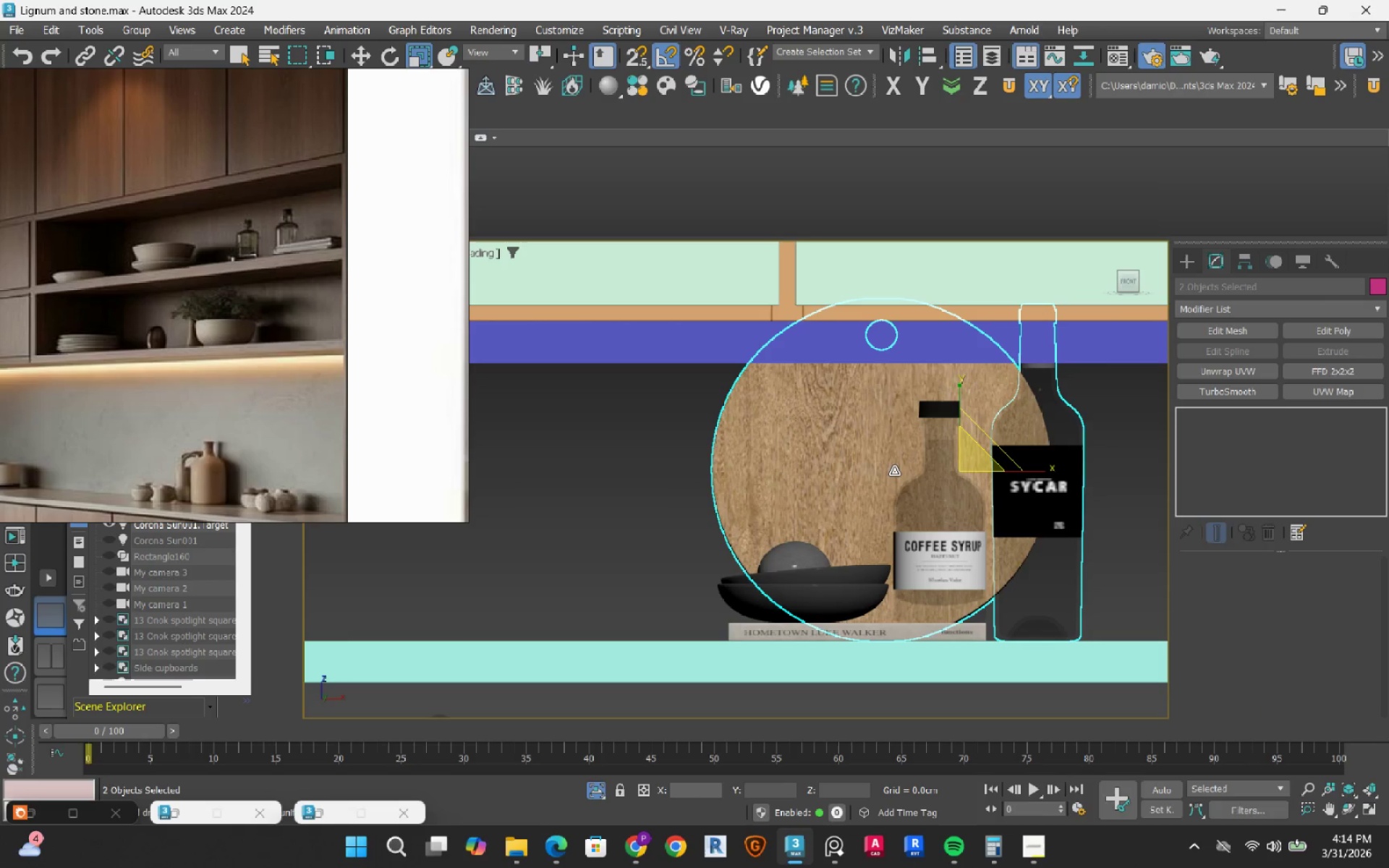 
left_click([859, 459])
 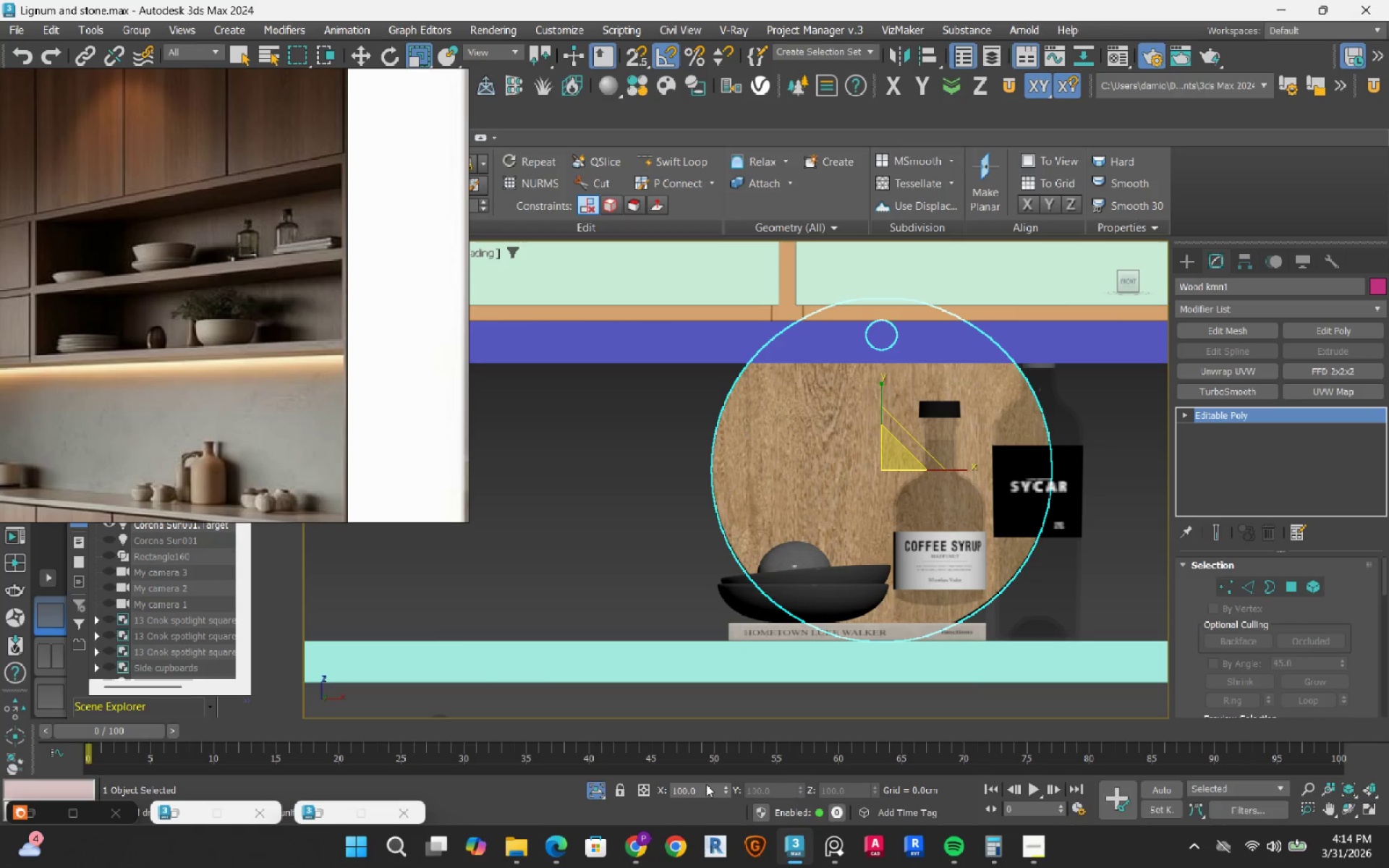 
double_click([701, 787])
 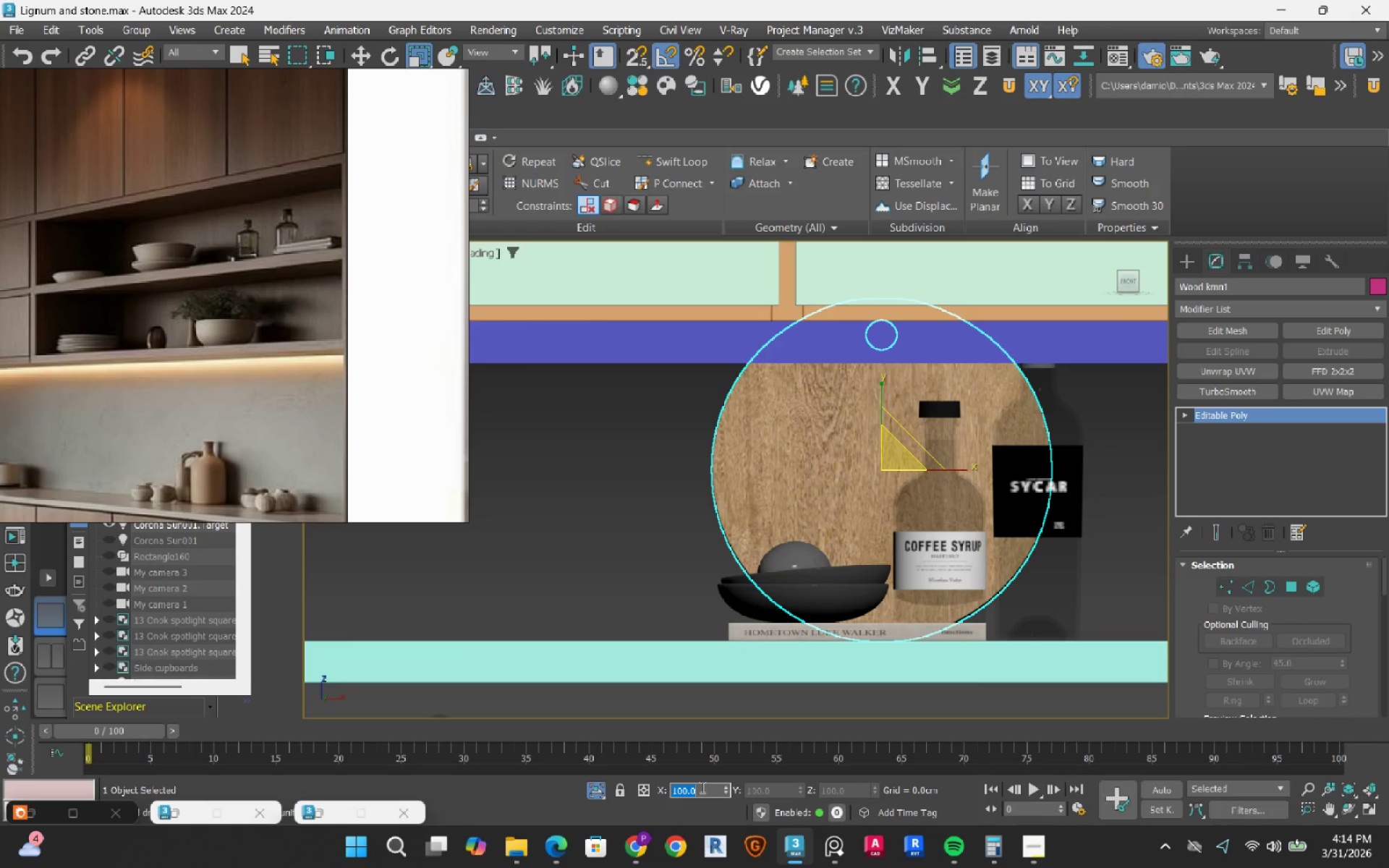 
key(Numpad8)
 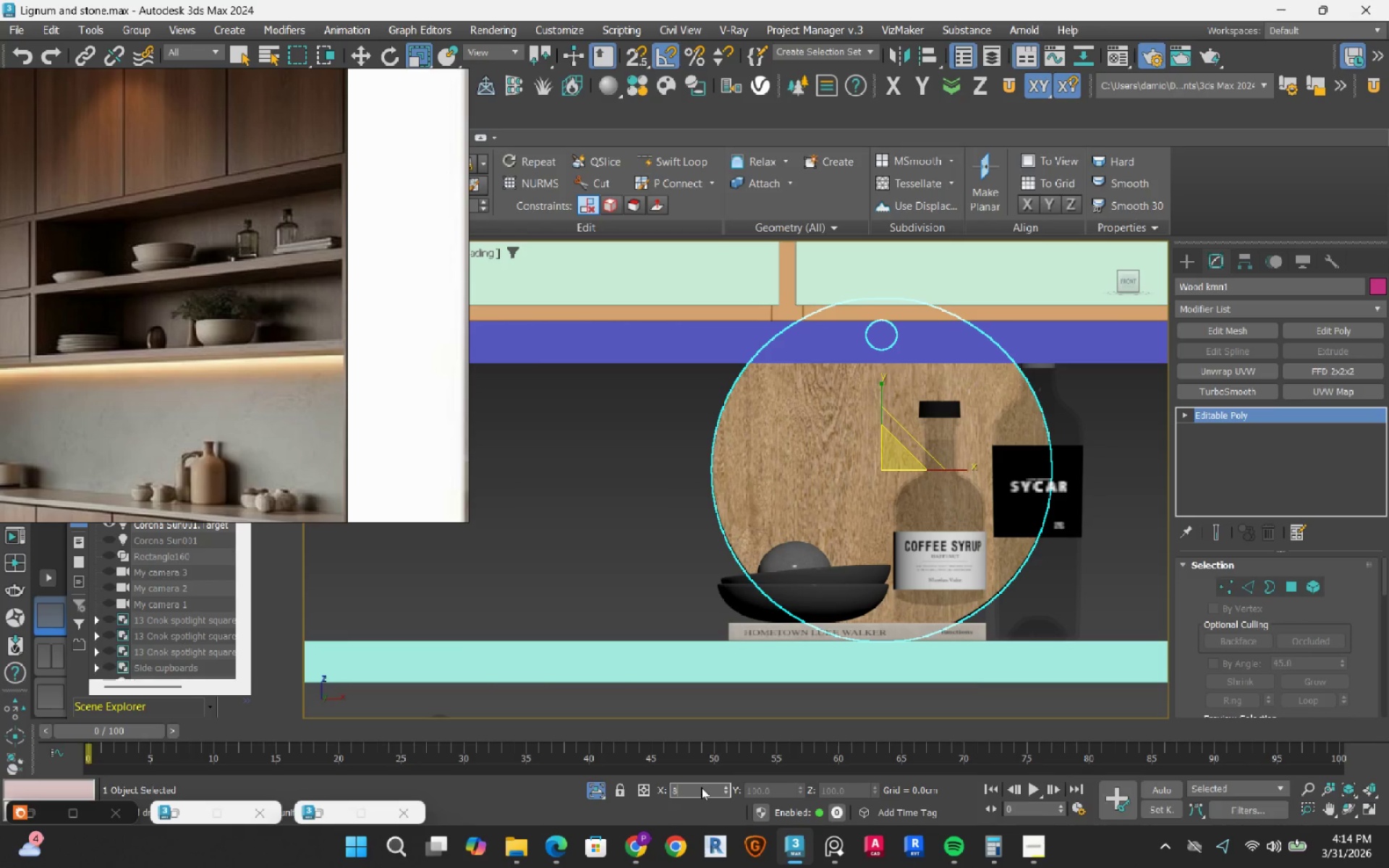 
key(Numpad0)
 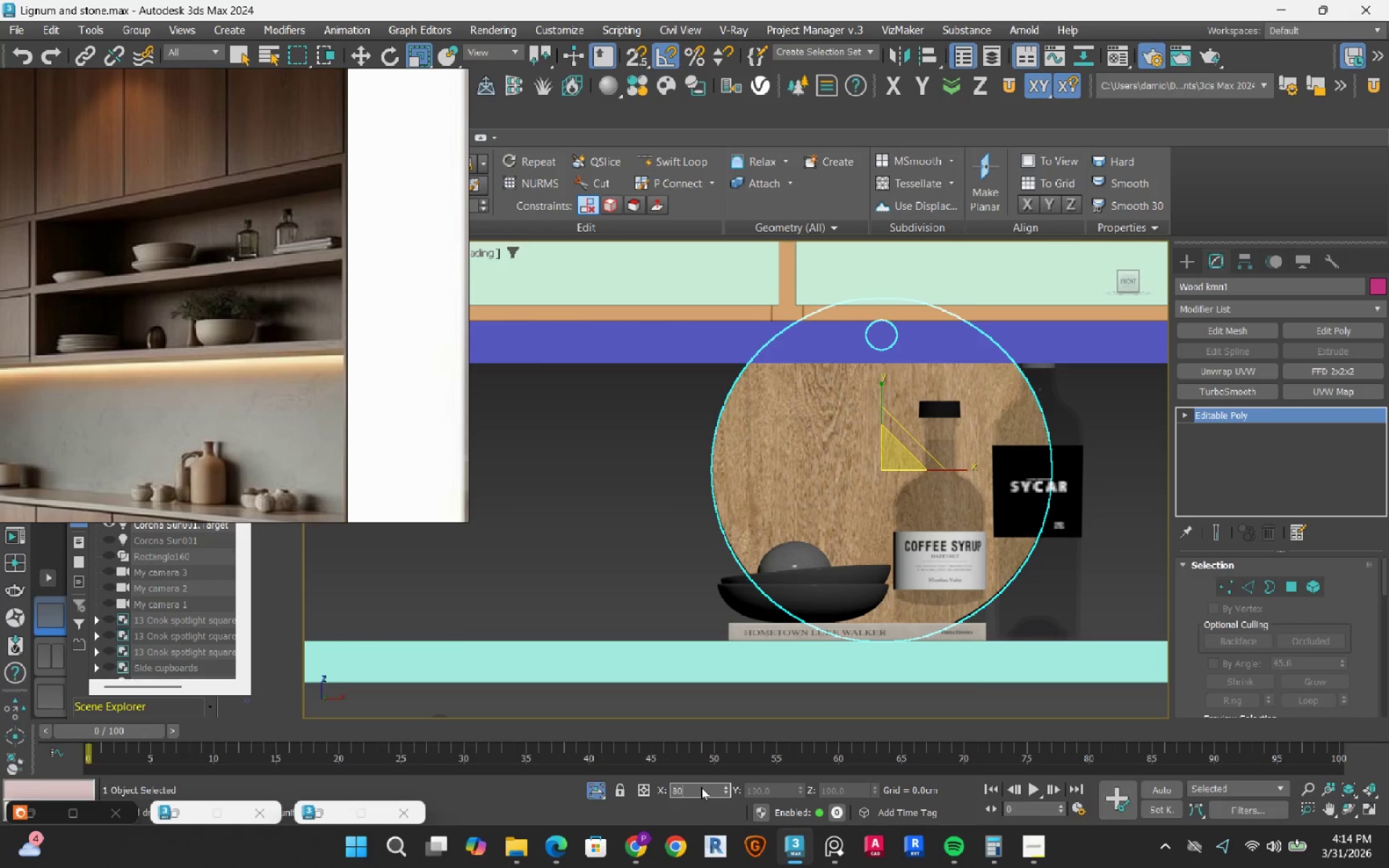 
key(NumpadEnter)
 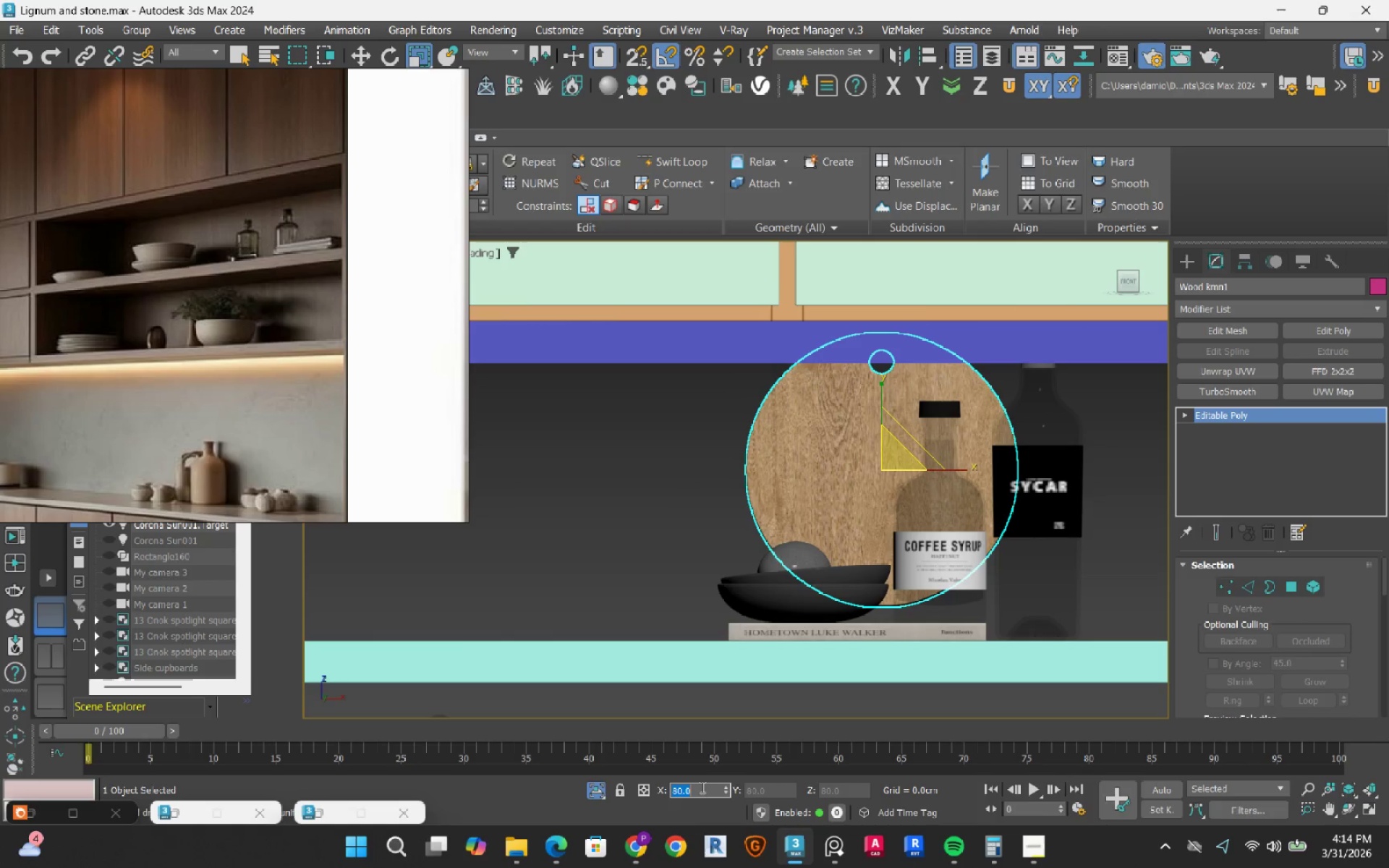 
type(ww)
 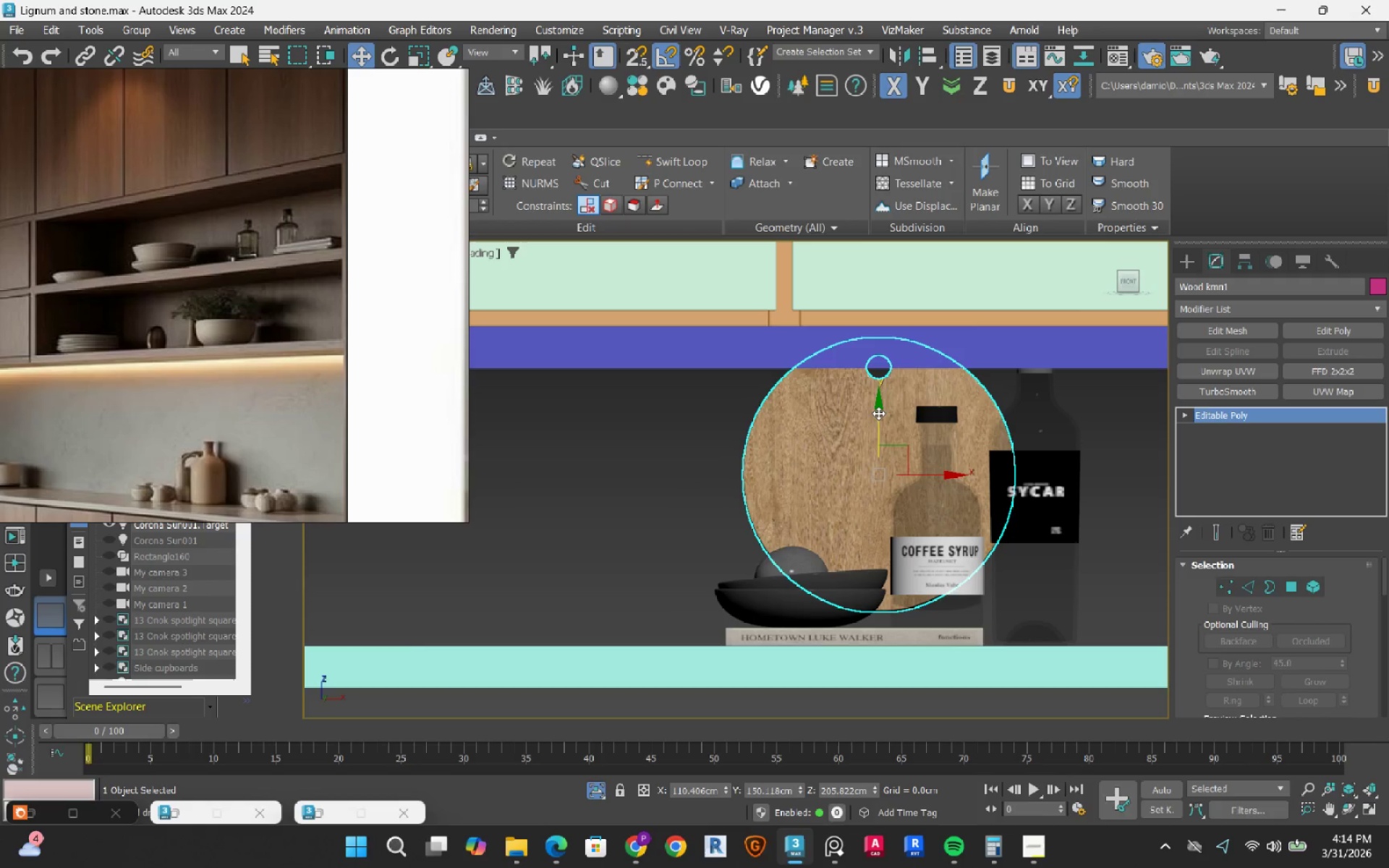 
left_click_drag(start_coordinate=[878, 413], to_coordinate=[872, 450])
 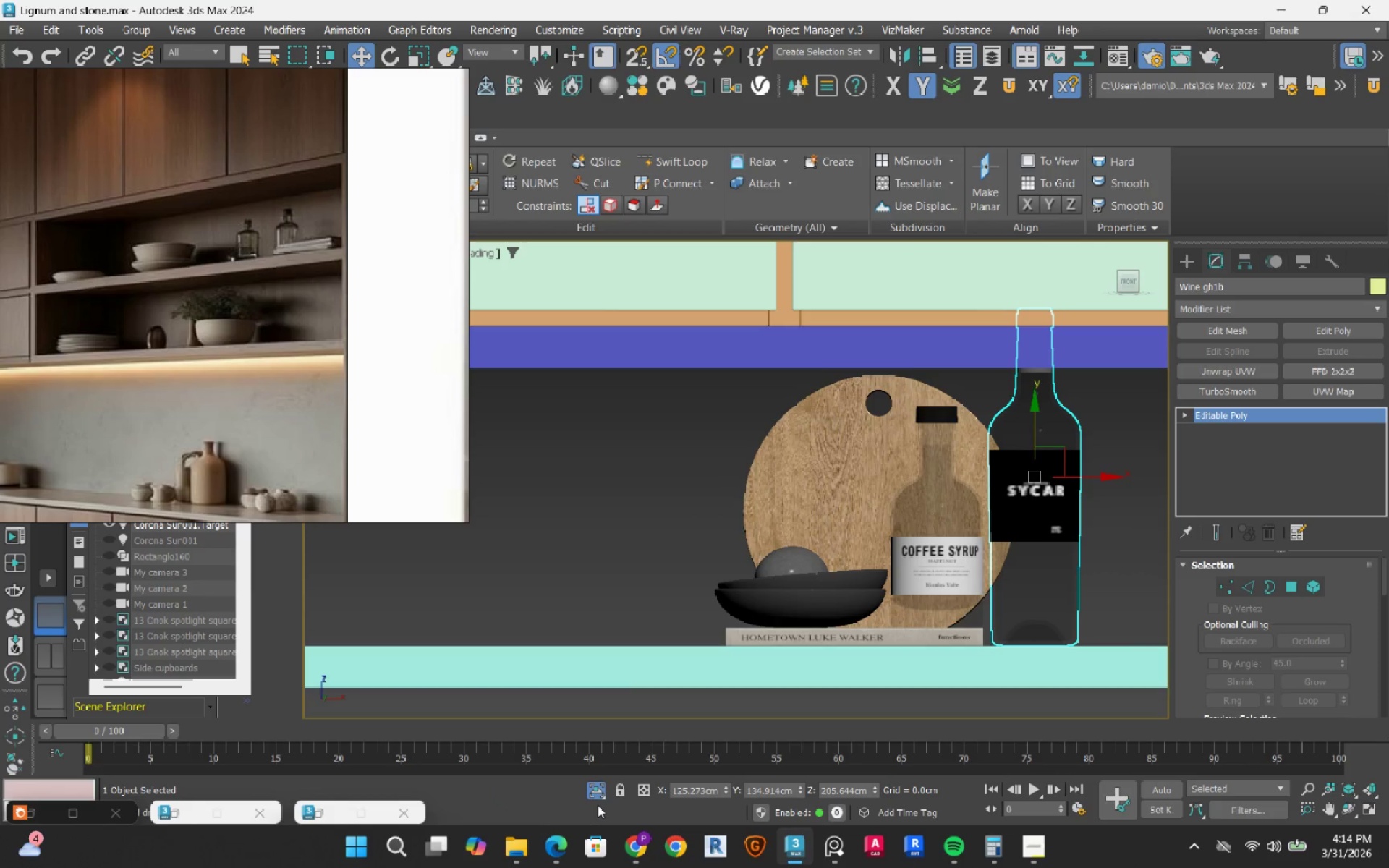 
key(R)
 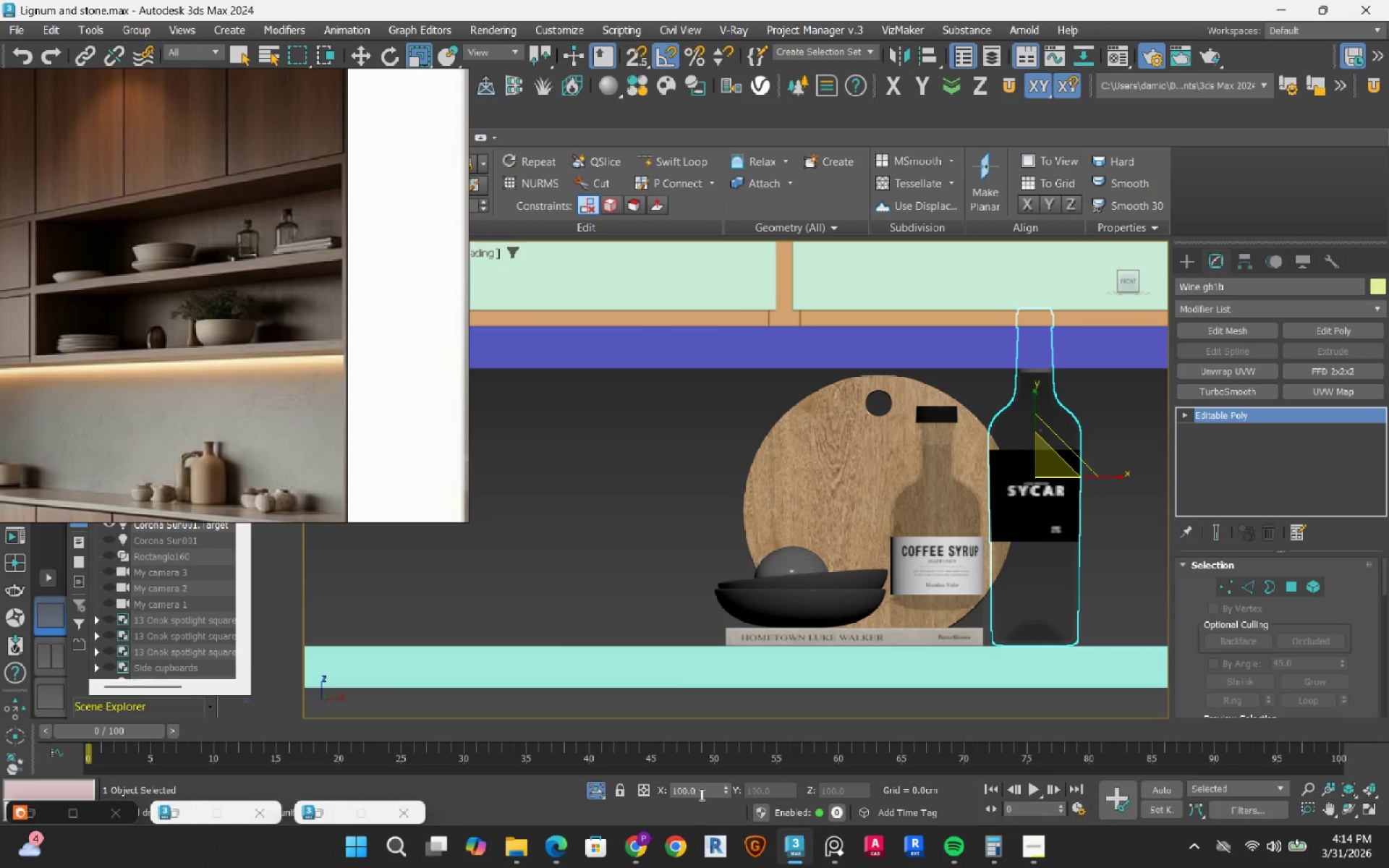 
double_click([700, 794])
 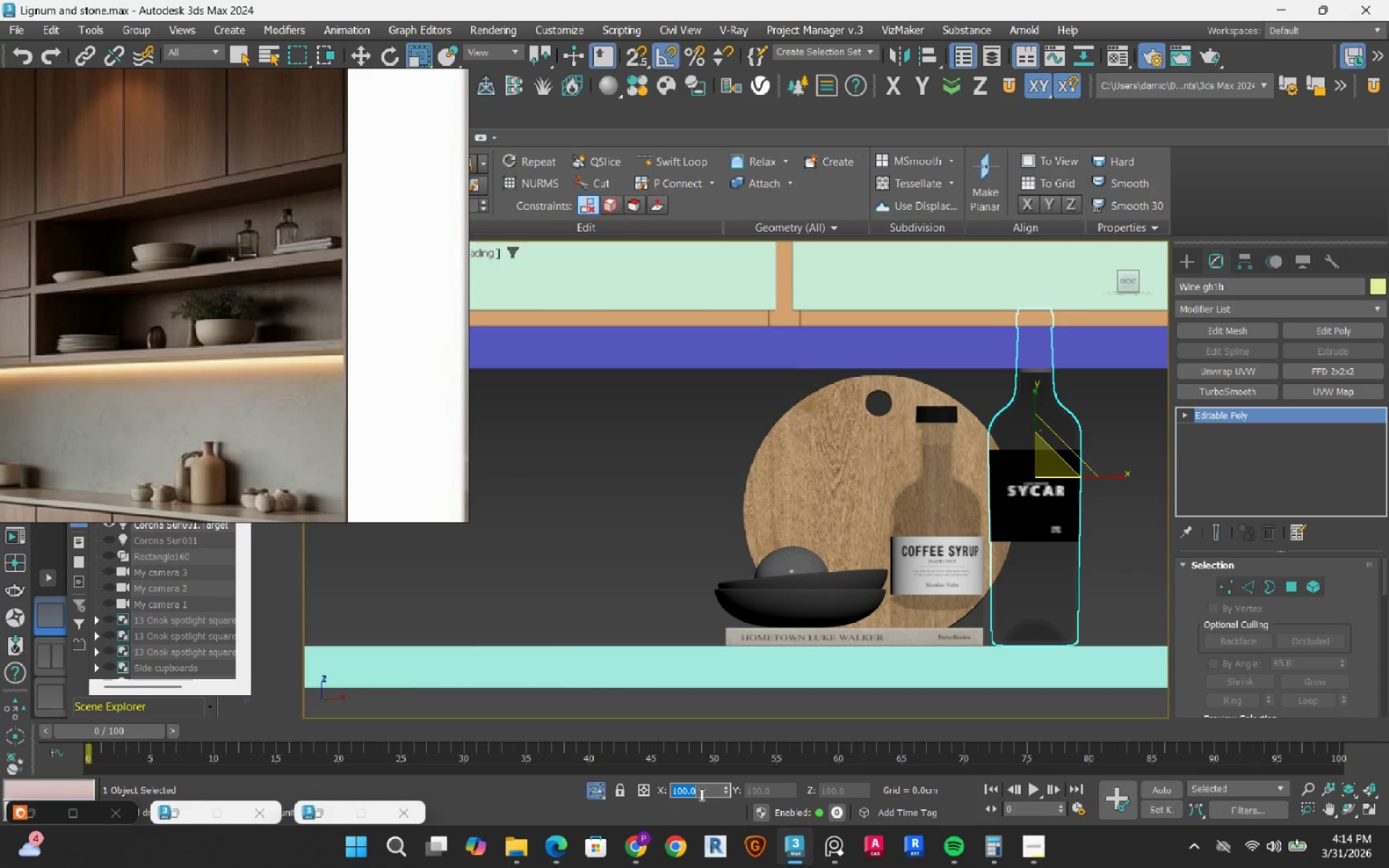 
key(Numpad8)
 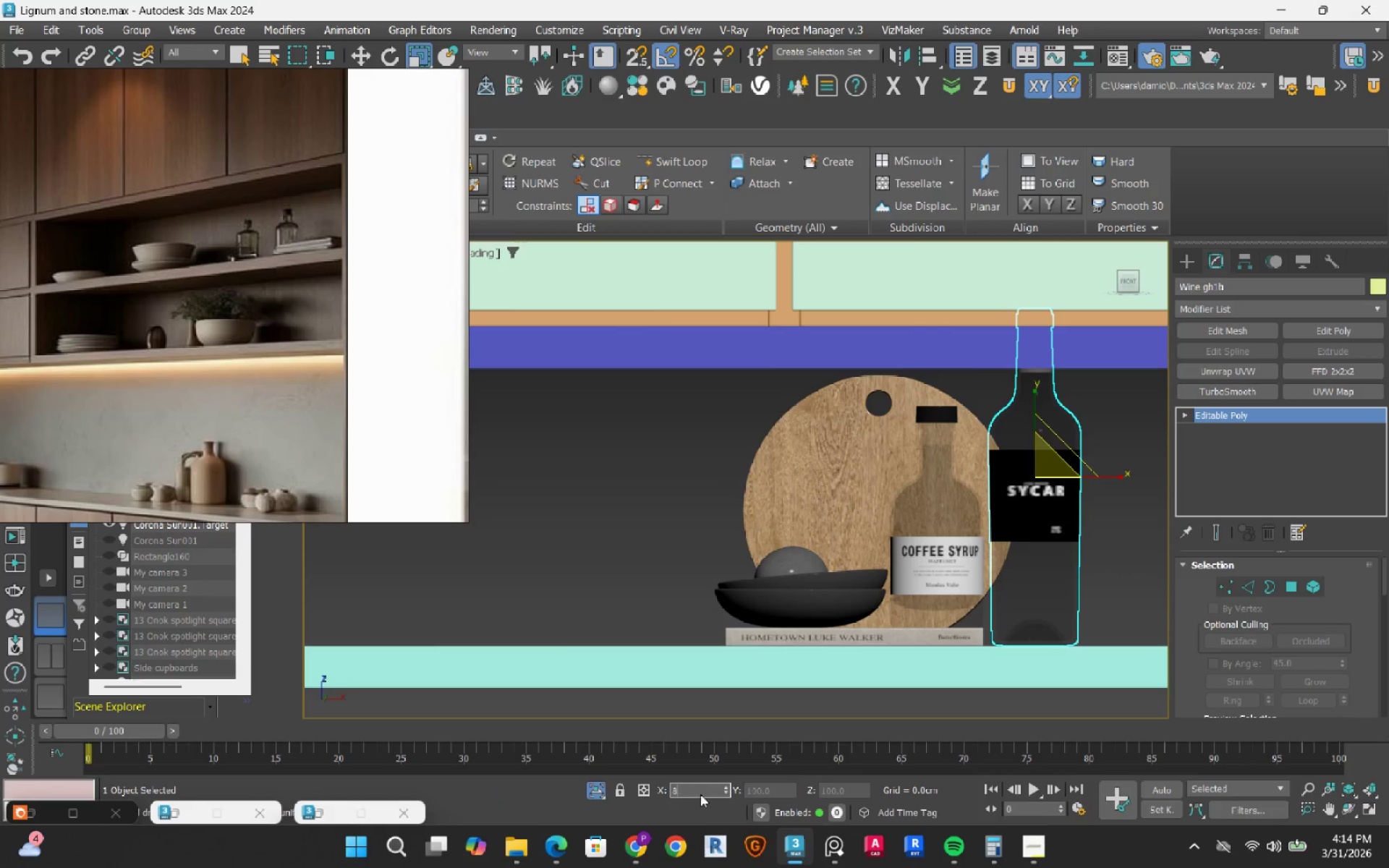 
key(Numpad0)
 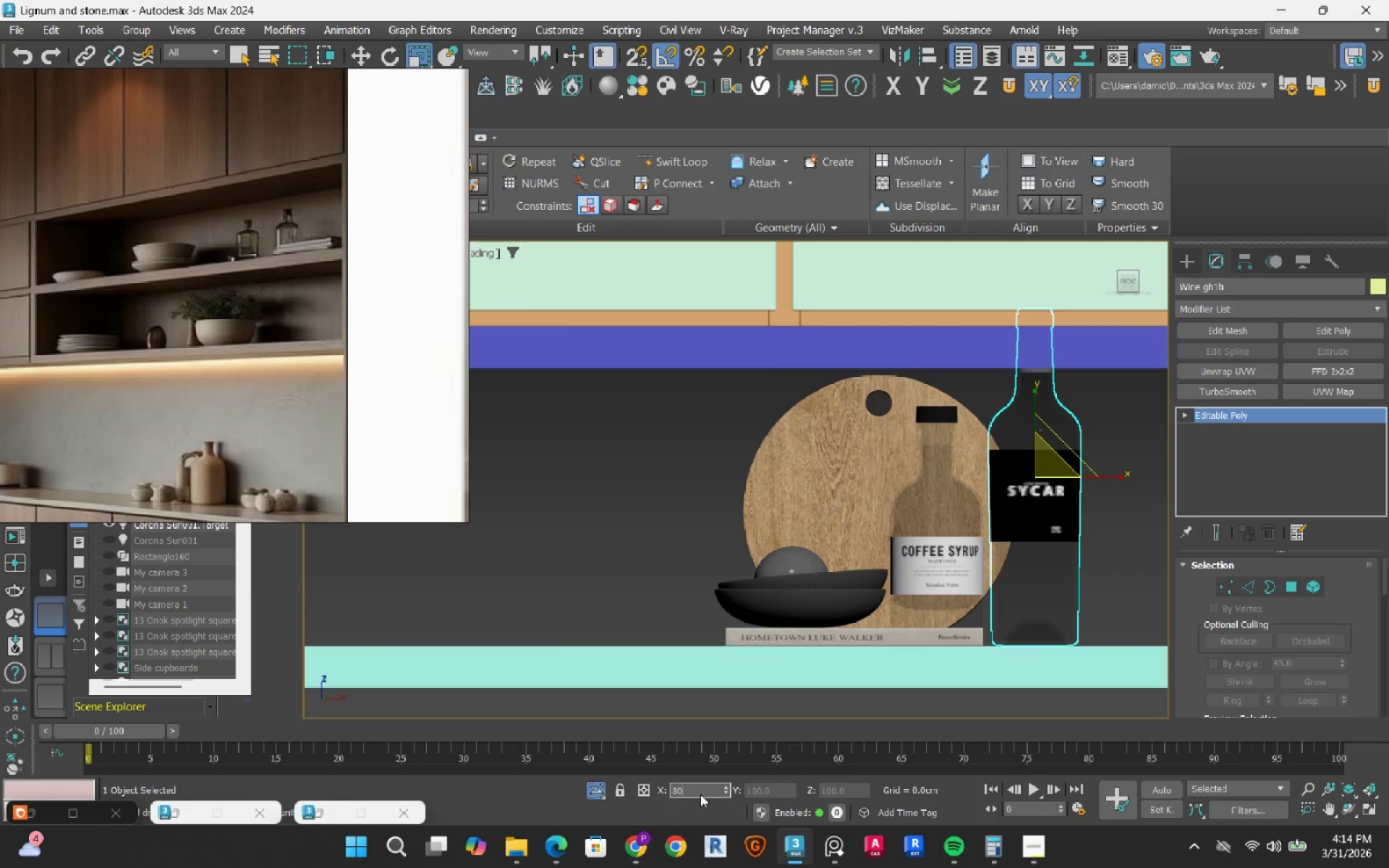 
key(NumpadEnter)
 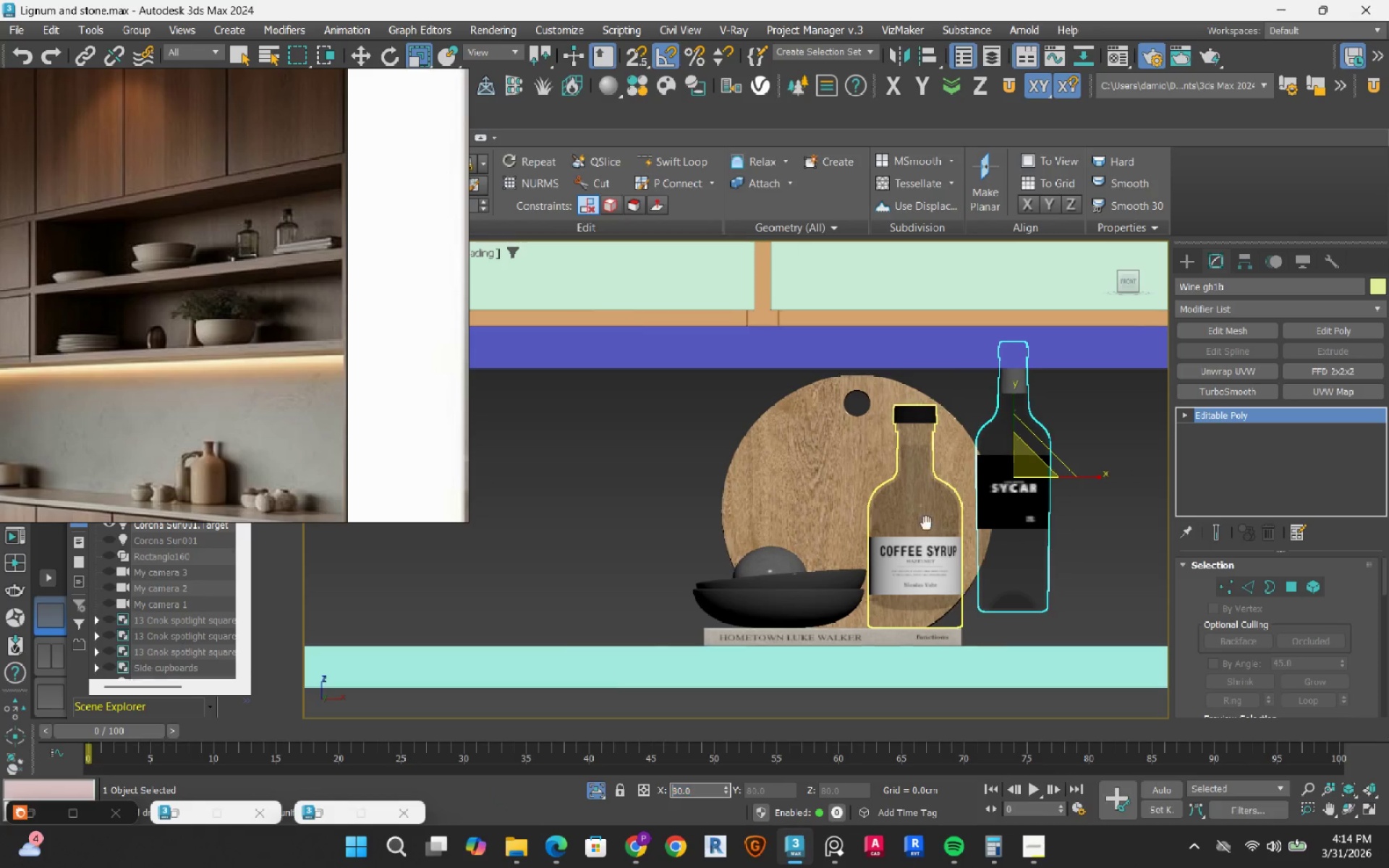 
key(W)
 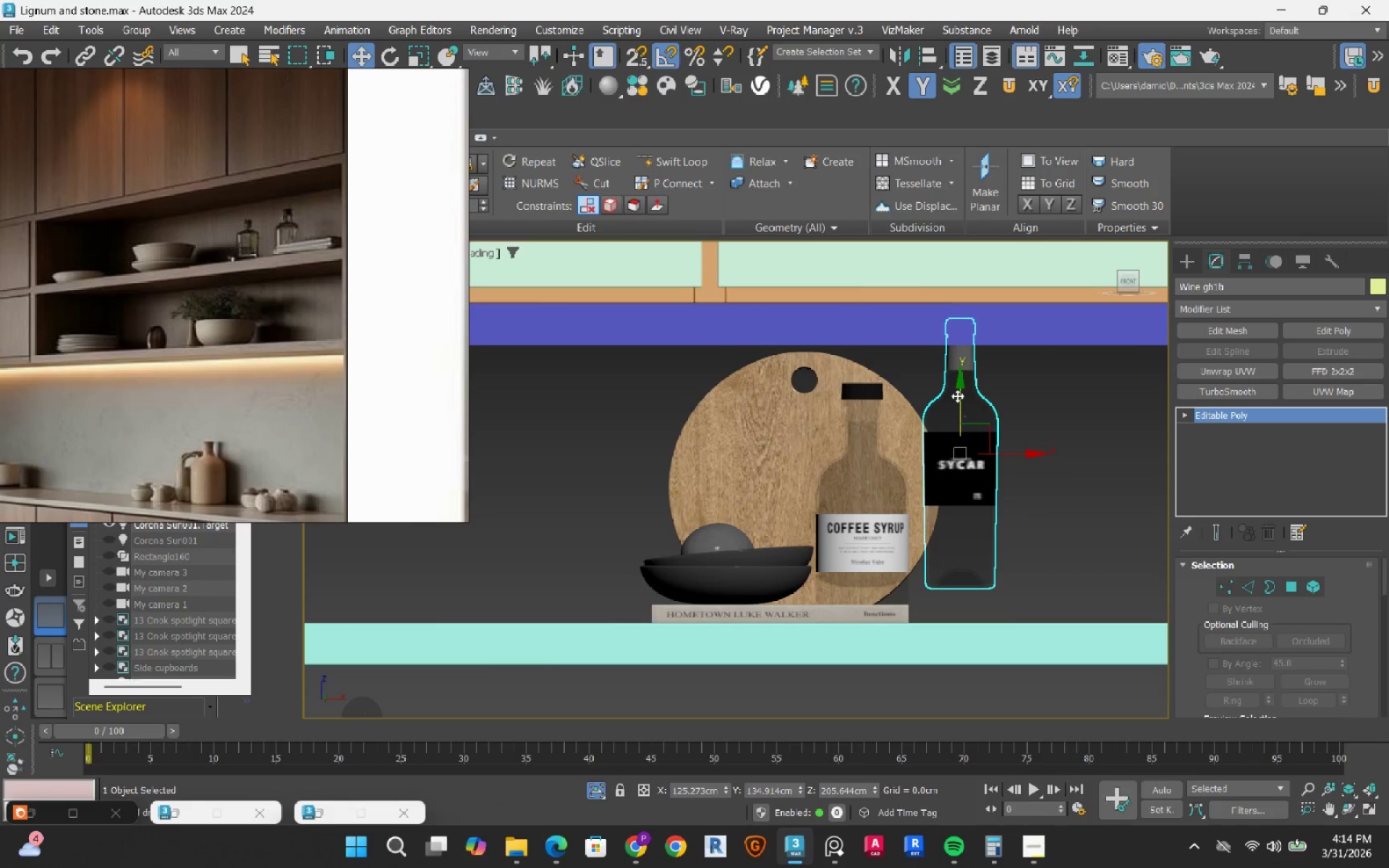 
left_click_drag(start_coordinate=[958, 393], to_coordinate=[953, 418])
 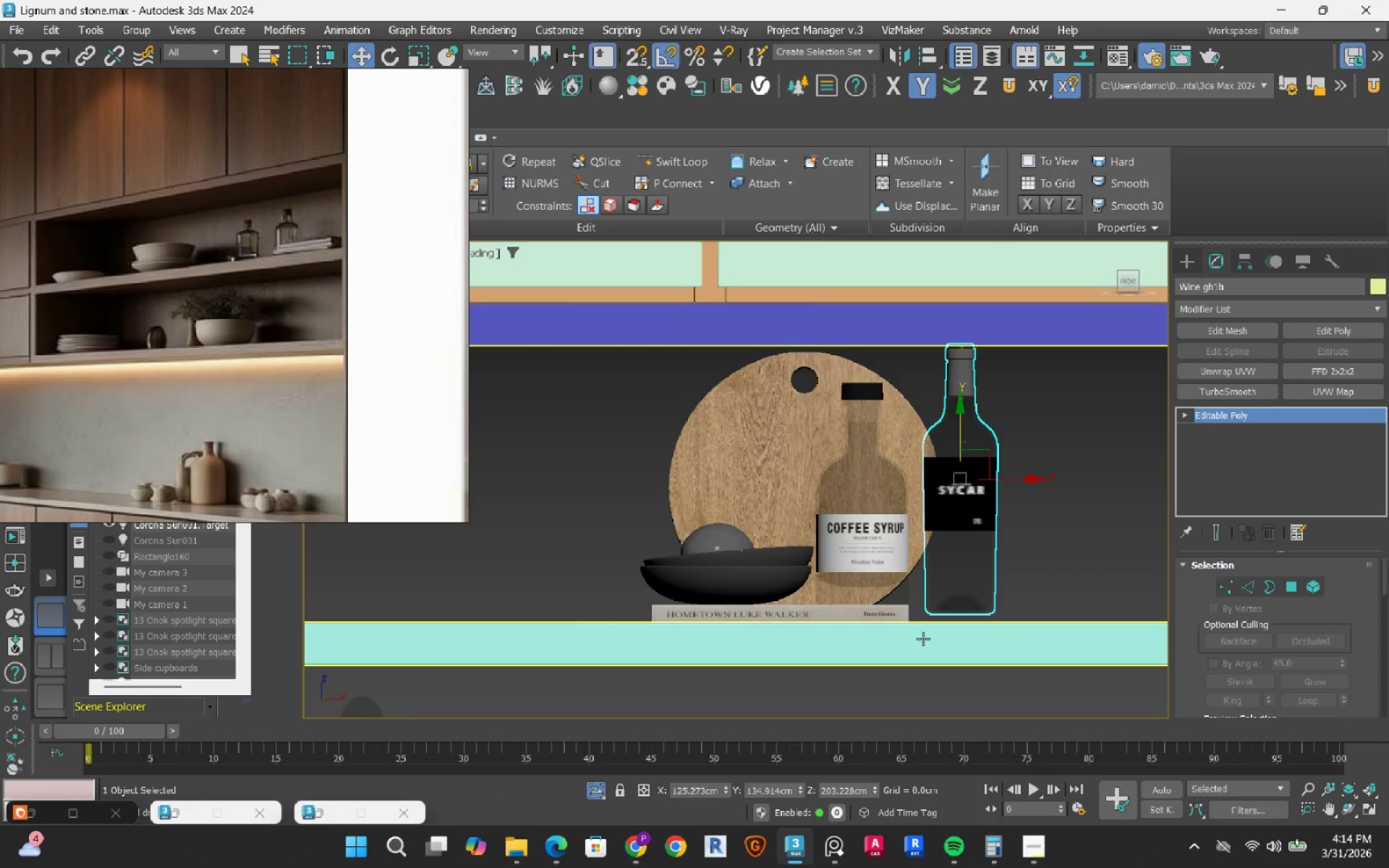 
scroll: coordinate [955, 593], scroll_direction: up, amount: 5.0
 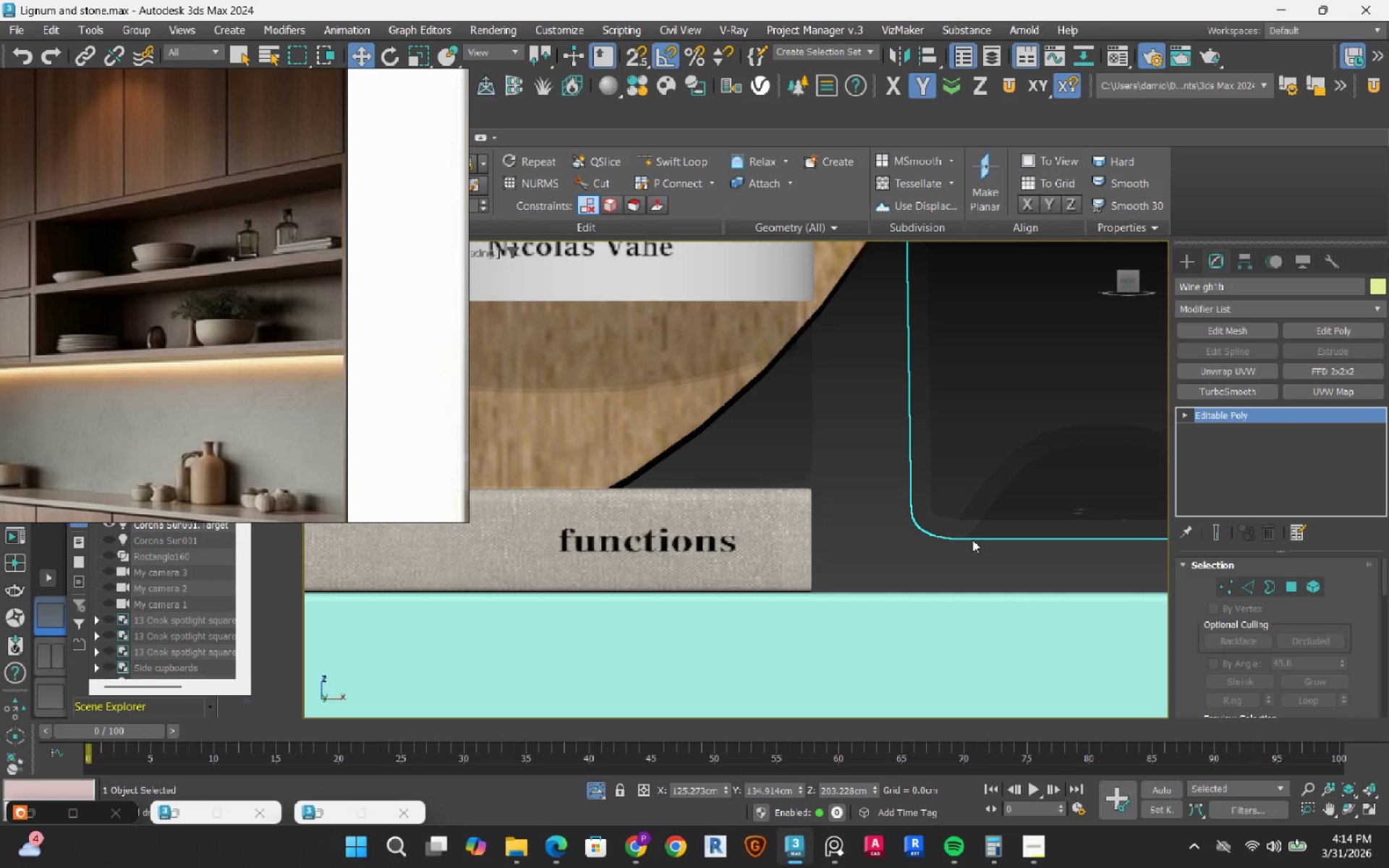 
key(S)
 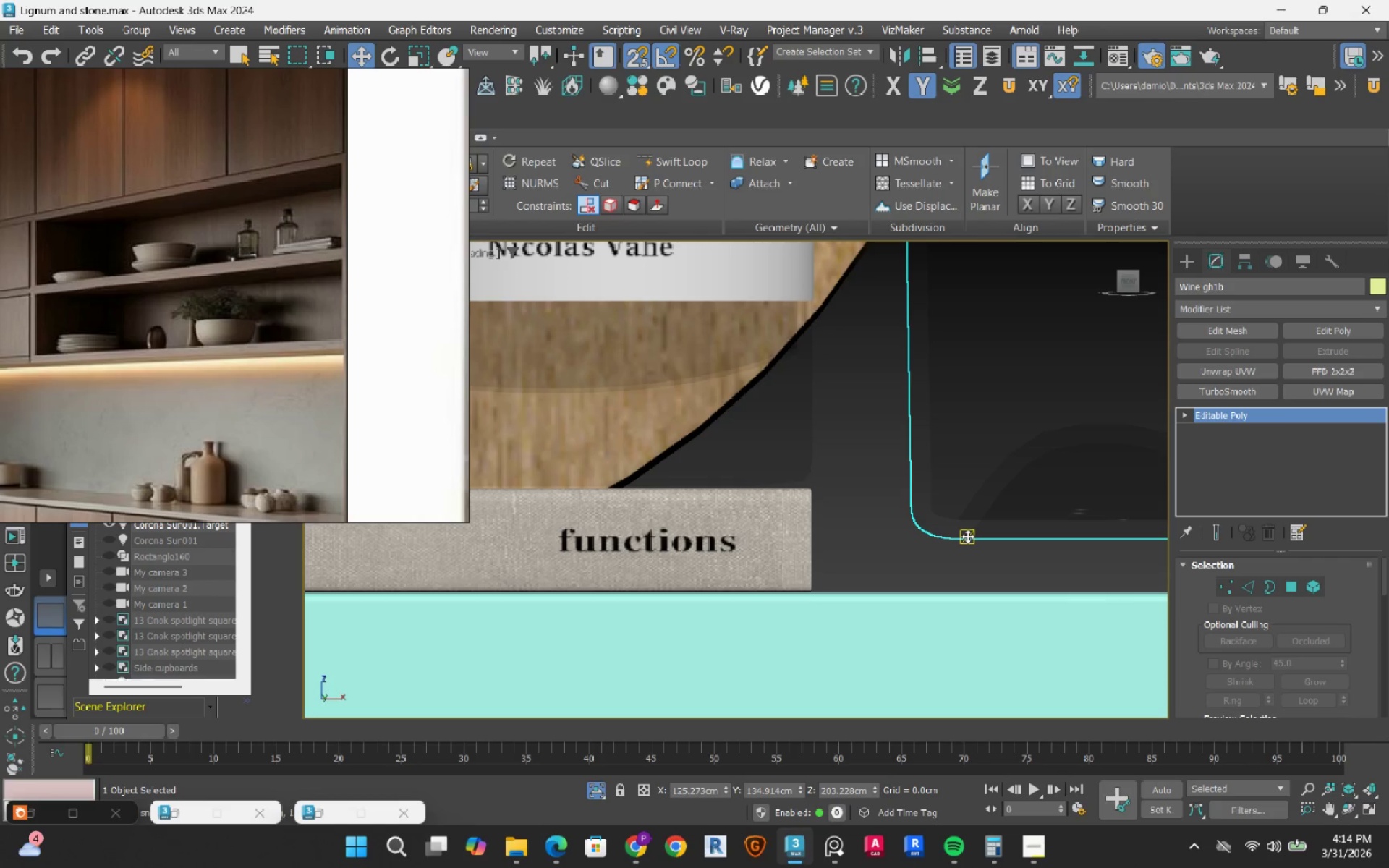 
left_click_drag(start_coordinate=[967, 536], to_coordinate=[949, 582])
 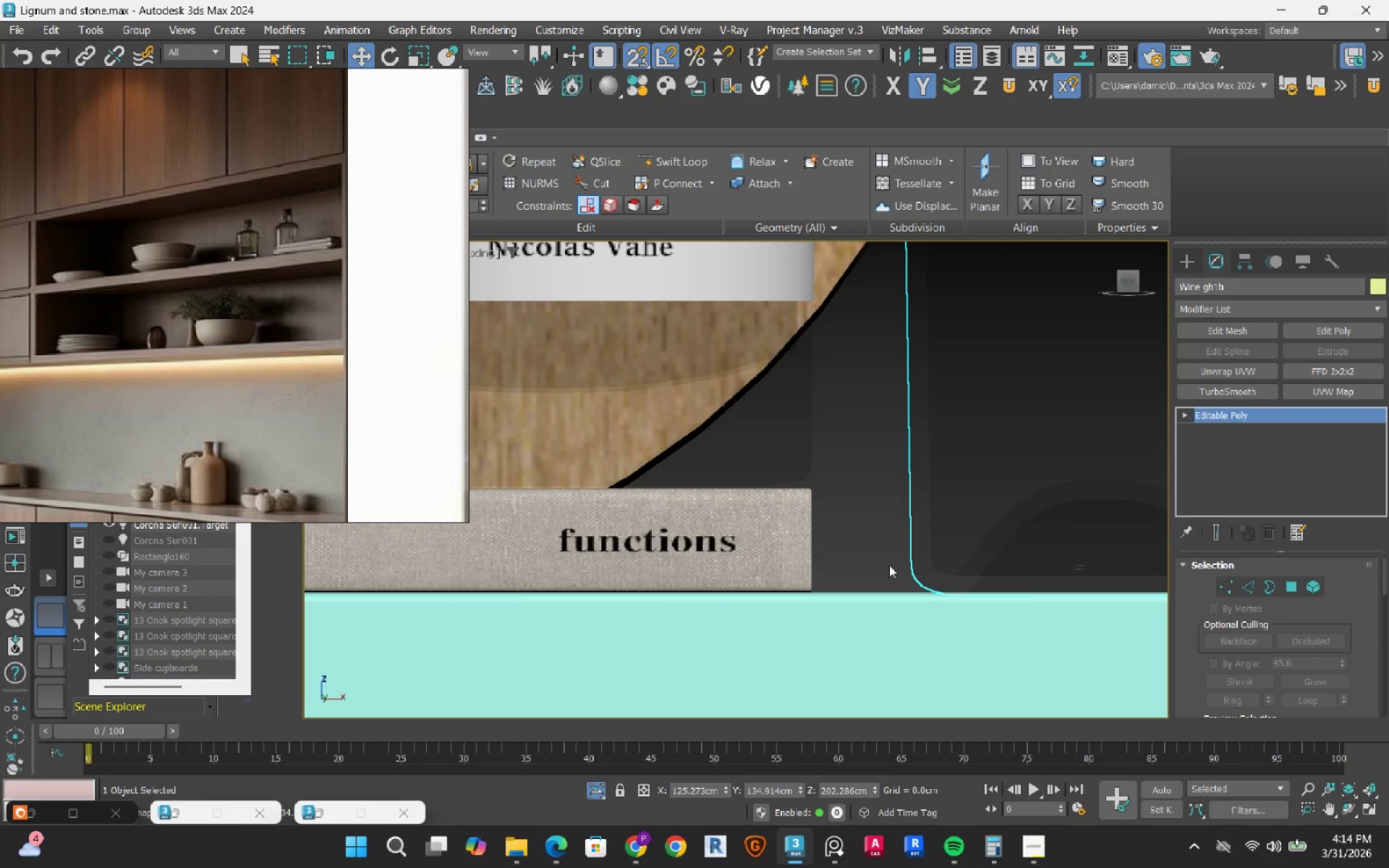 
scroll: coordinate [868, 563], scroll_direction: down, amount: 7.0
 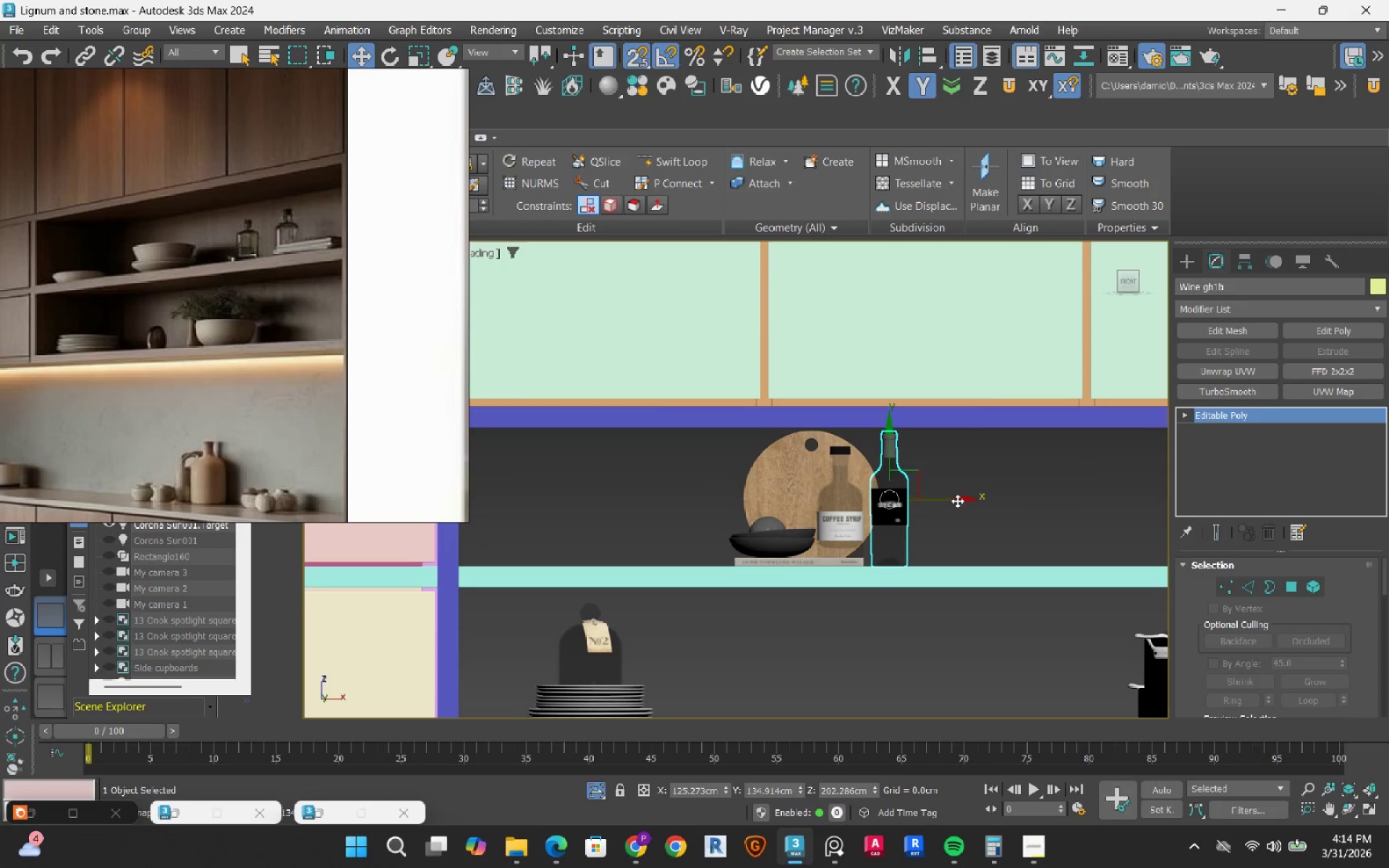 
key(X)
 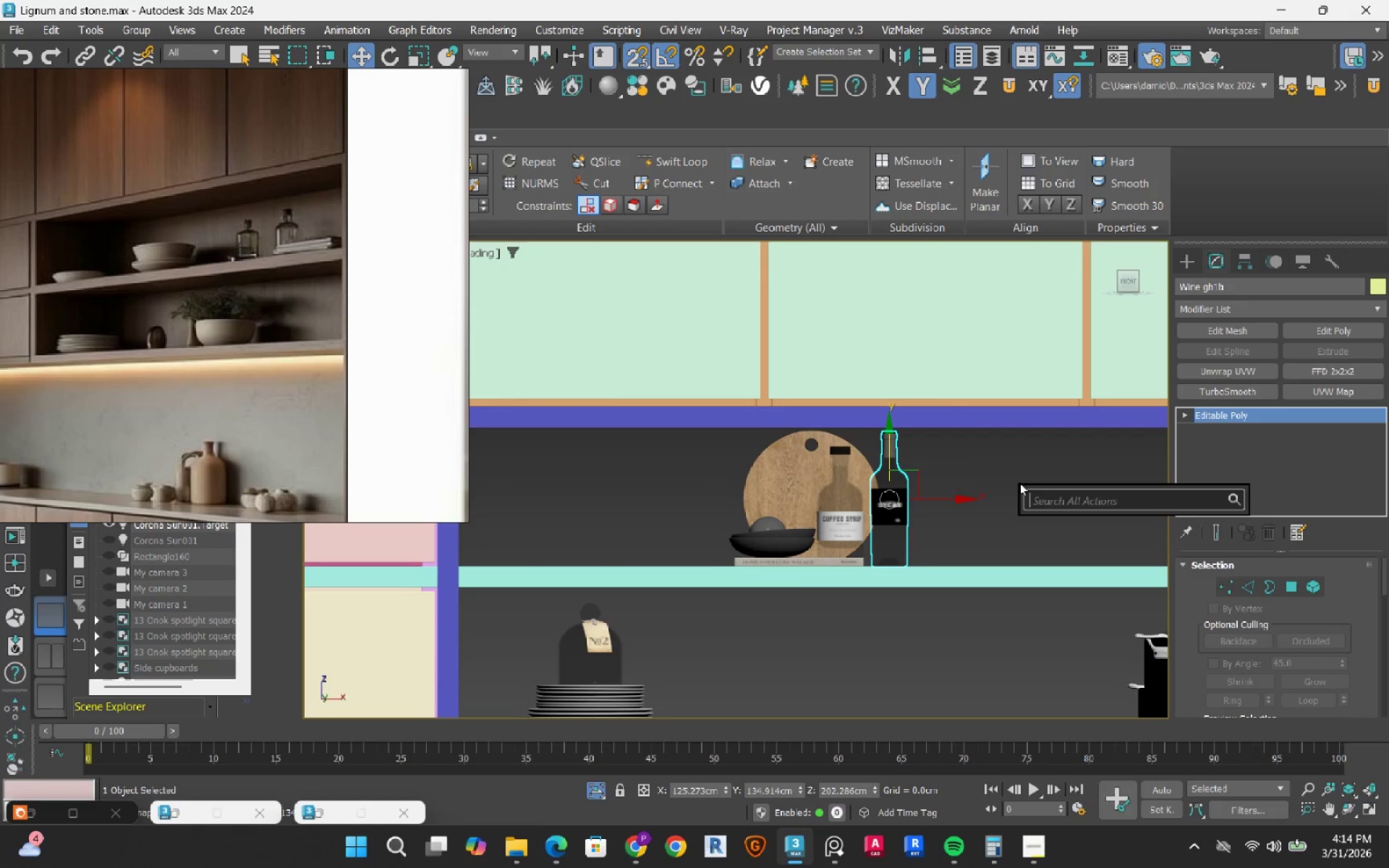 
left_click([1019, 482])
 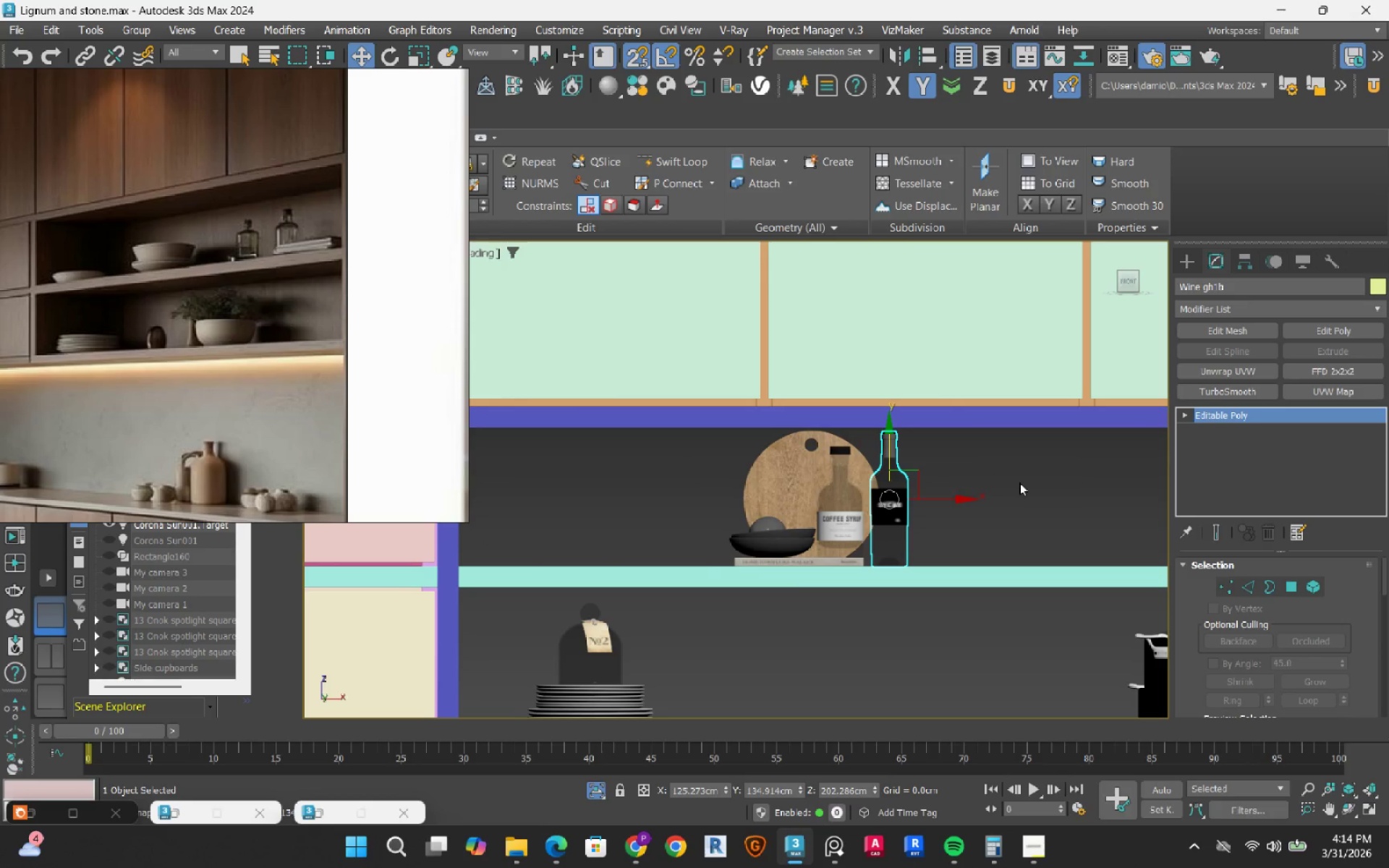 
scroll: coordinate [1019, 482], scroll_direction: down, amount: 2.0
 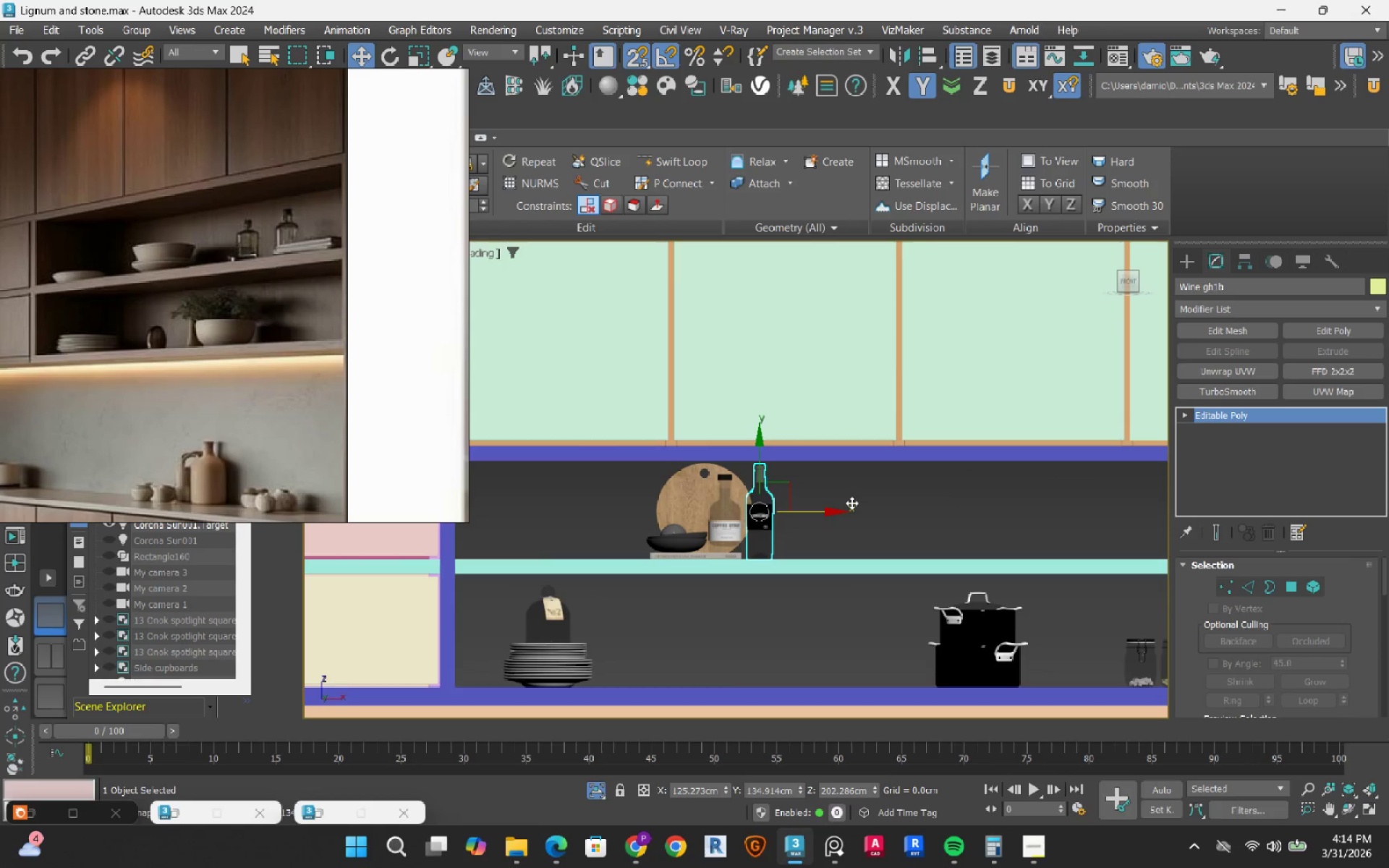 
key(S)
 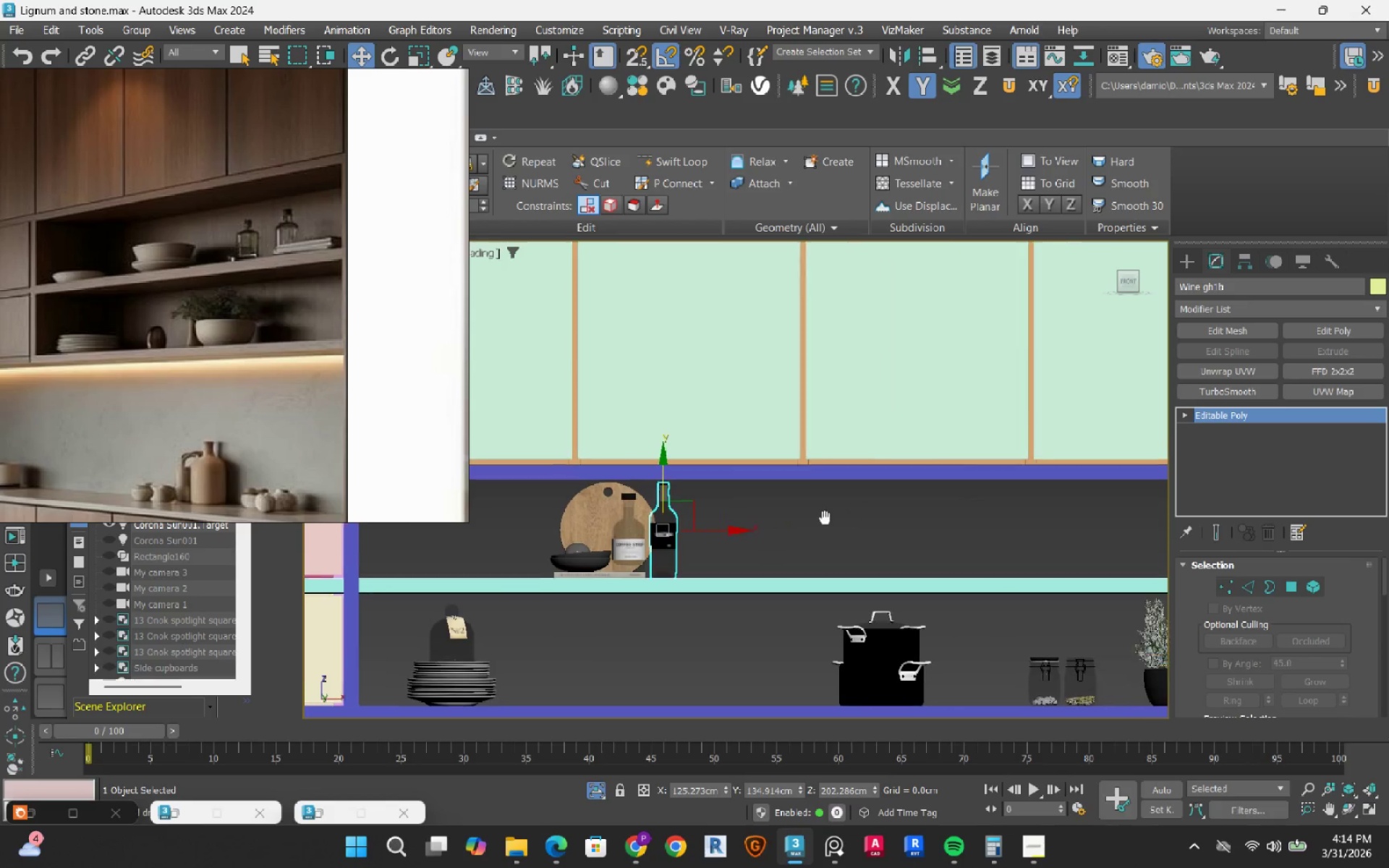 
left_click([940, 513])
 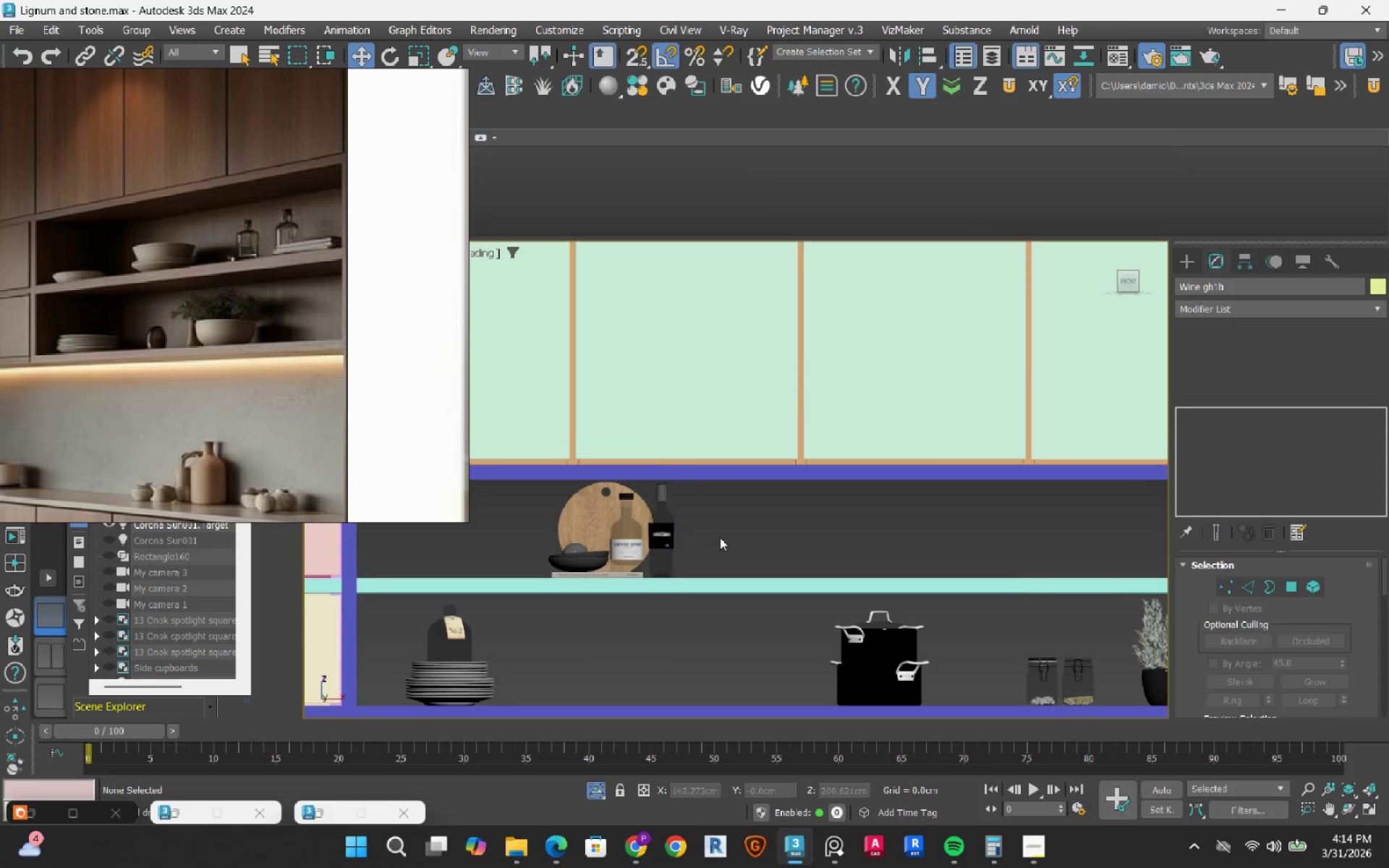 
scroll: coordinate [998, 607], scroll_direction: down, amount: 4.0
 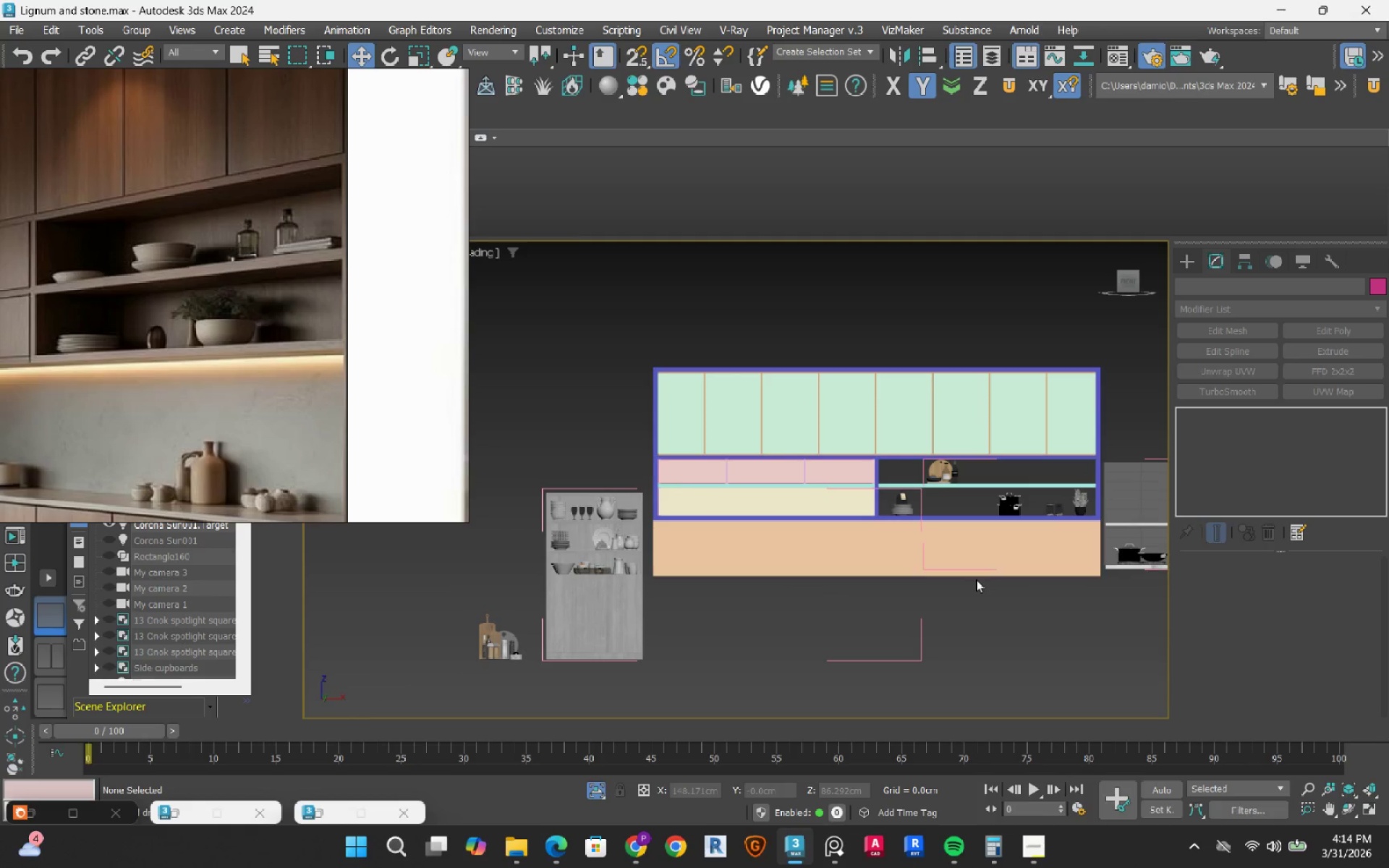 
scroll: coordinate [781, 582], scroll_direction: up, amount: 7.0
 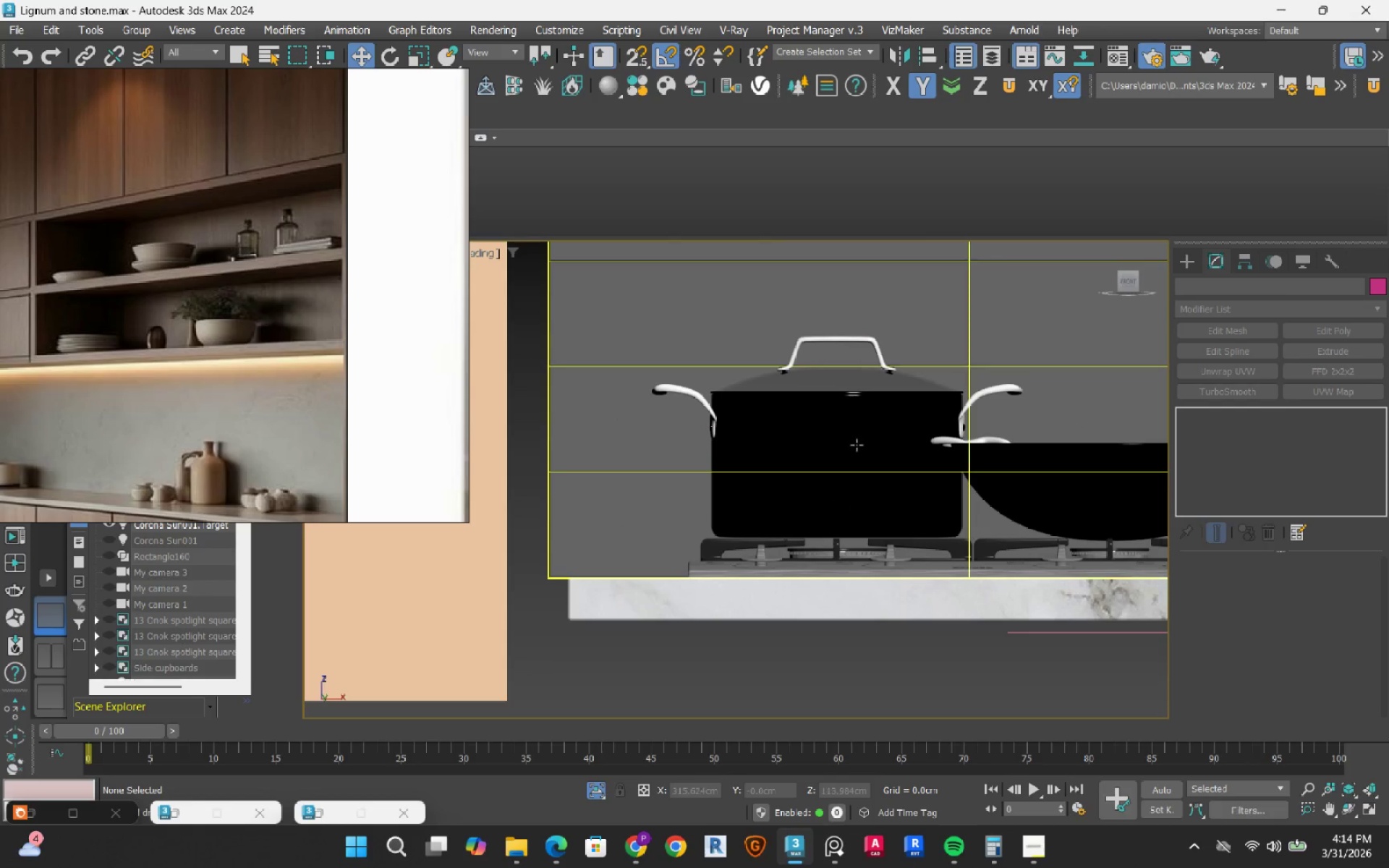 
hold_key(key=AltLeft, duration=0.73)
 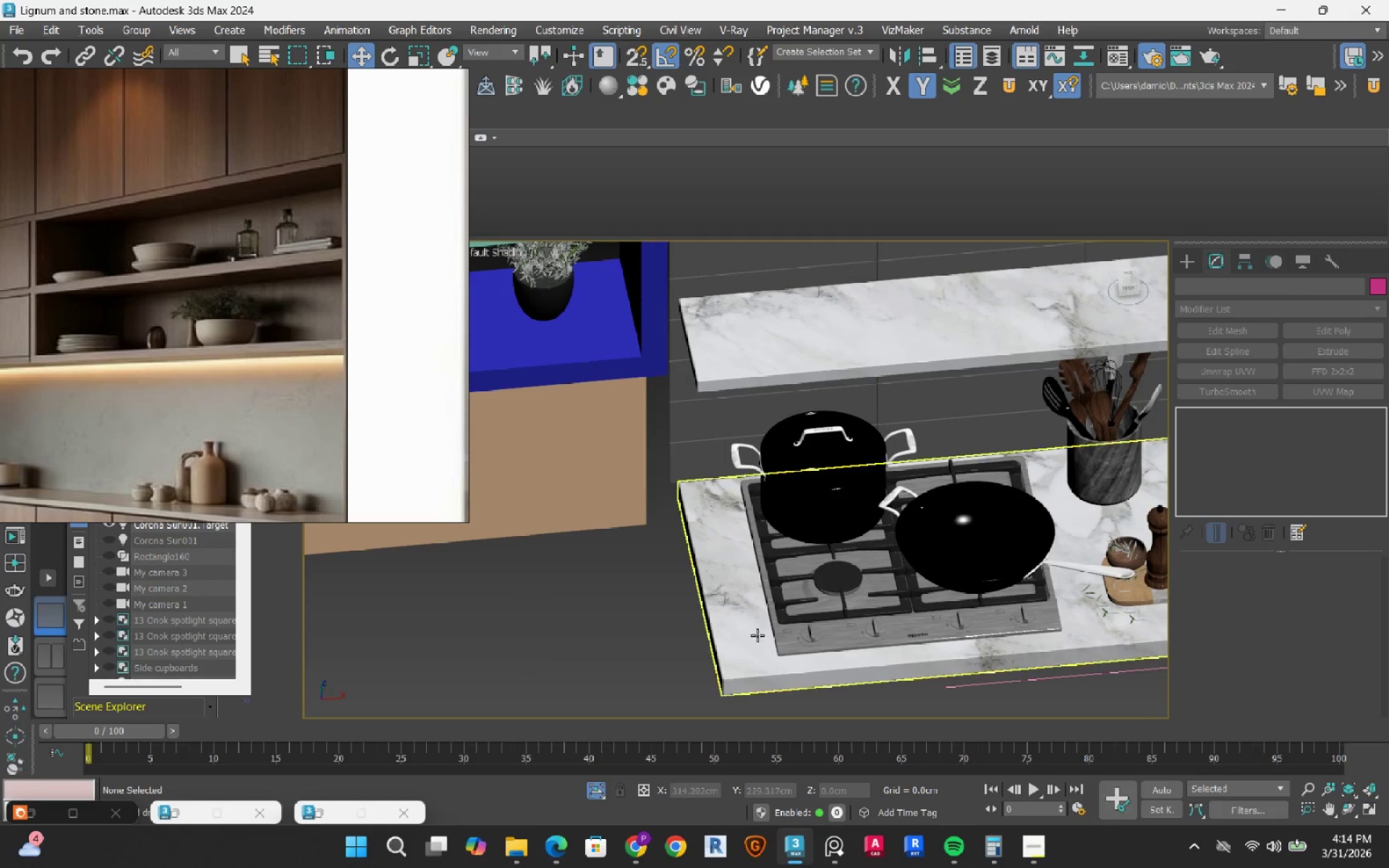 
scroll: coordinate [857, 440], scroll_direction: down, amount: 2.0
 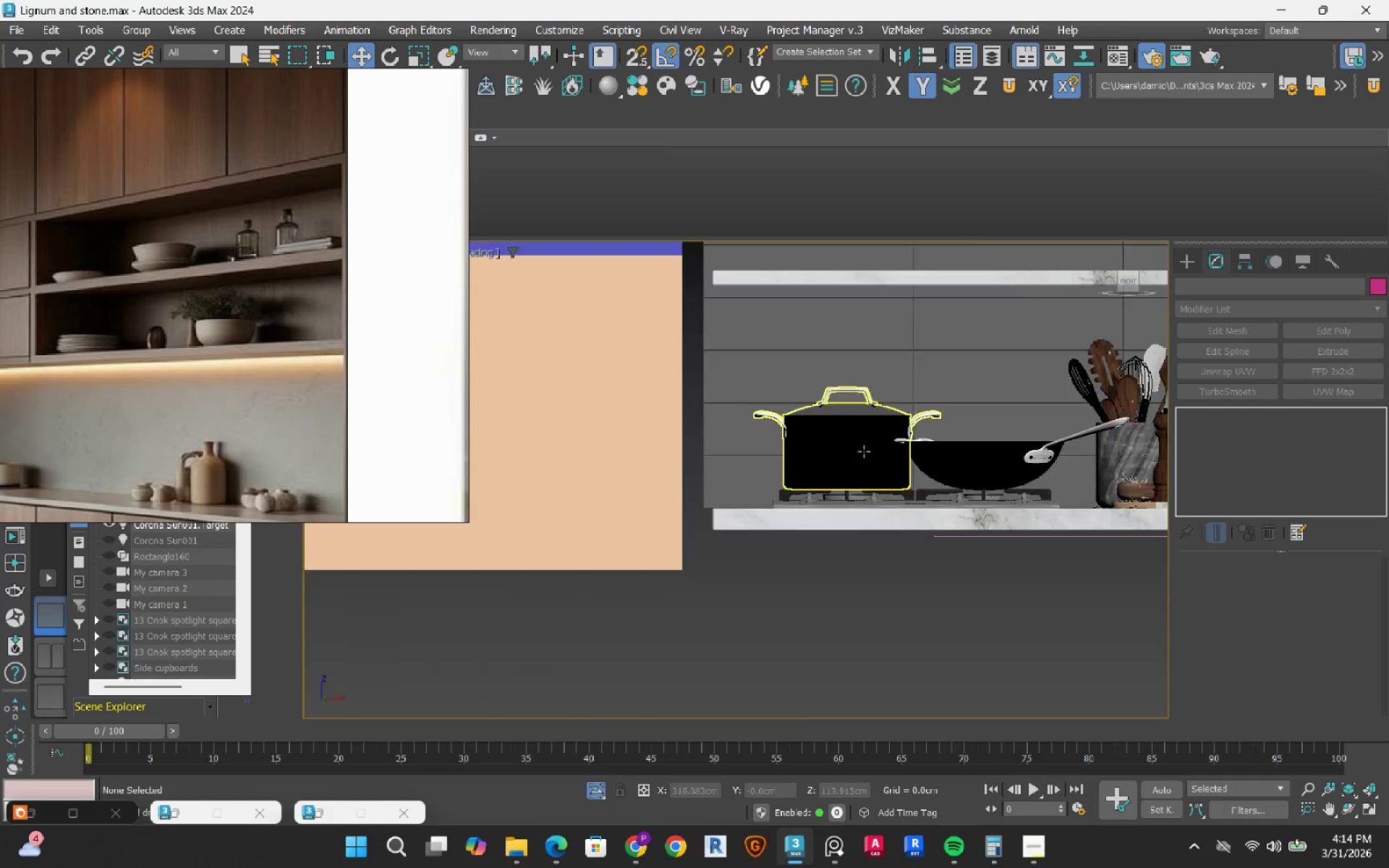 
mouse_move([741, 628])
 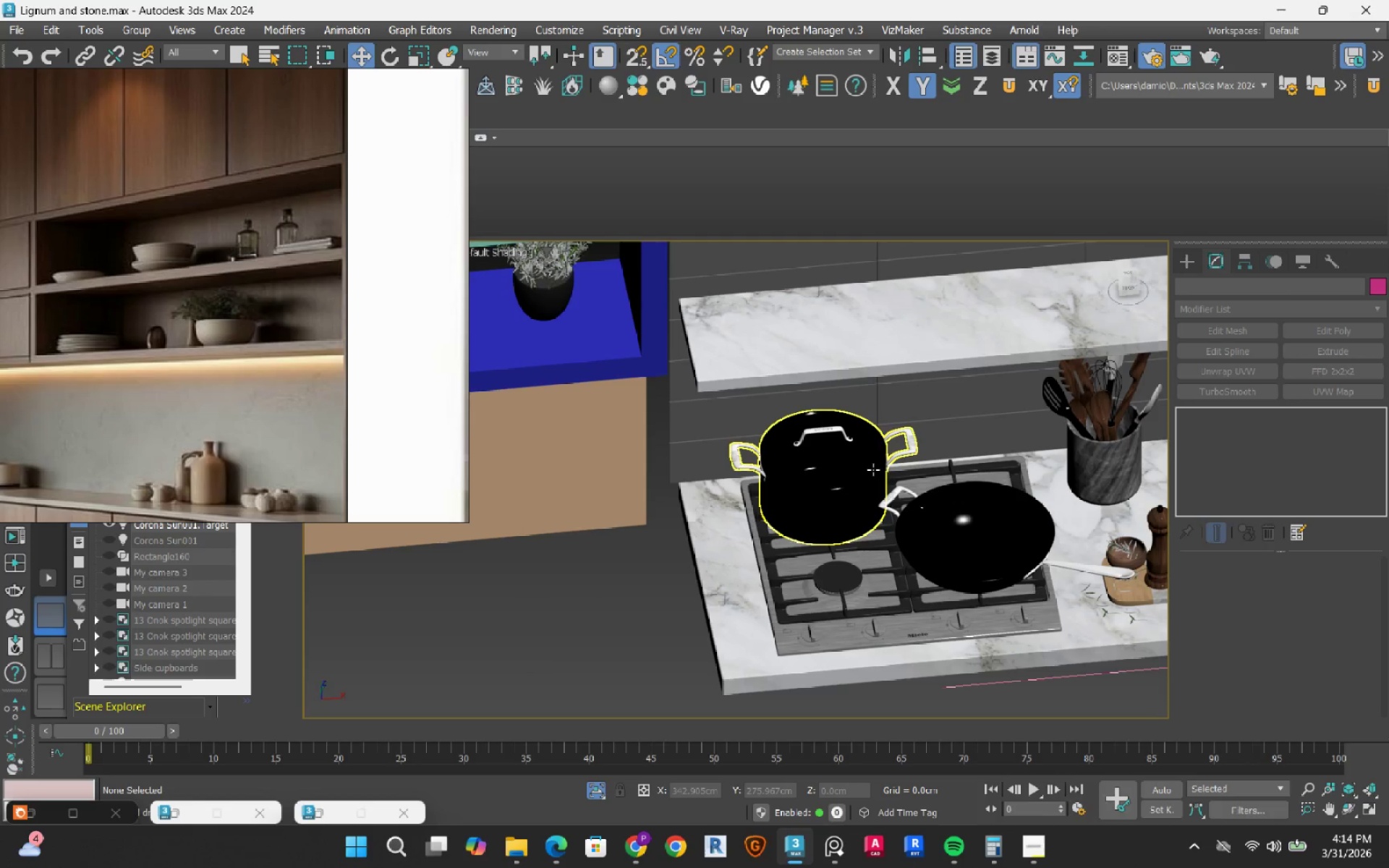 
left_click([873, 469])
 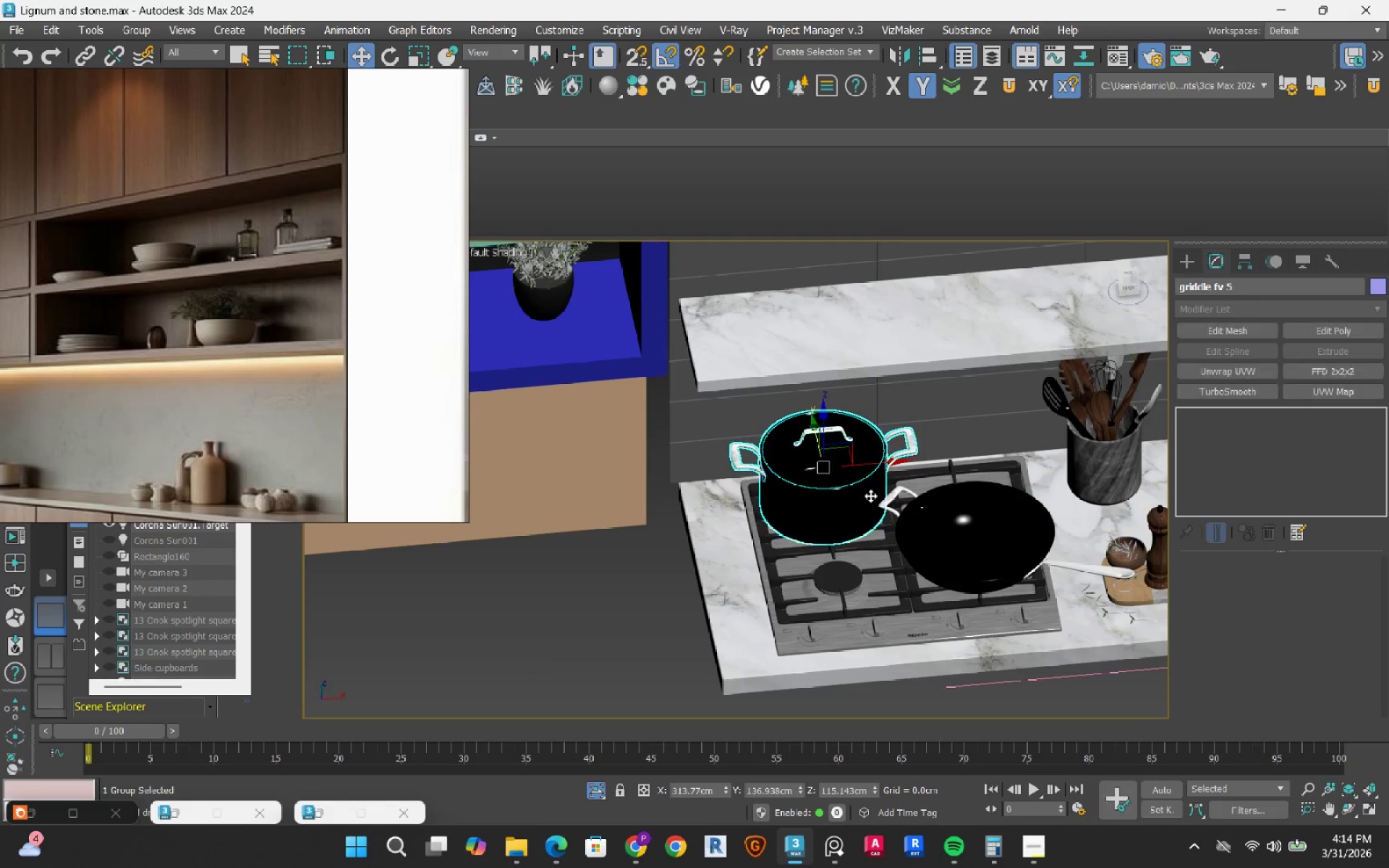 
hold_key(key=ControlLeft, duration=0.8)
left_click([845, 569])
 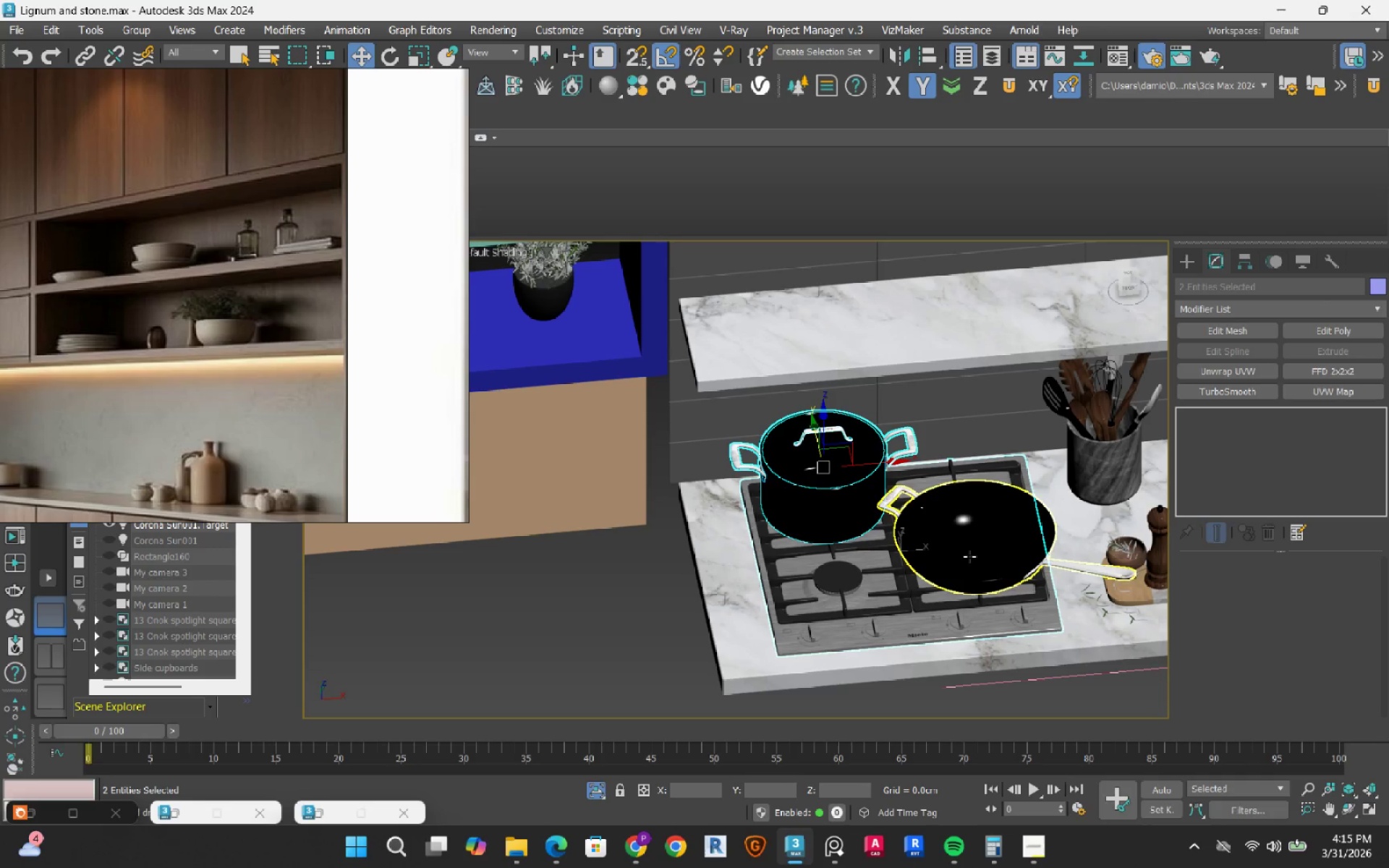 
left_click([859, 627])
 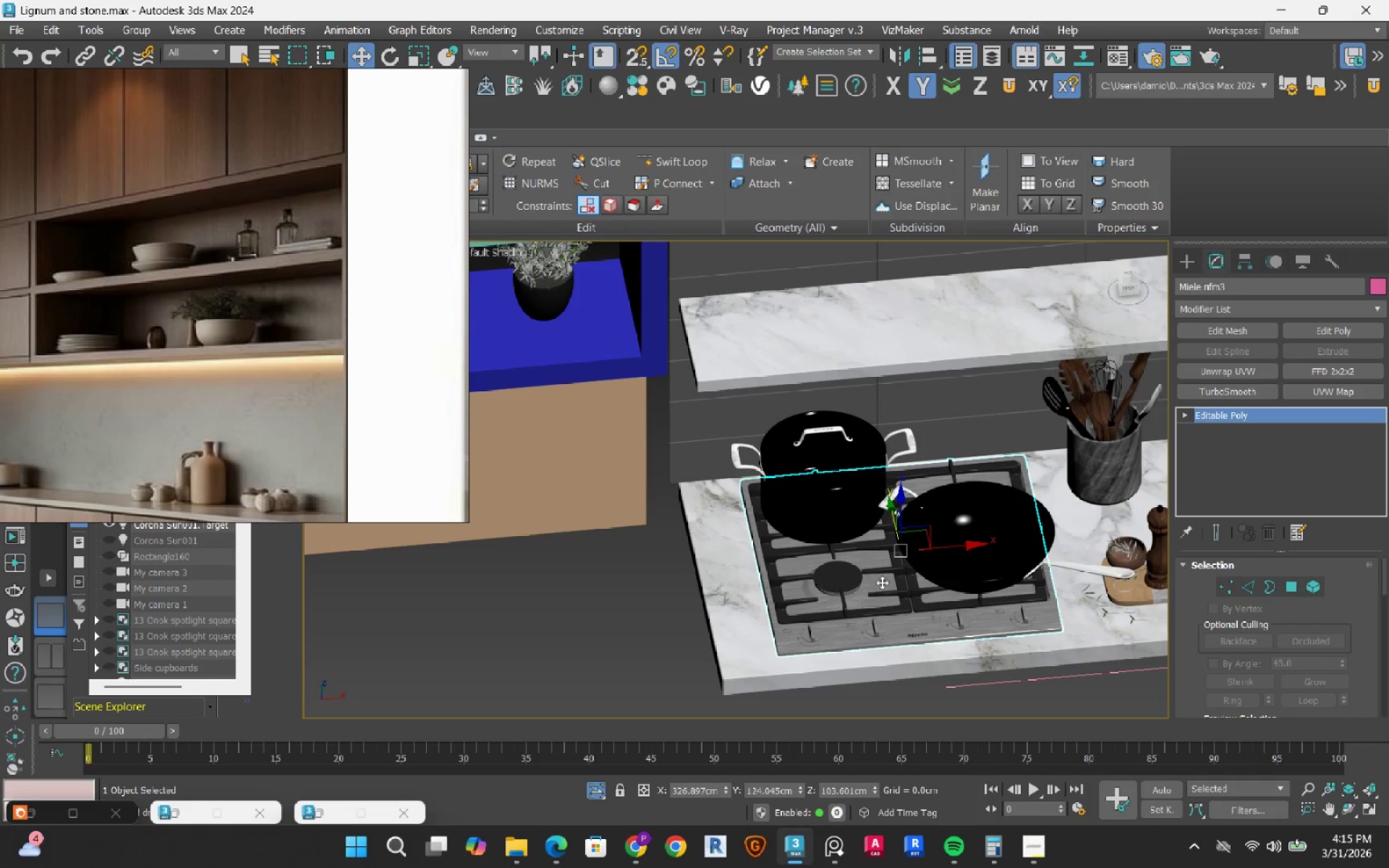 
hold_key(key=ControlLeft, duration=1.44)
left_click([1009, 511])
 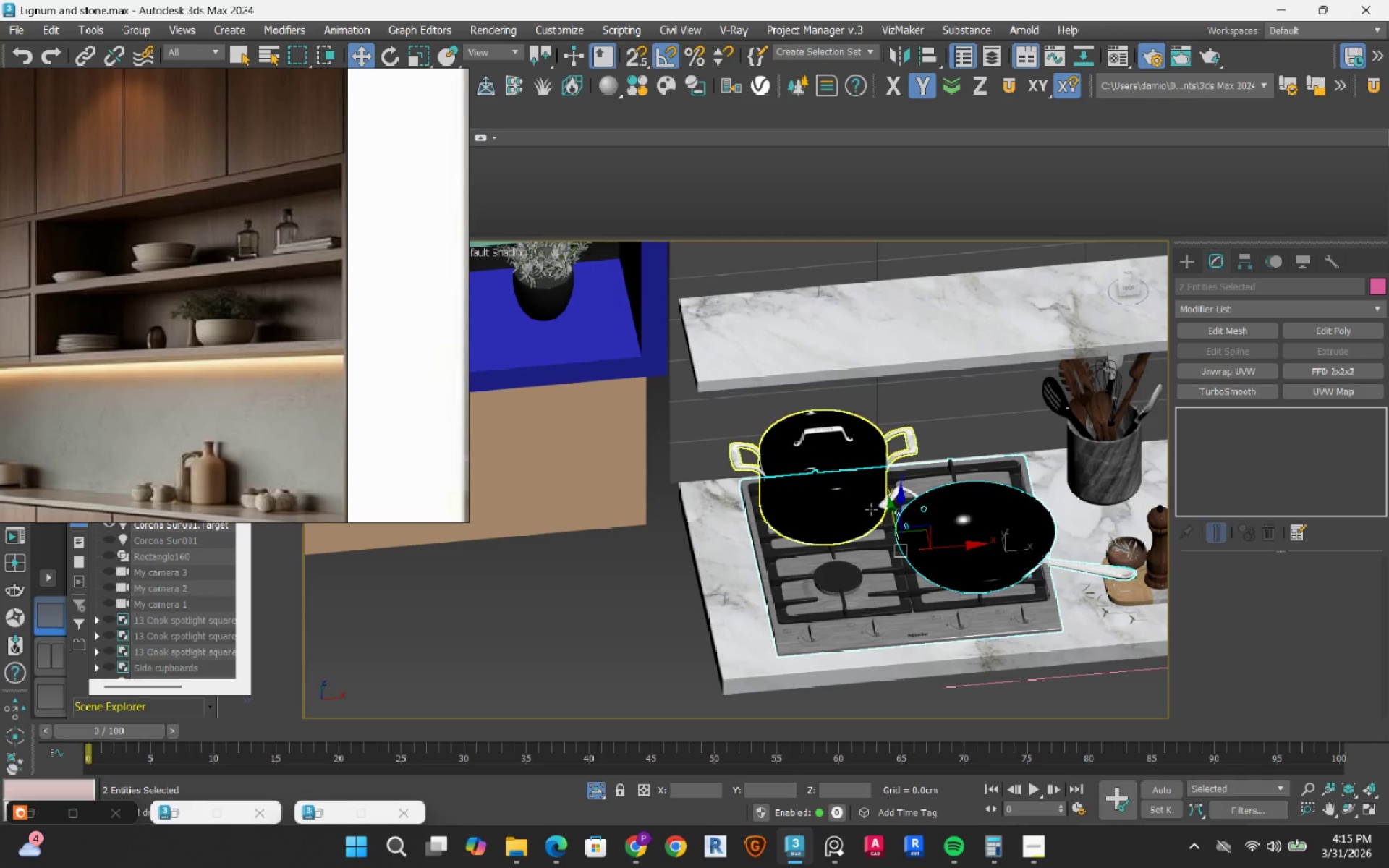 
left_click([871, 509])
 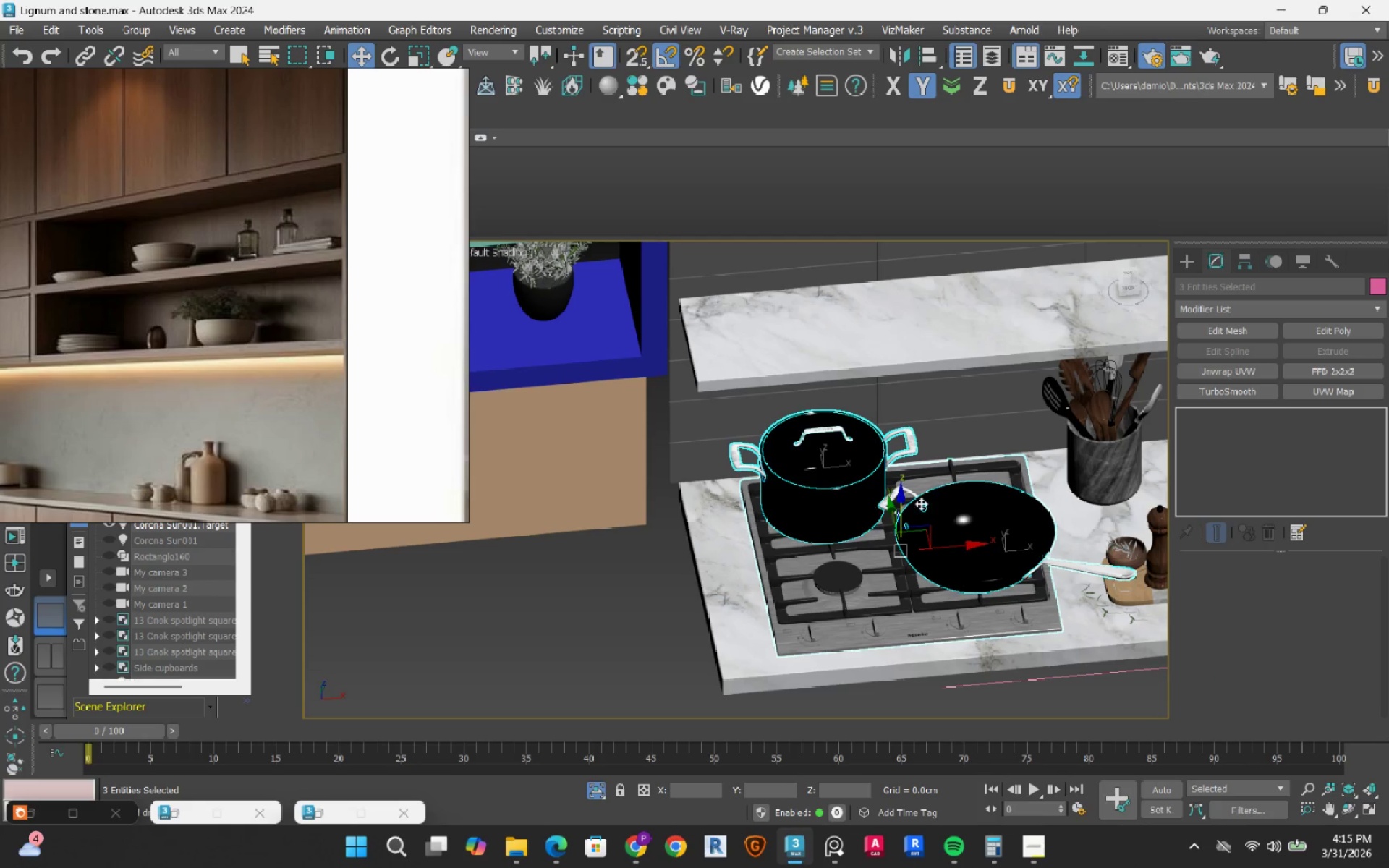 
hold_key(key=ControlLeft, duration=1.51)
left_click([883, 435])
 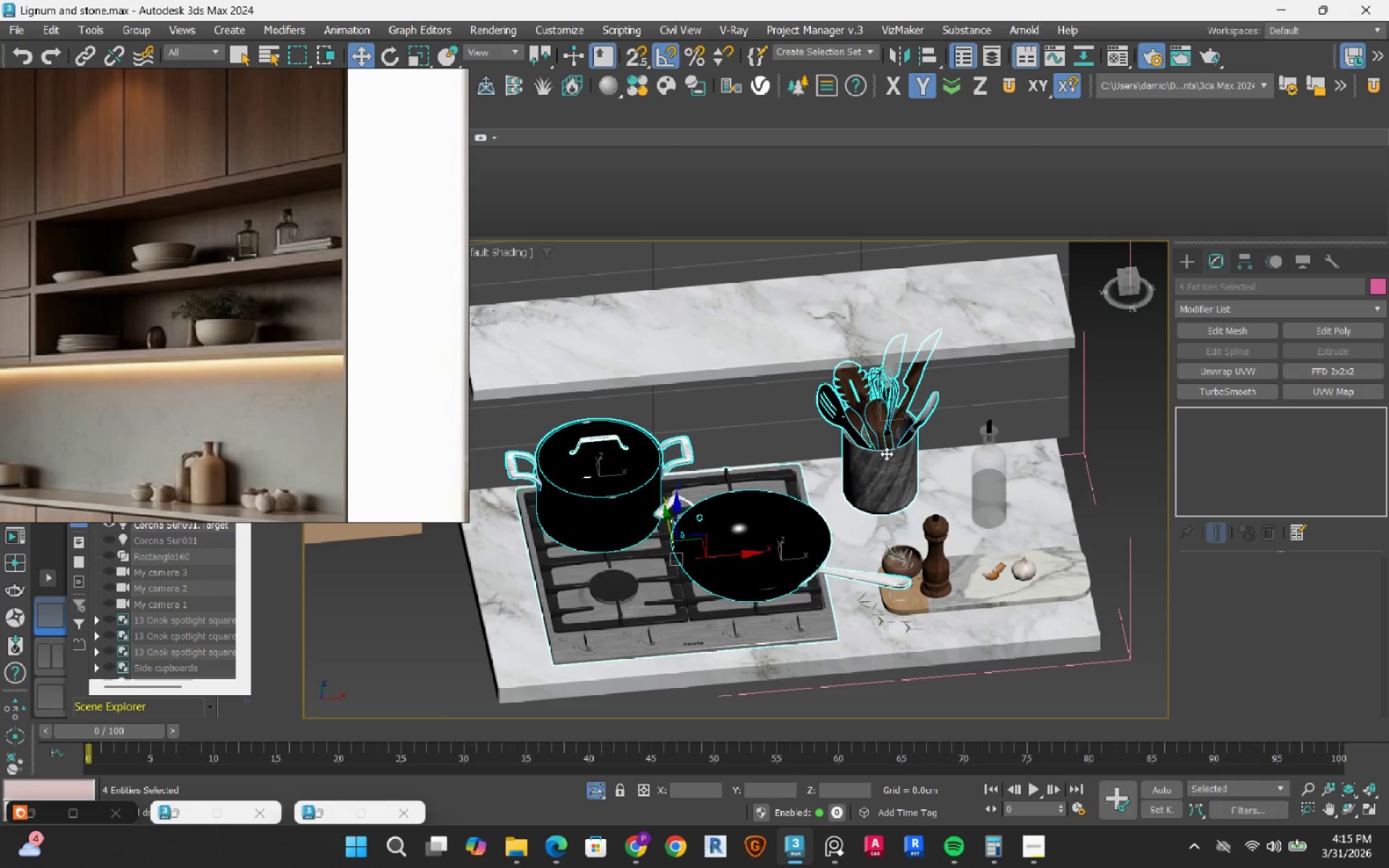 
hold_key(key=ControlLeft, duration=1.47)
left_click([930, 592])
 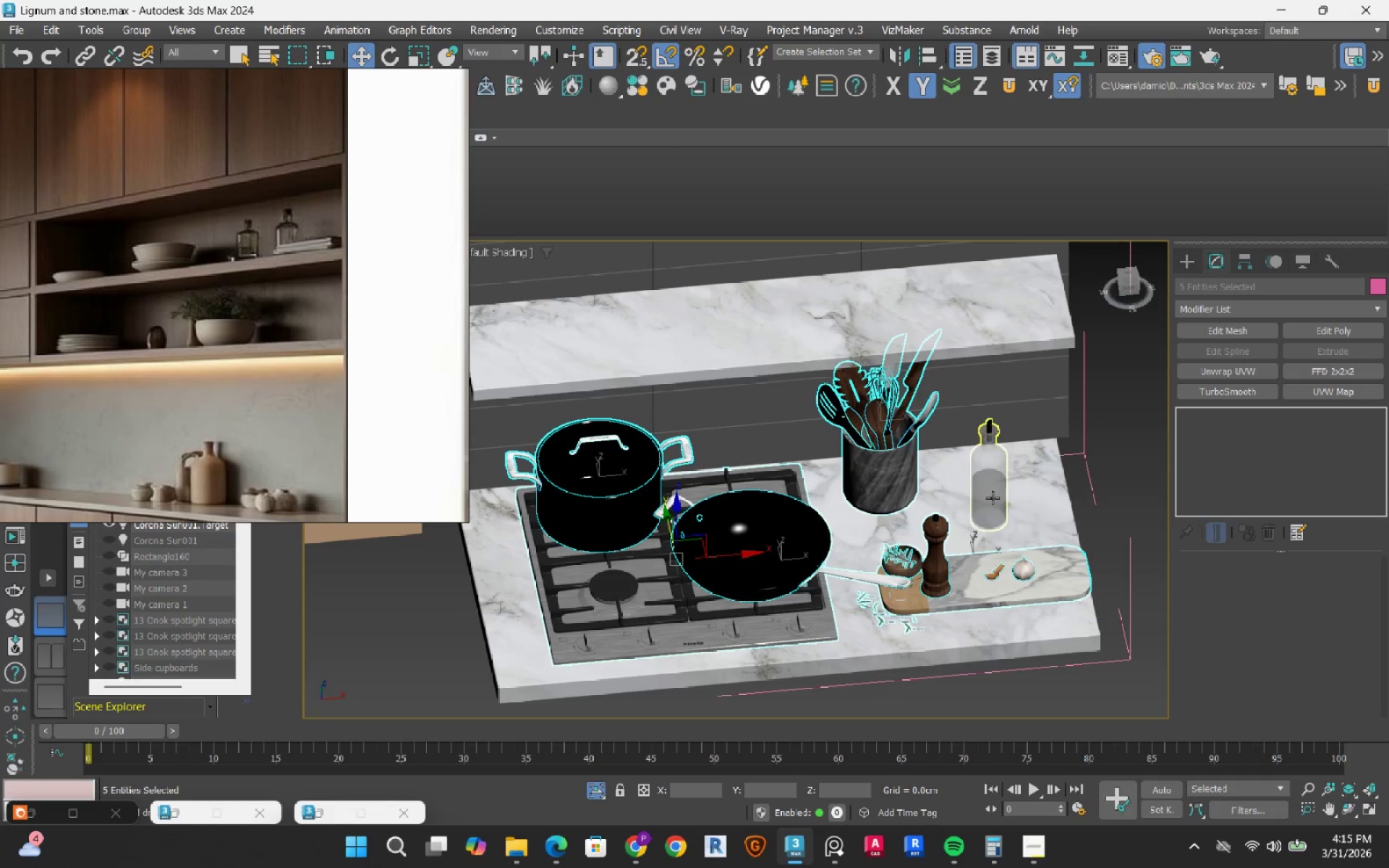 
left_click([993, 498])
 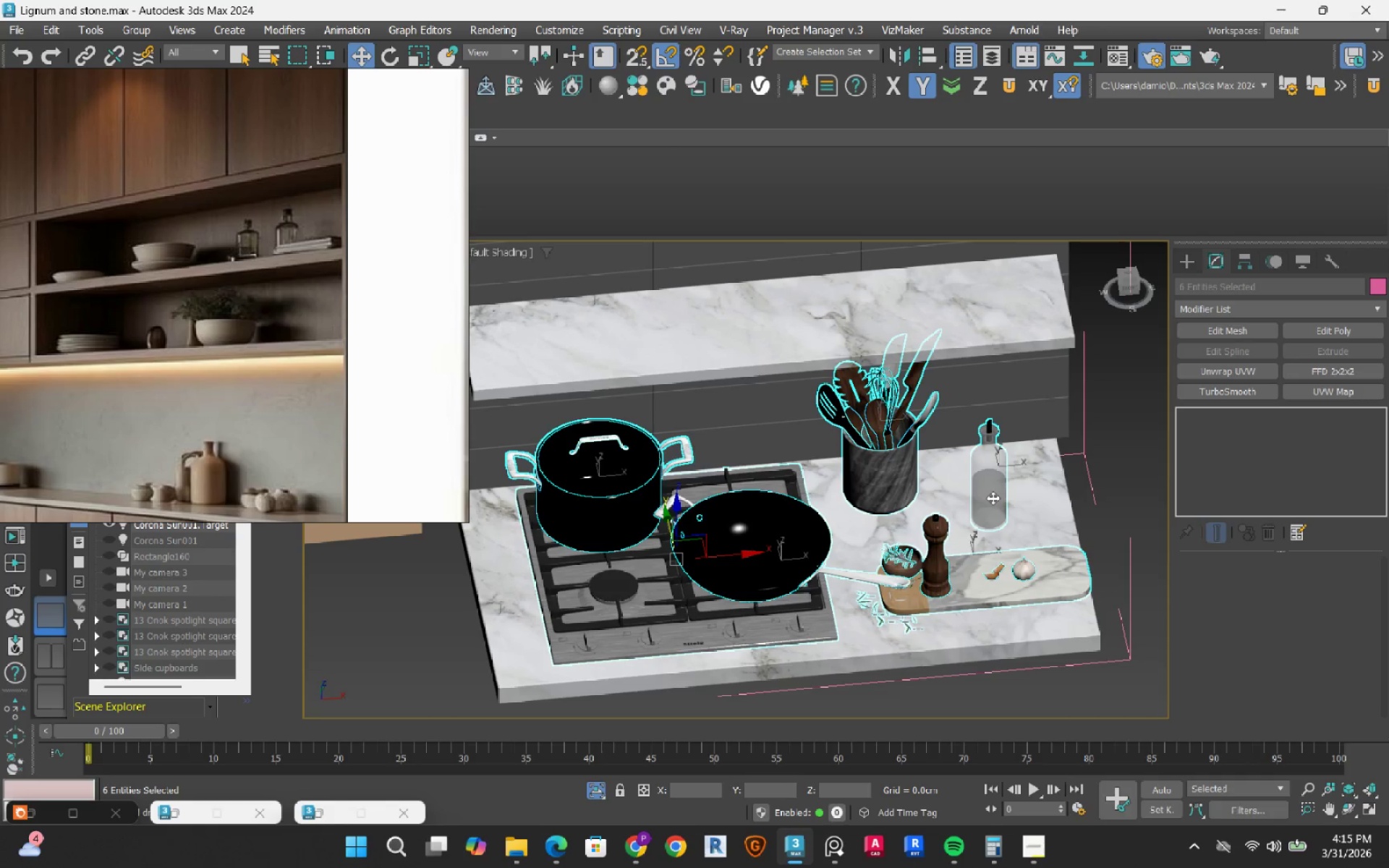 
scroll: coordinate [995, 498], scroll_direction: down, amount: 7.0
 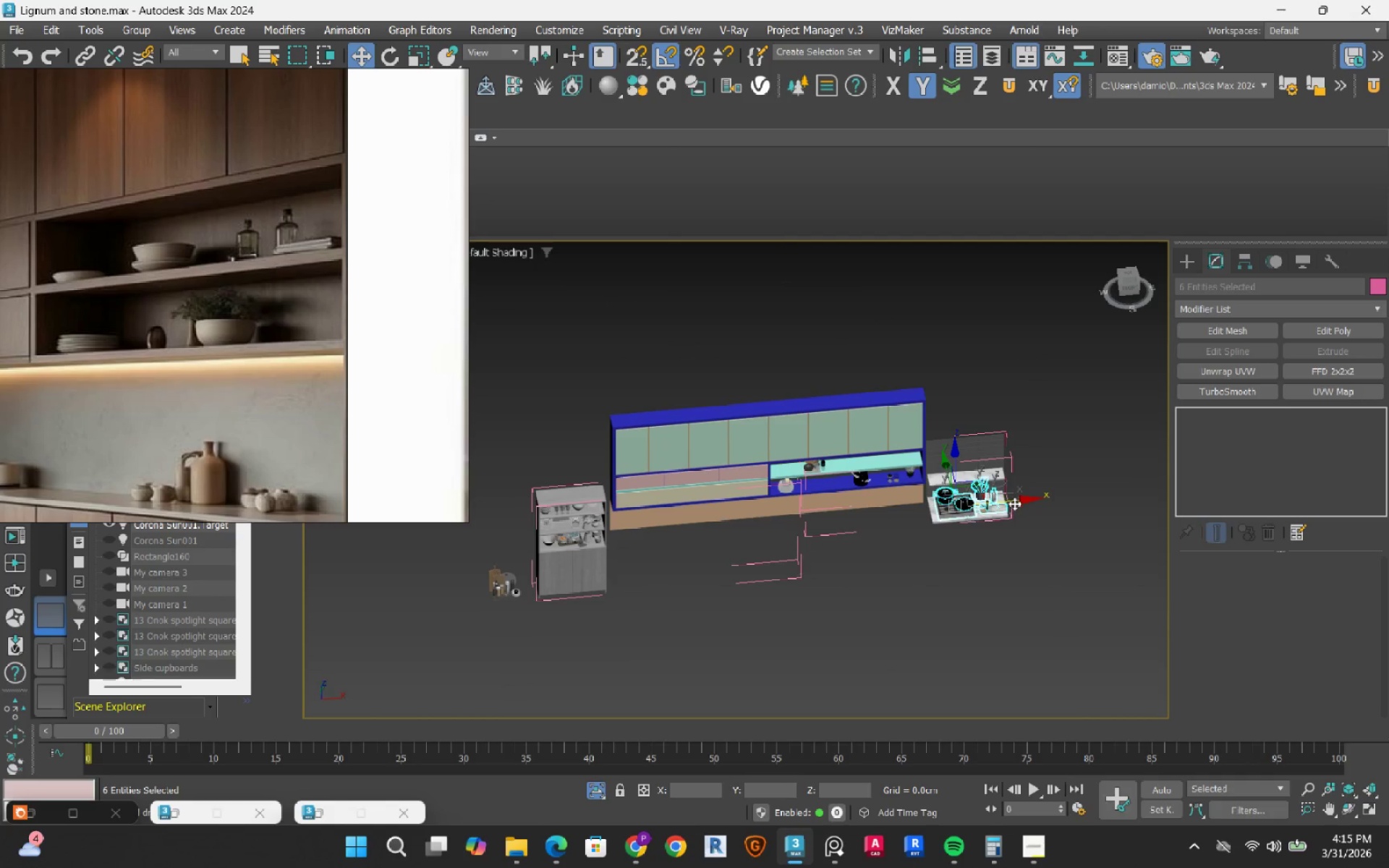 
left_click_drag(start_coordinate=[1016, 503], to_coordinate=[745, 571])
 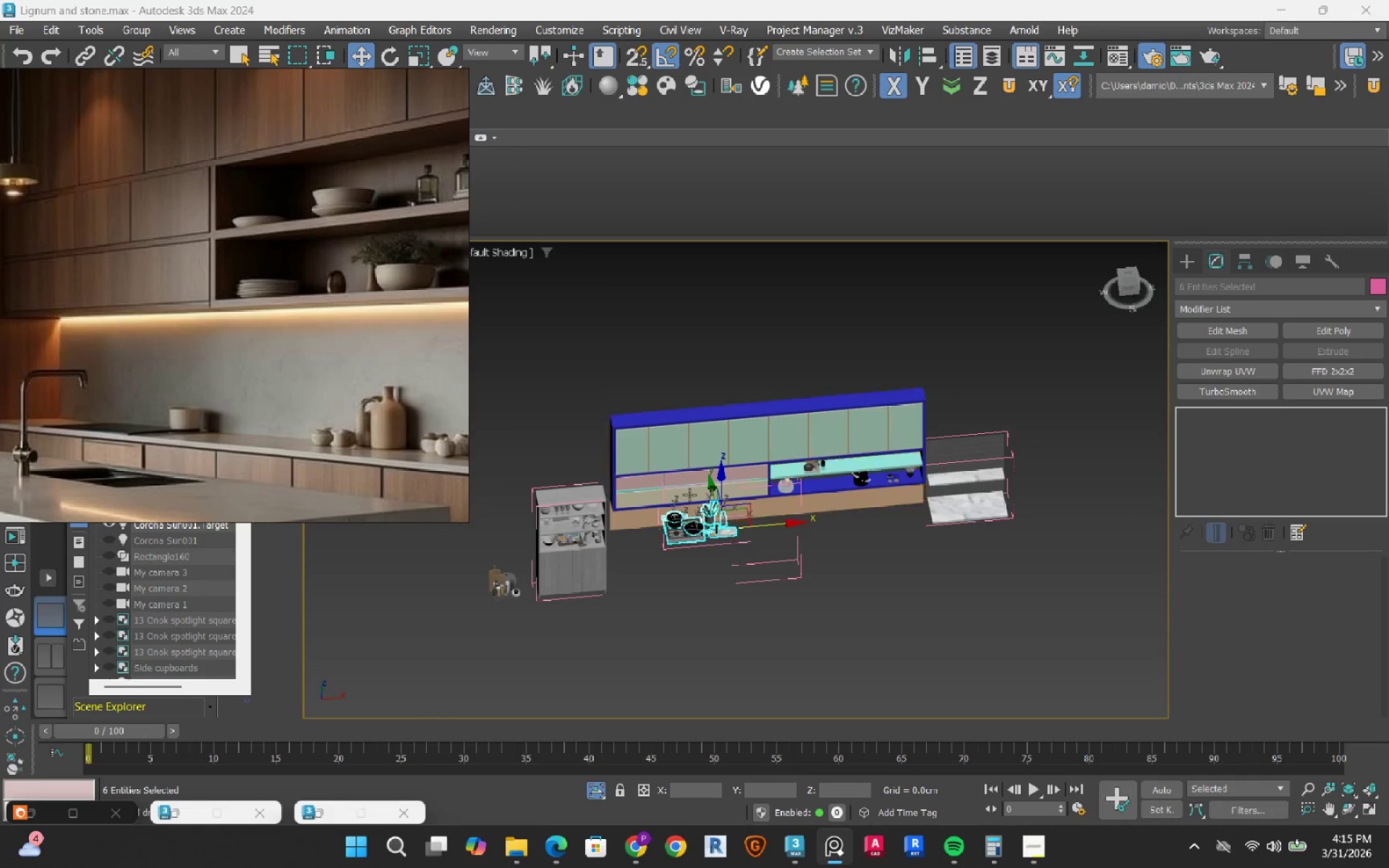 
left_click_drag(start_coordinate=[767, 523], to_coordinate=[781, 526])
 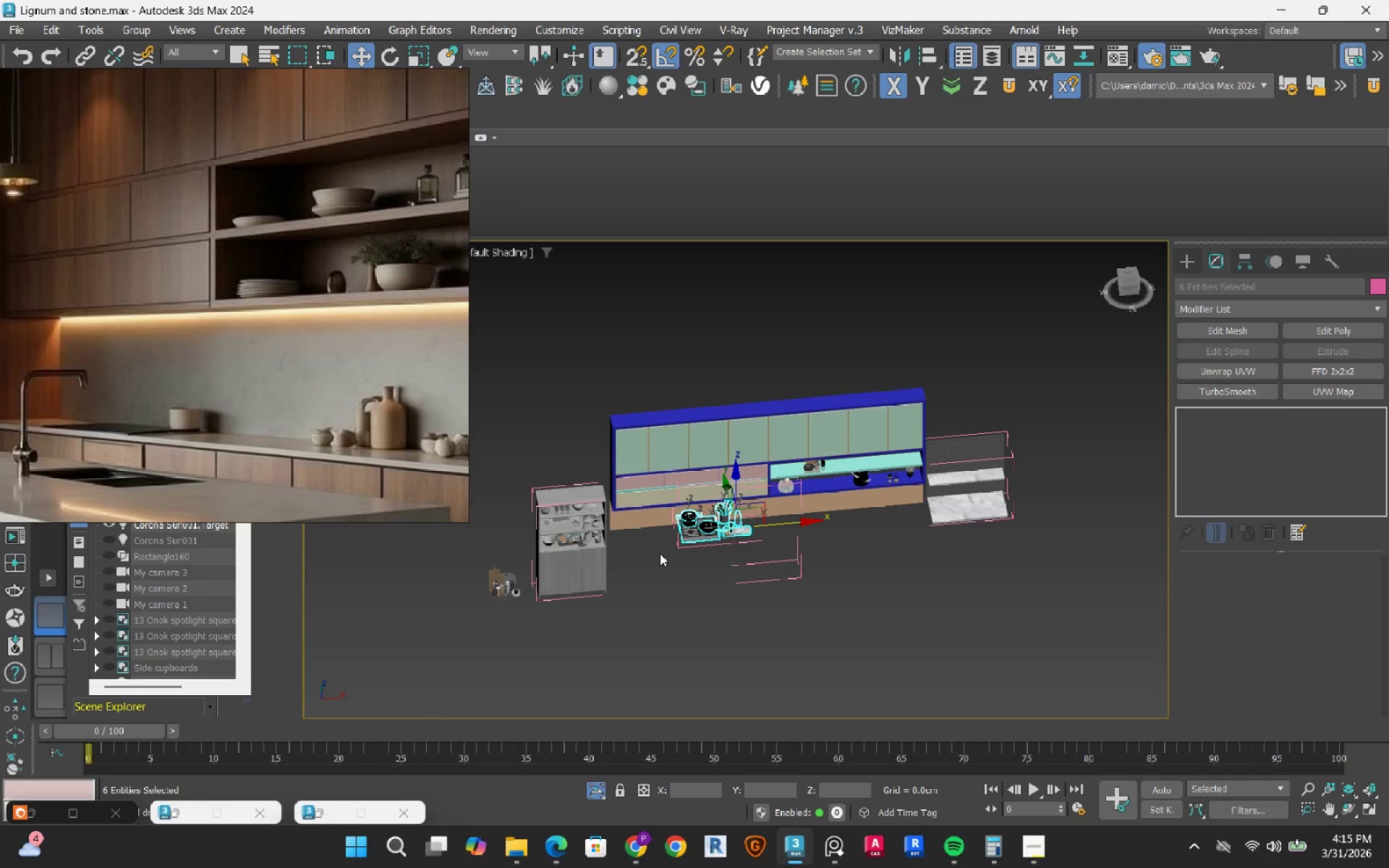 
scroll: coordinate [660, 553], scroll_direction: up, amount: 3.0
 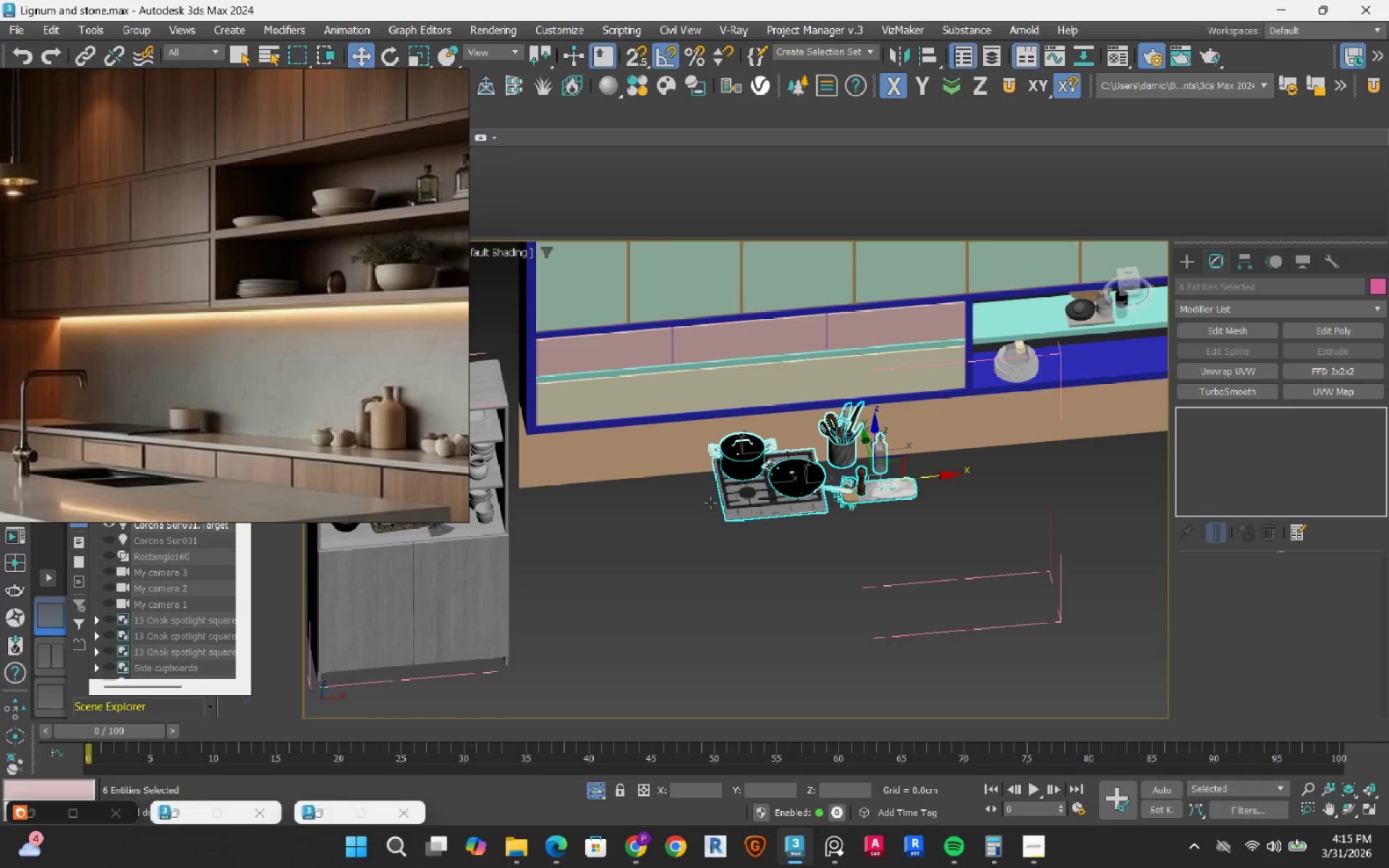 
hold_key(key=AltLeft, duration=1.5)
 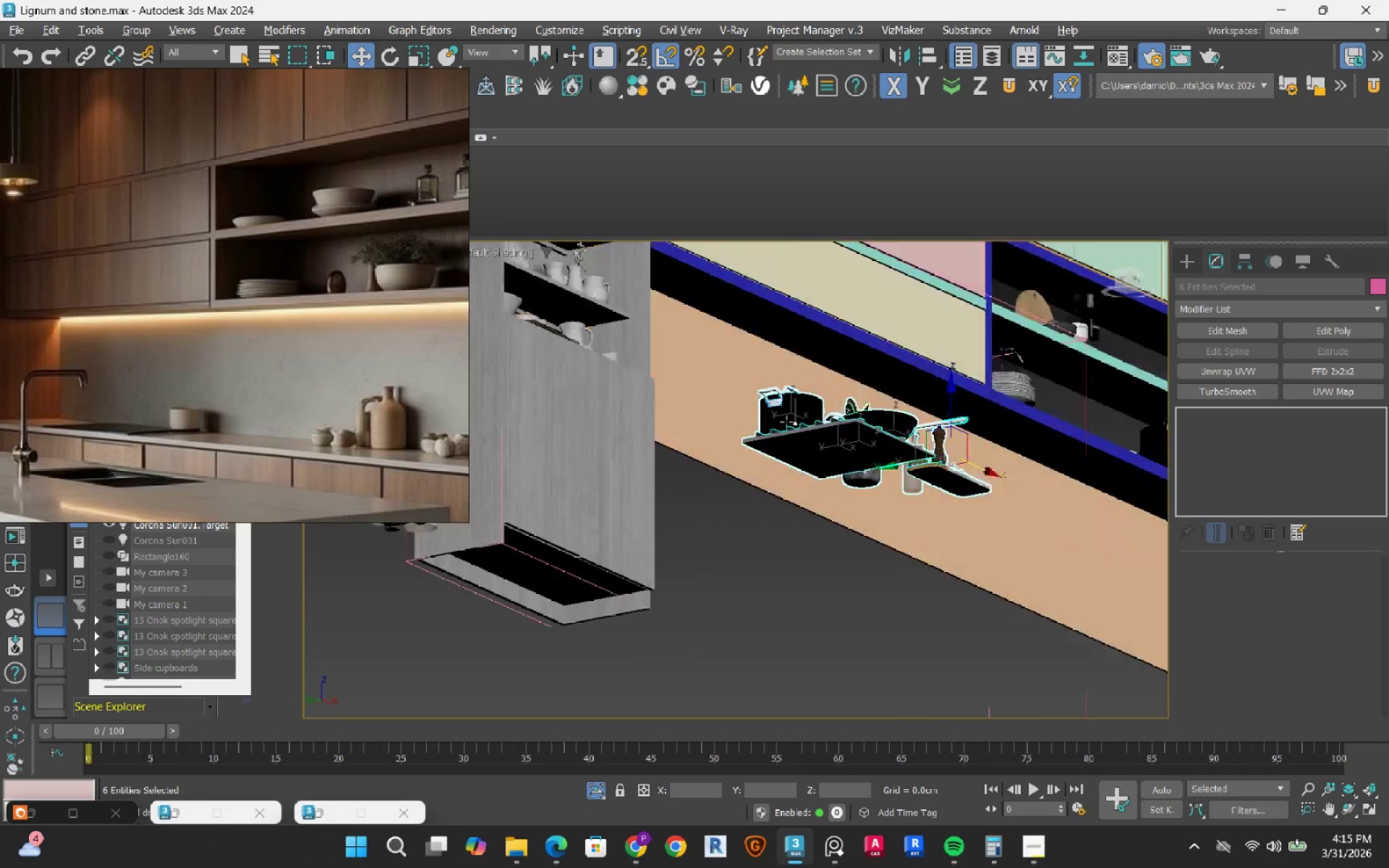 
scroll: coordinate [709, 503], scroll_direction: up, amount: 1.0
 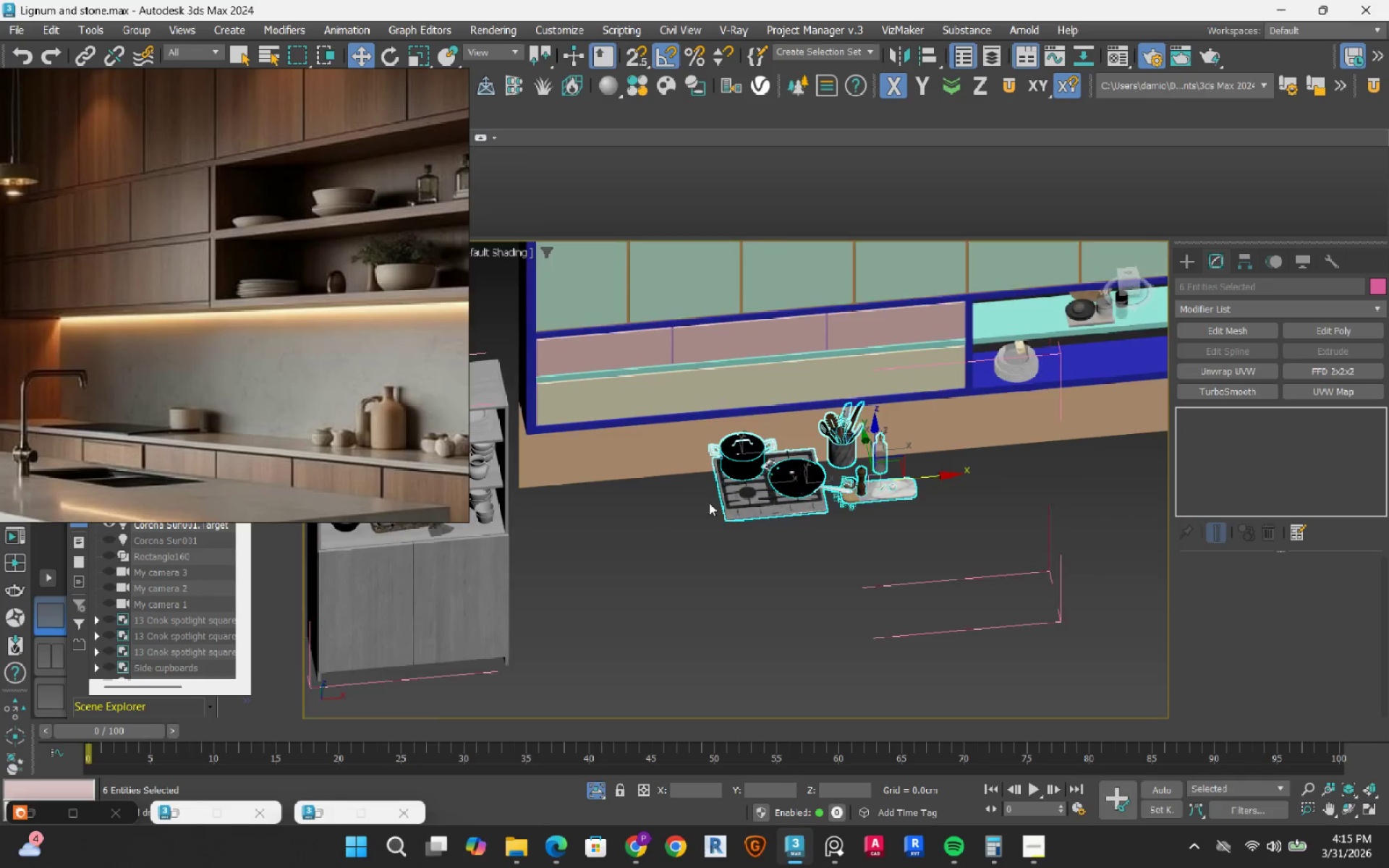 
hold_key(key=AltLeft, duration=1.17)
 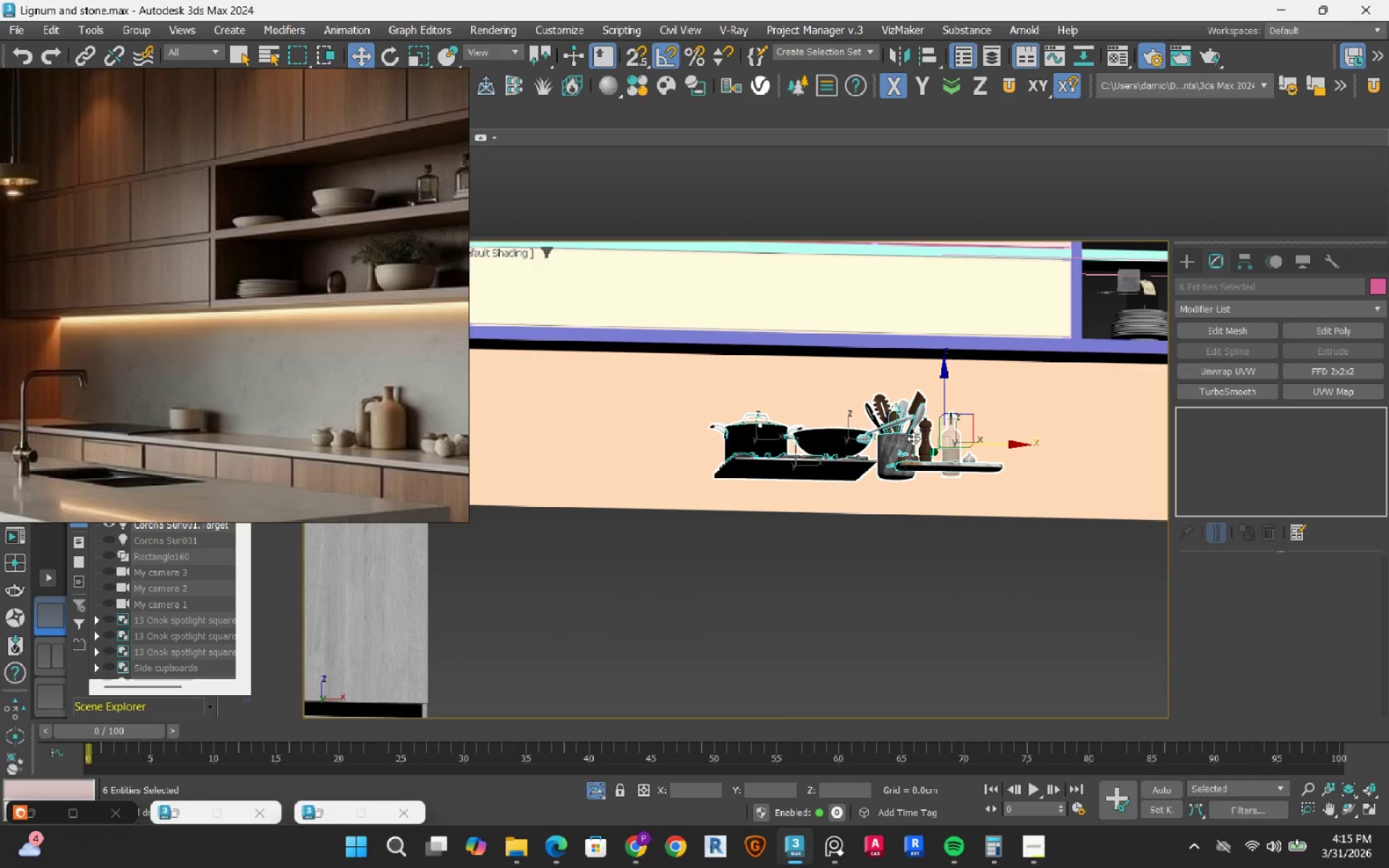 
type(fz)
 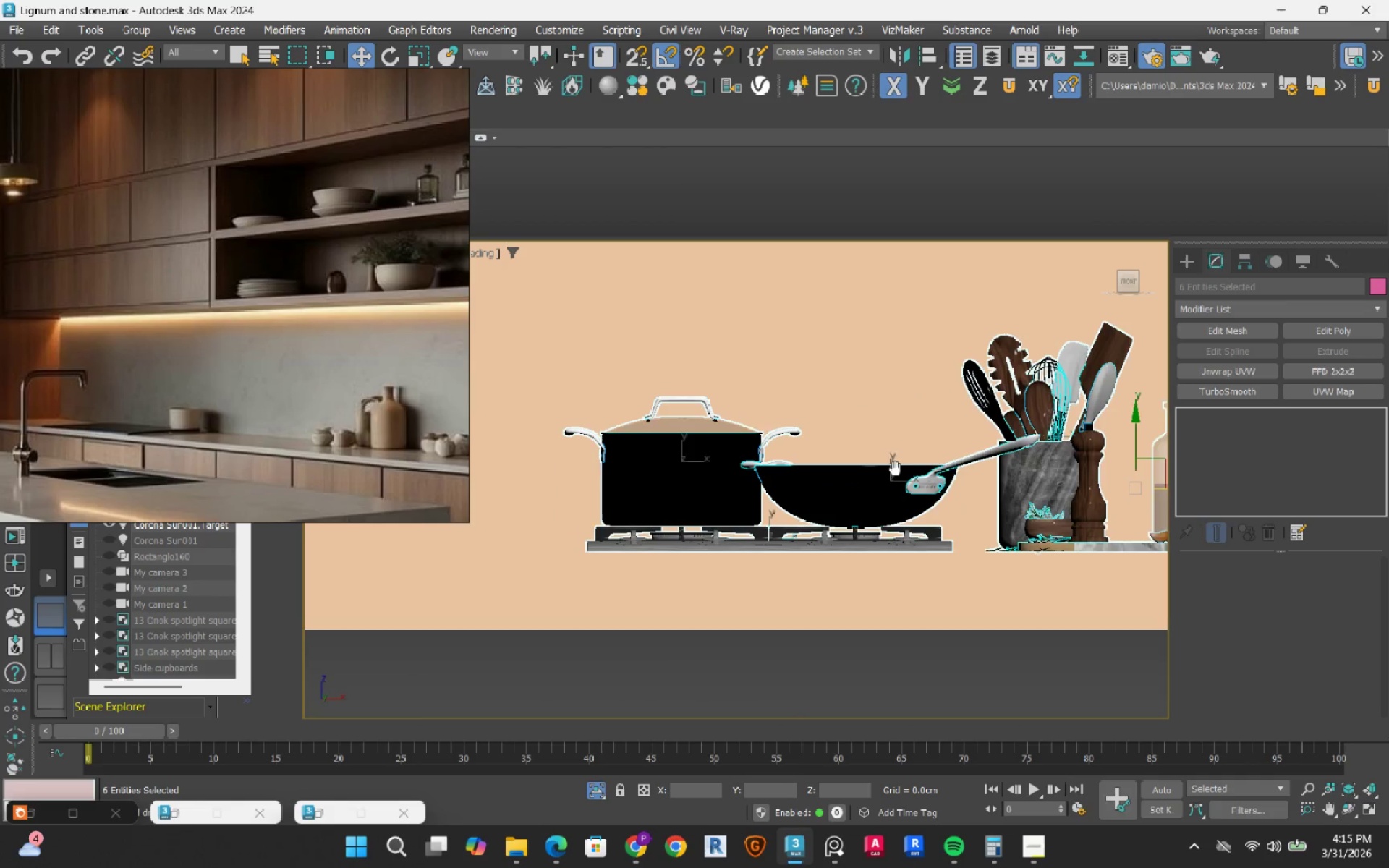 
scroll: coordinate [760, 482], scroll_direction: down, amount: 2.0
 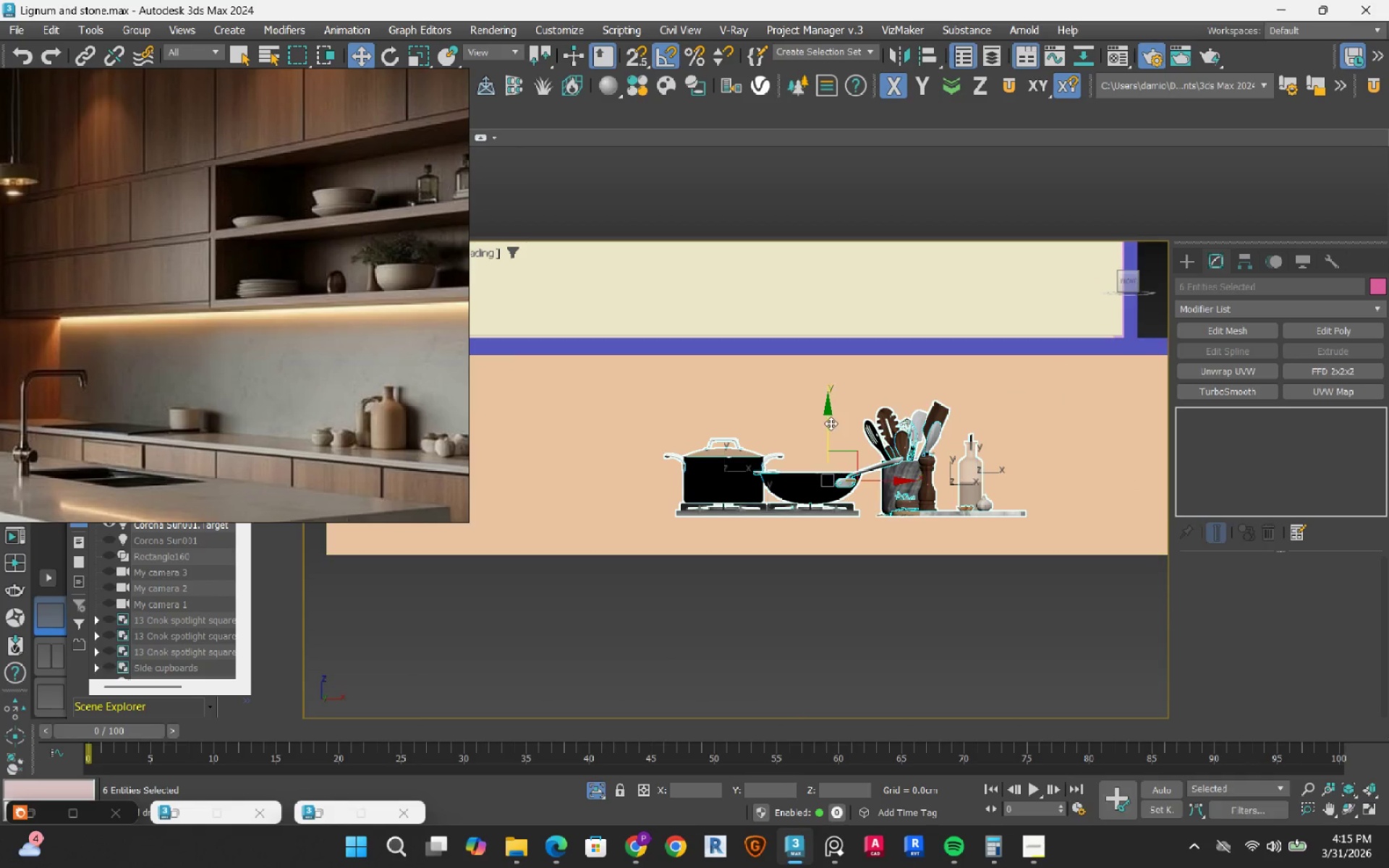 
left_click_drag(start_coordinate=[829, 421], to_coordinate=[819, 448])
 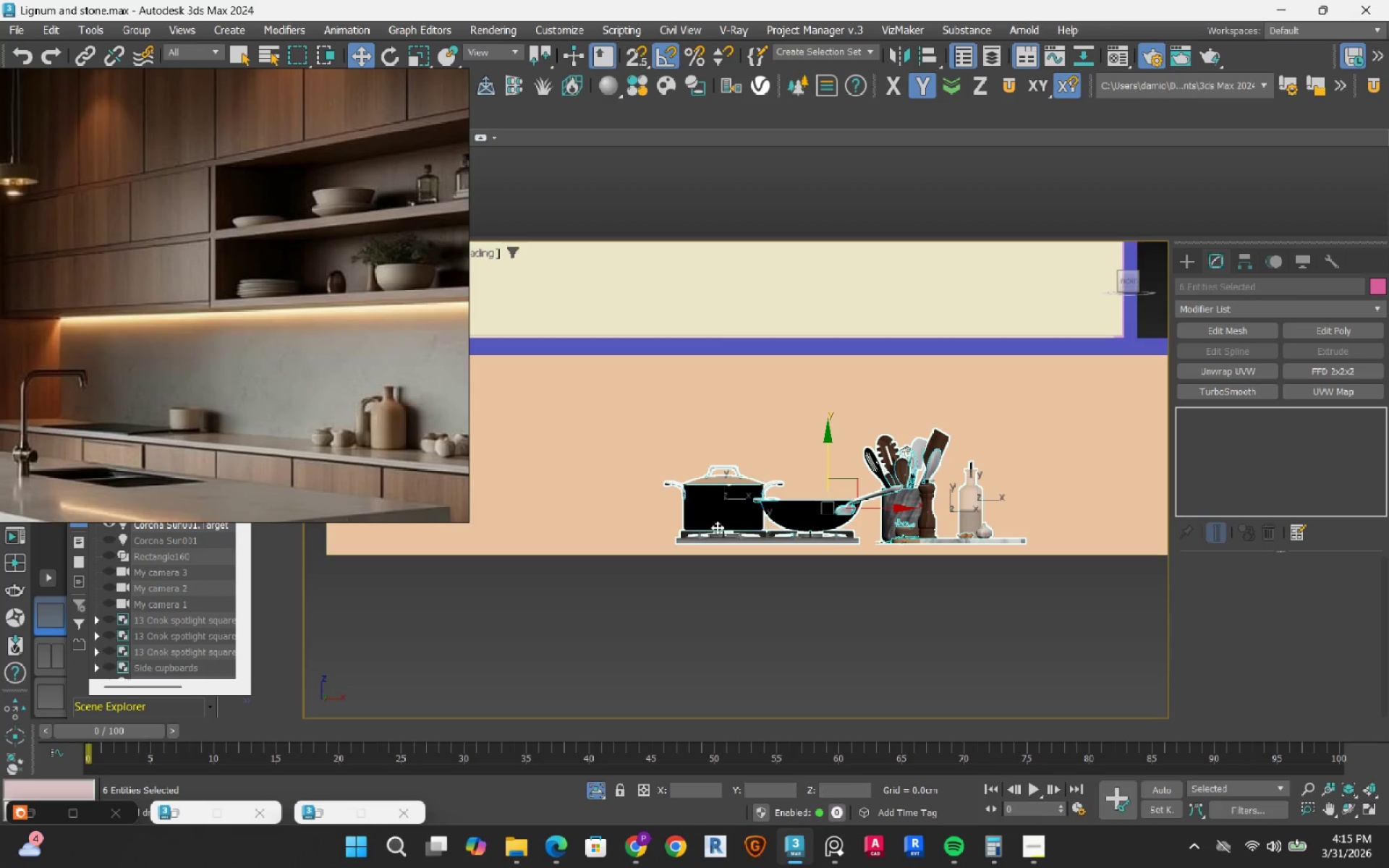 
scroll: coordinate [684, 526], scroll_direction: up, amount: 7.0
 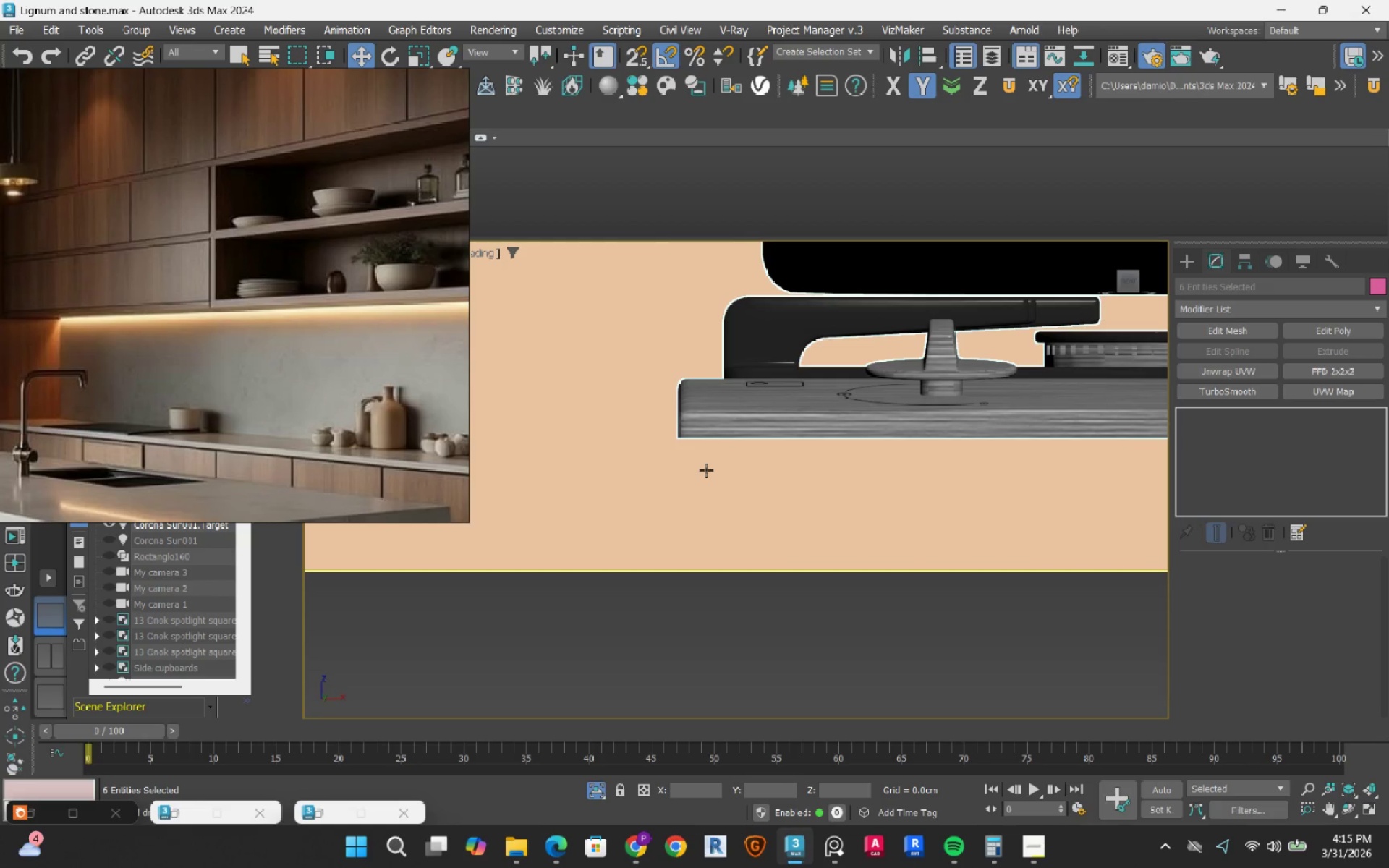 
key(S)
 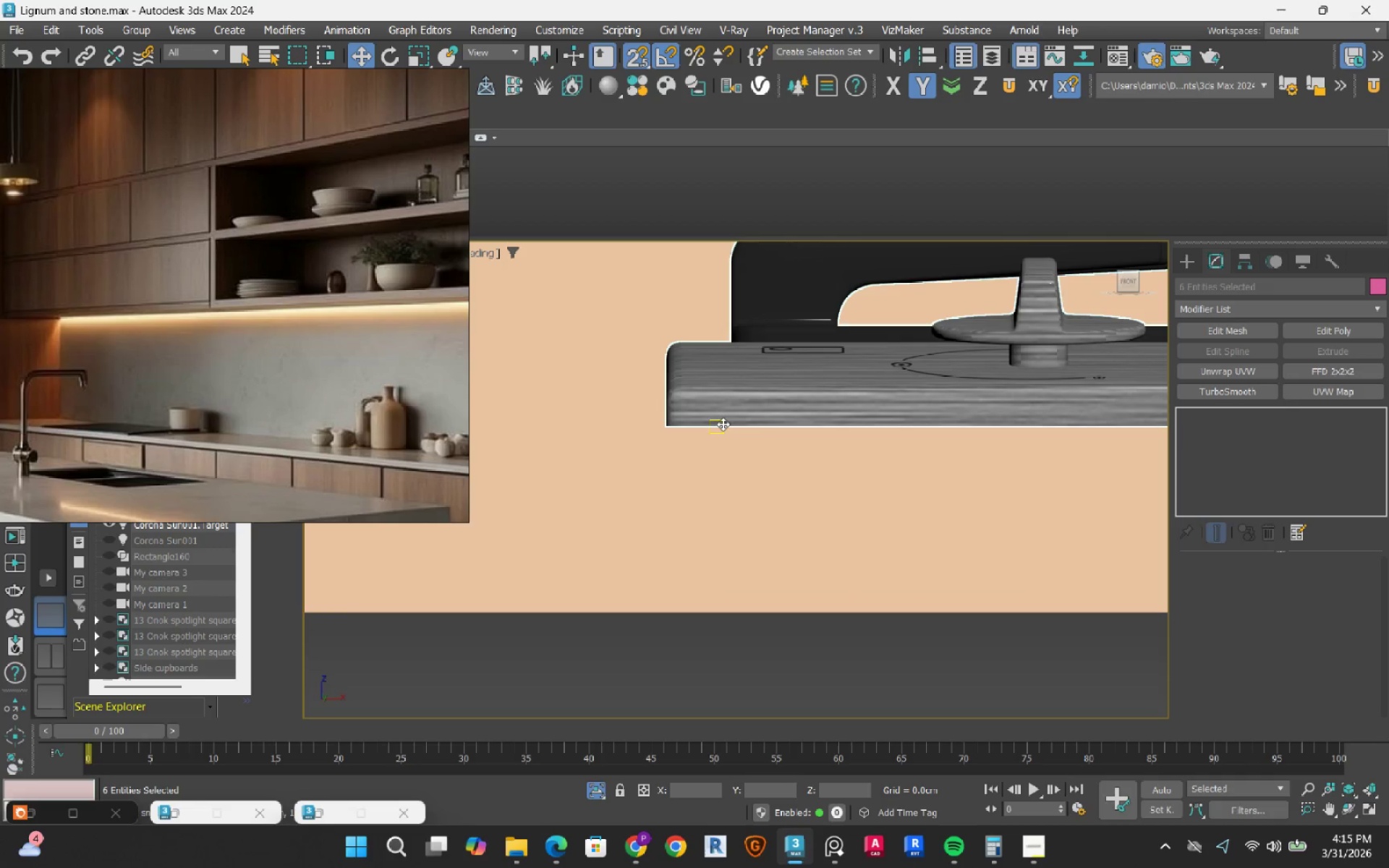 
scroll: coordinate [706, 467], scroll_direction: up, amount: 1.0
 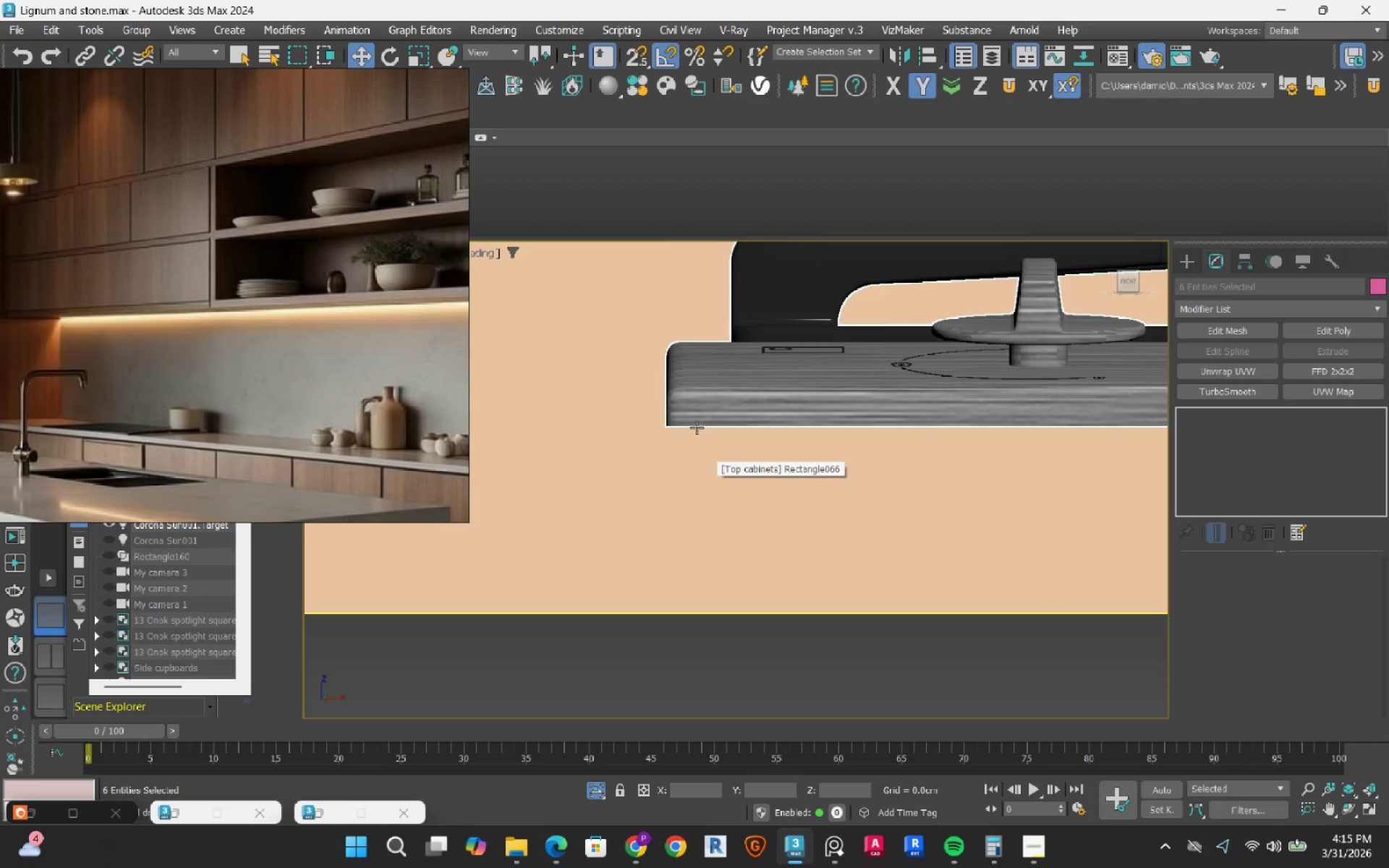 
left_click_drag(start_coordinate=[723, 425], to_coordinate=[663, 608])
 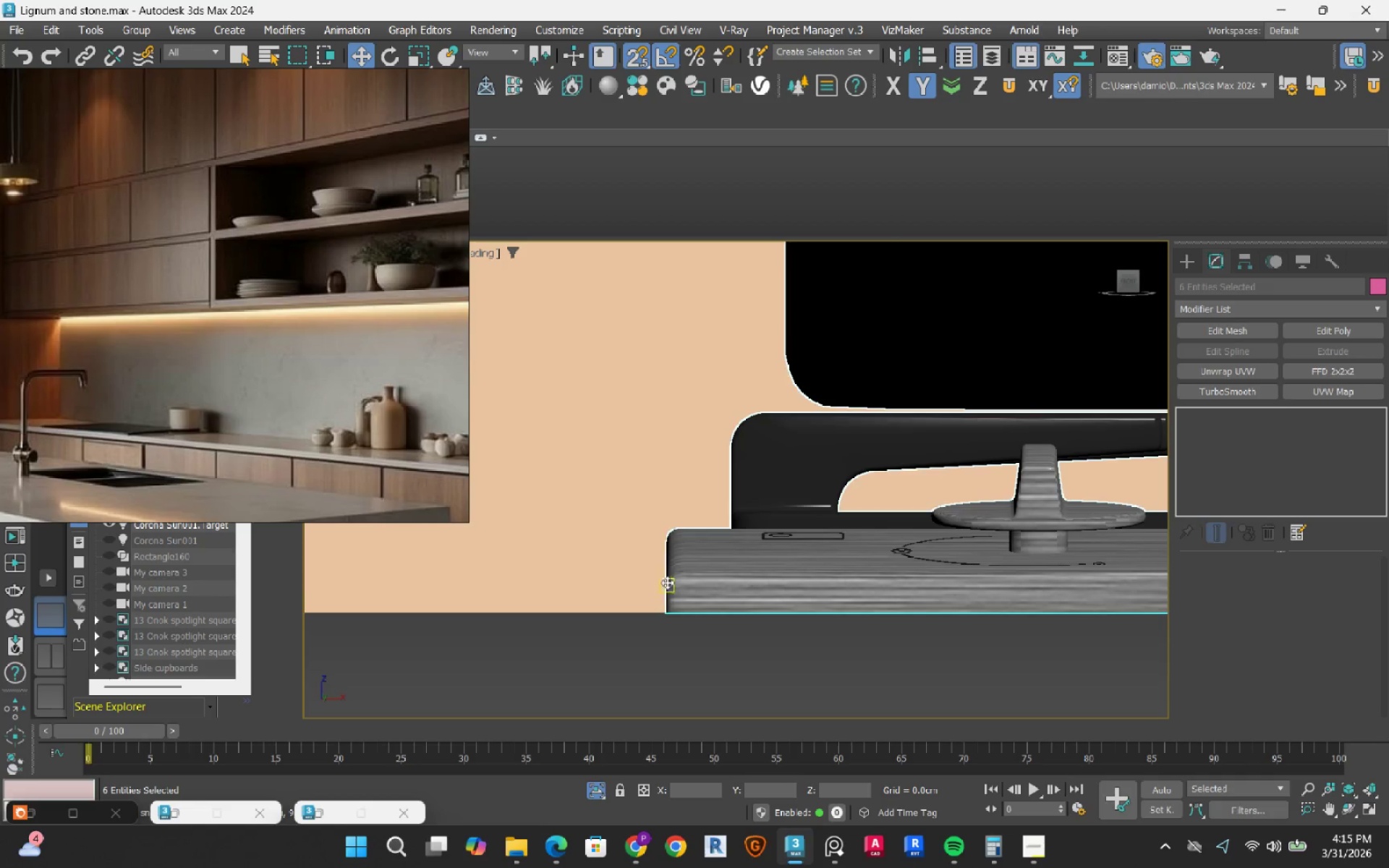 
key(S)
 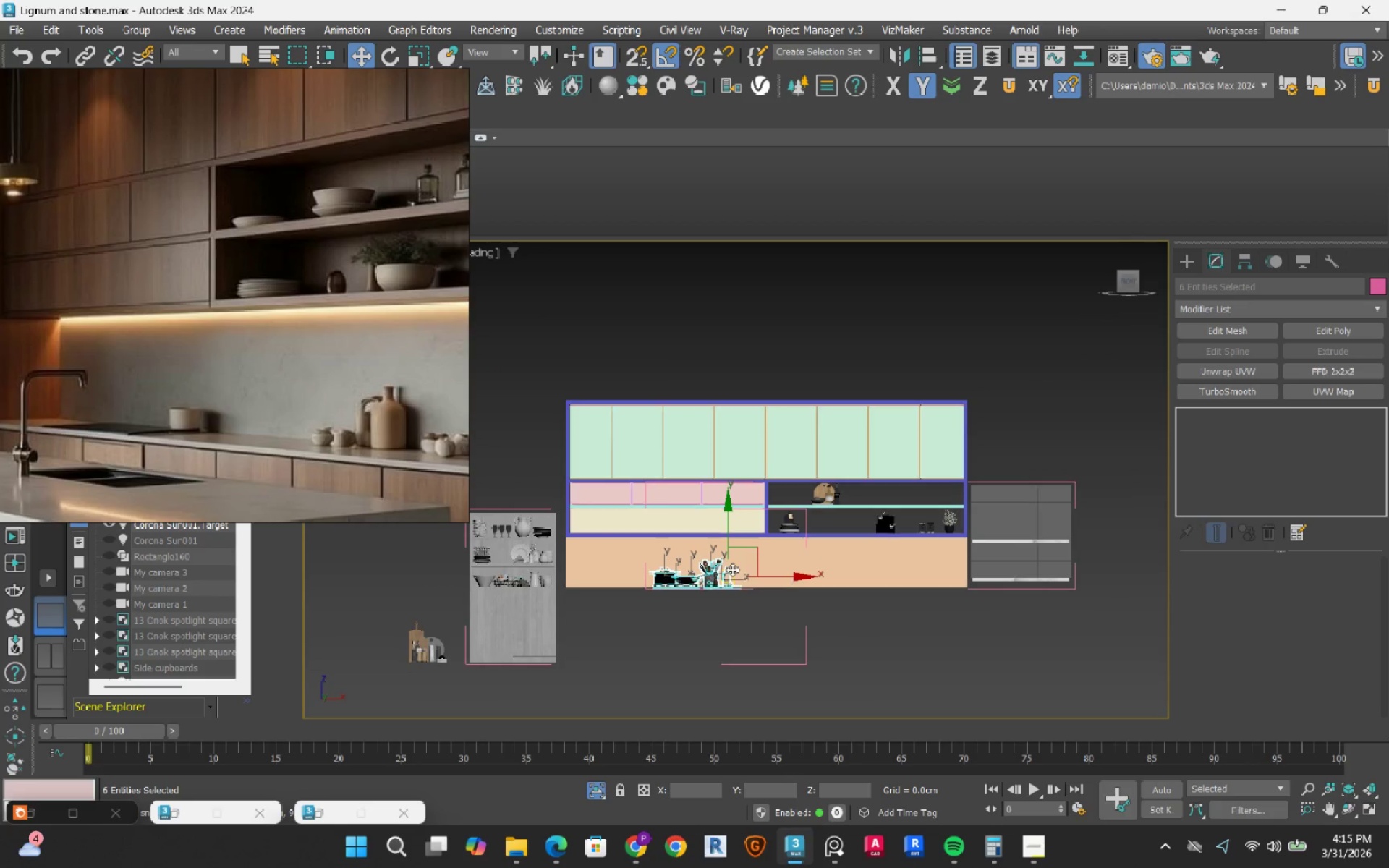 
scroll: coordinate [653, 587], scroll_direction: down, amount: 12.0
 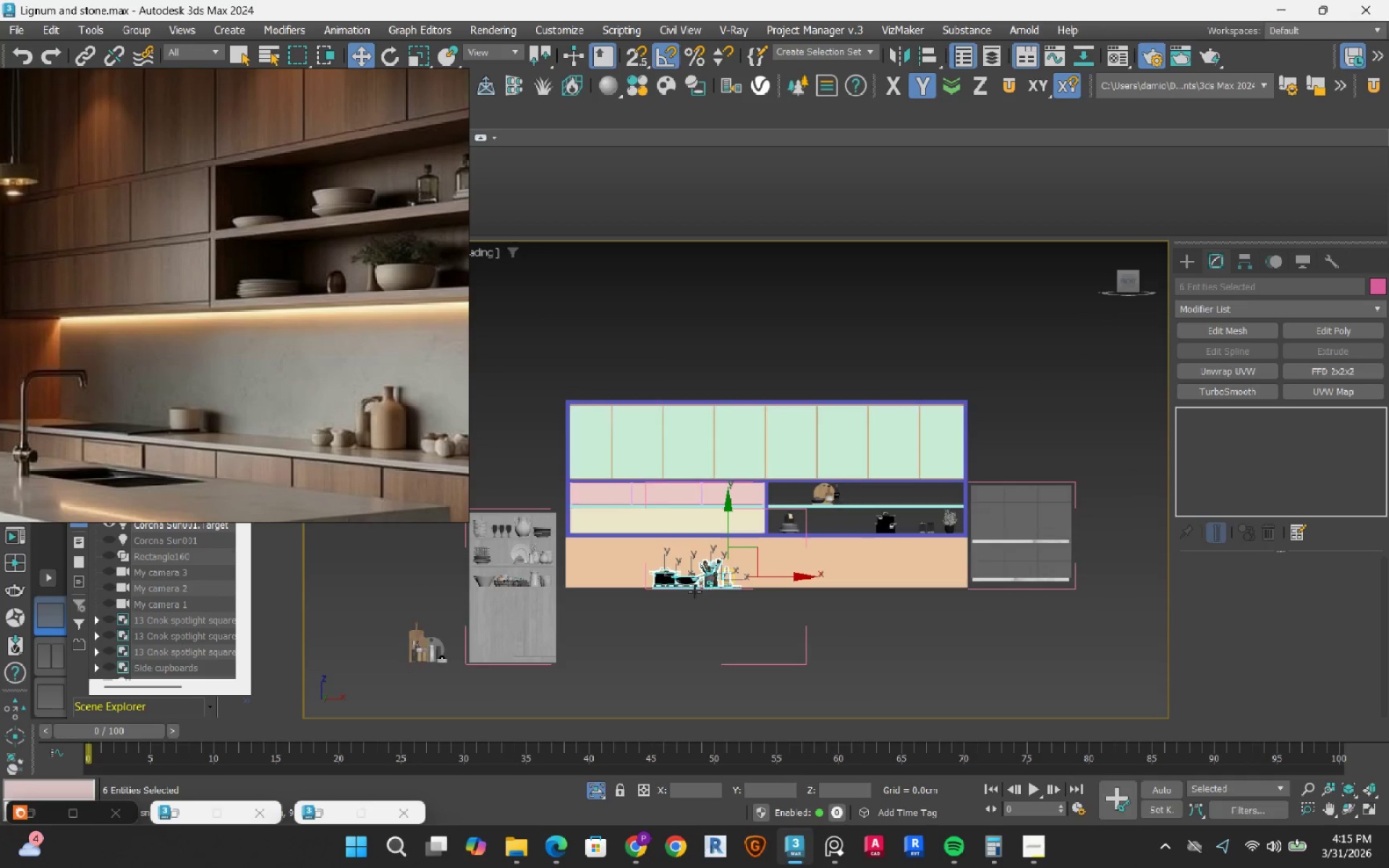 
scroll: coordinate [693, 592], scroll_direction: up, amount: 1.0
 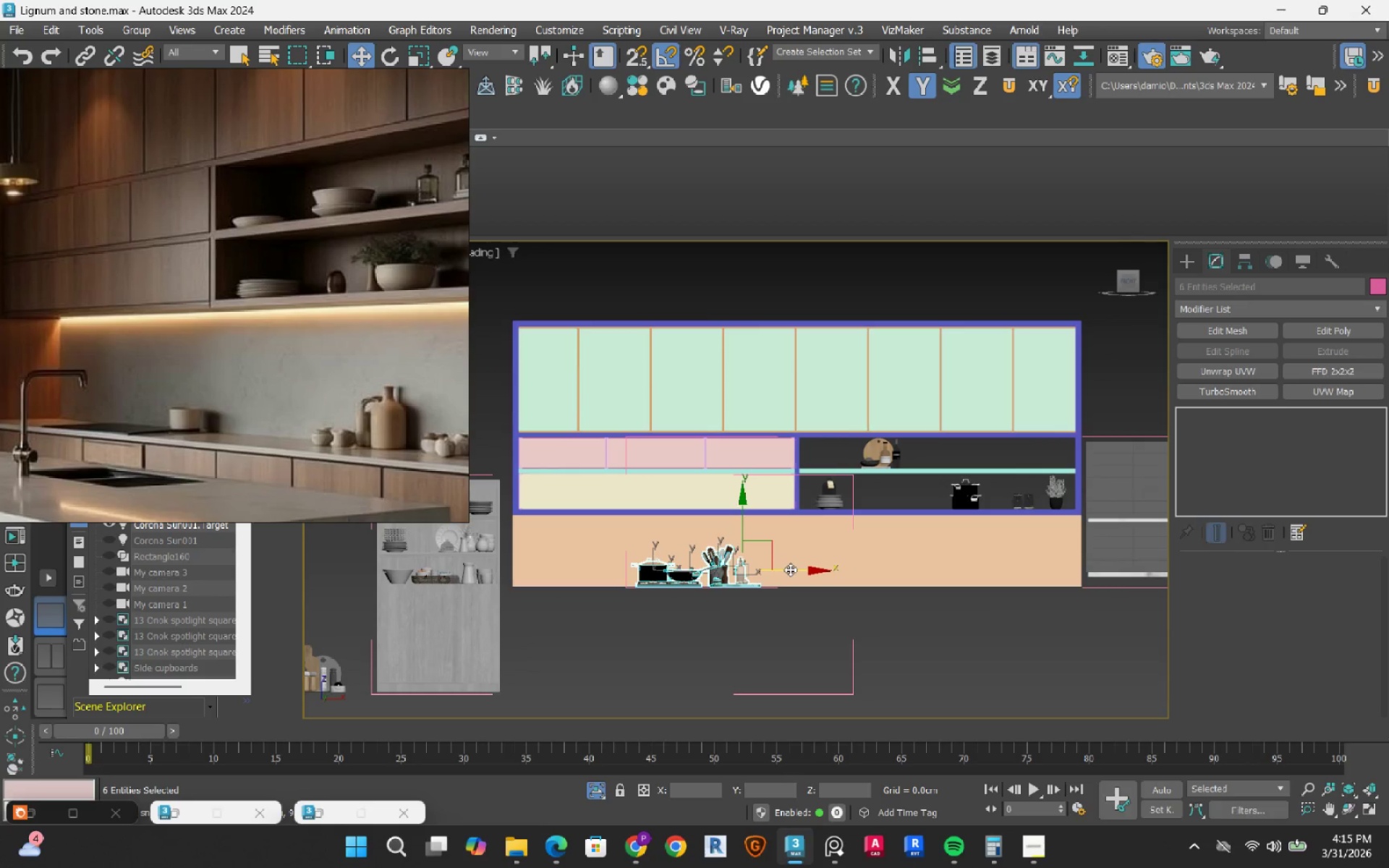 
left_click_drag(start_coordinate=[791, 569], to_coordinate=[778, 577])
 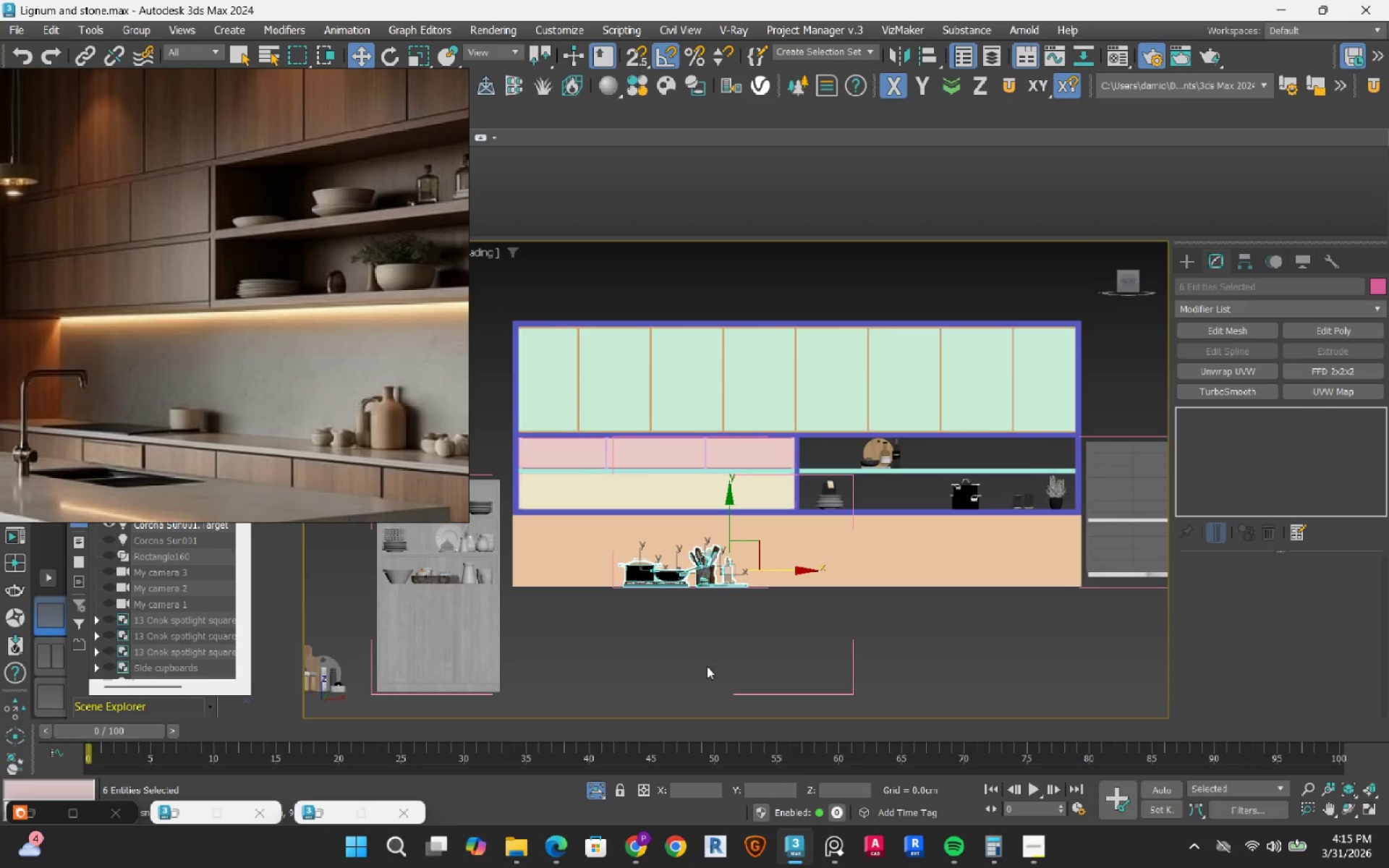 
left_click([672, 667])
 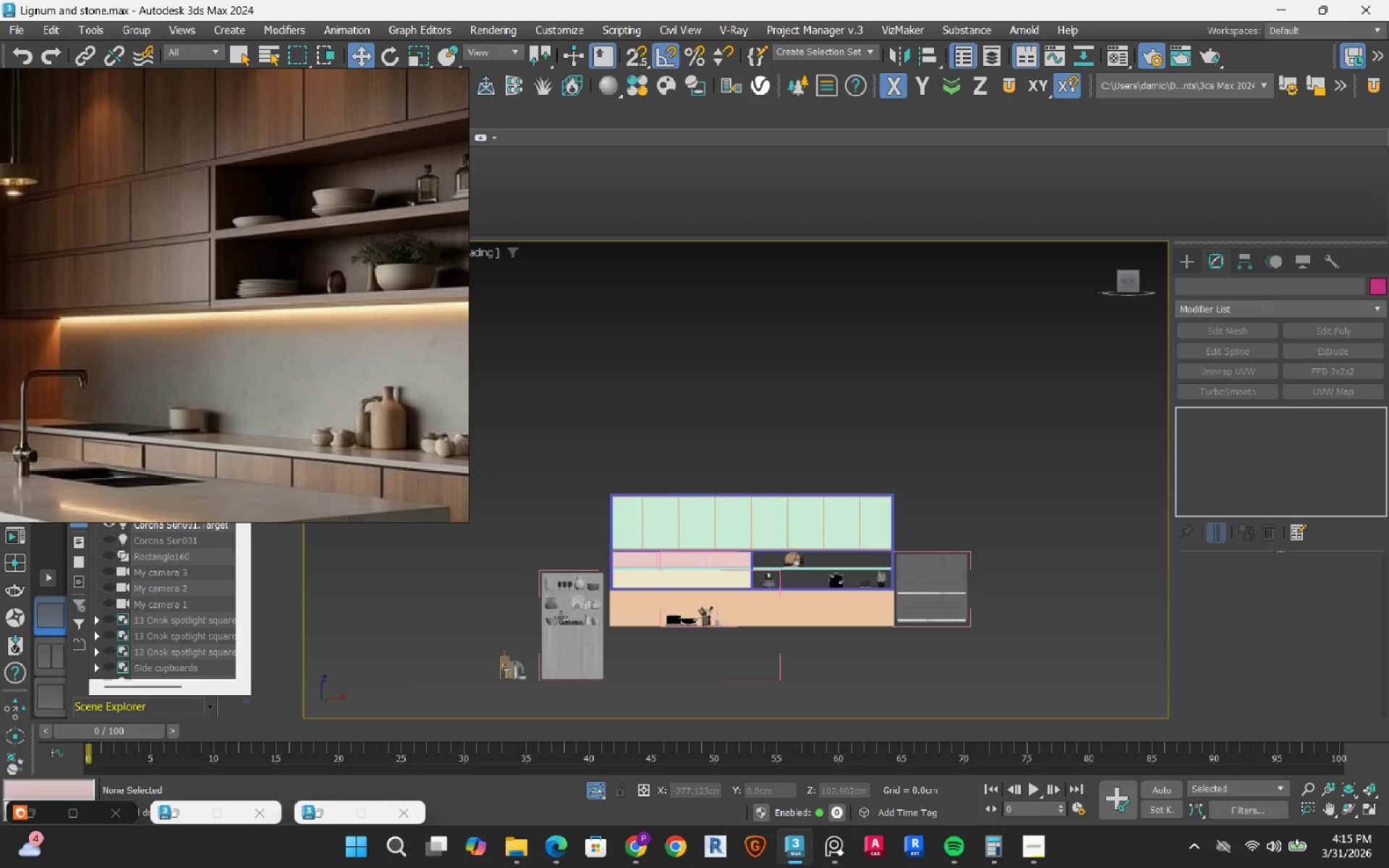 
scroll: coordinate [707, 666], scroll_direction: down, amount: 2.0
 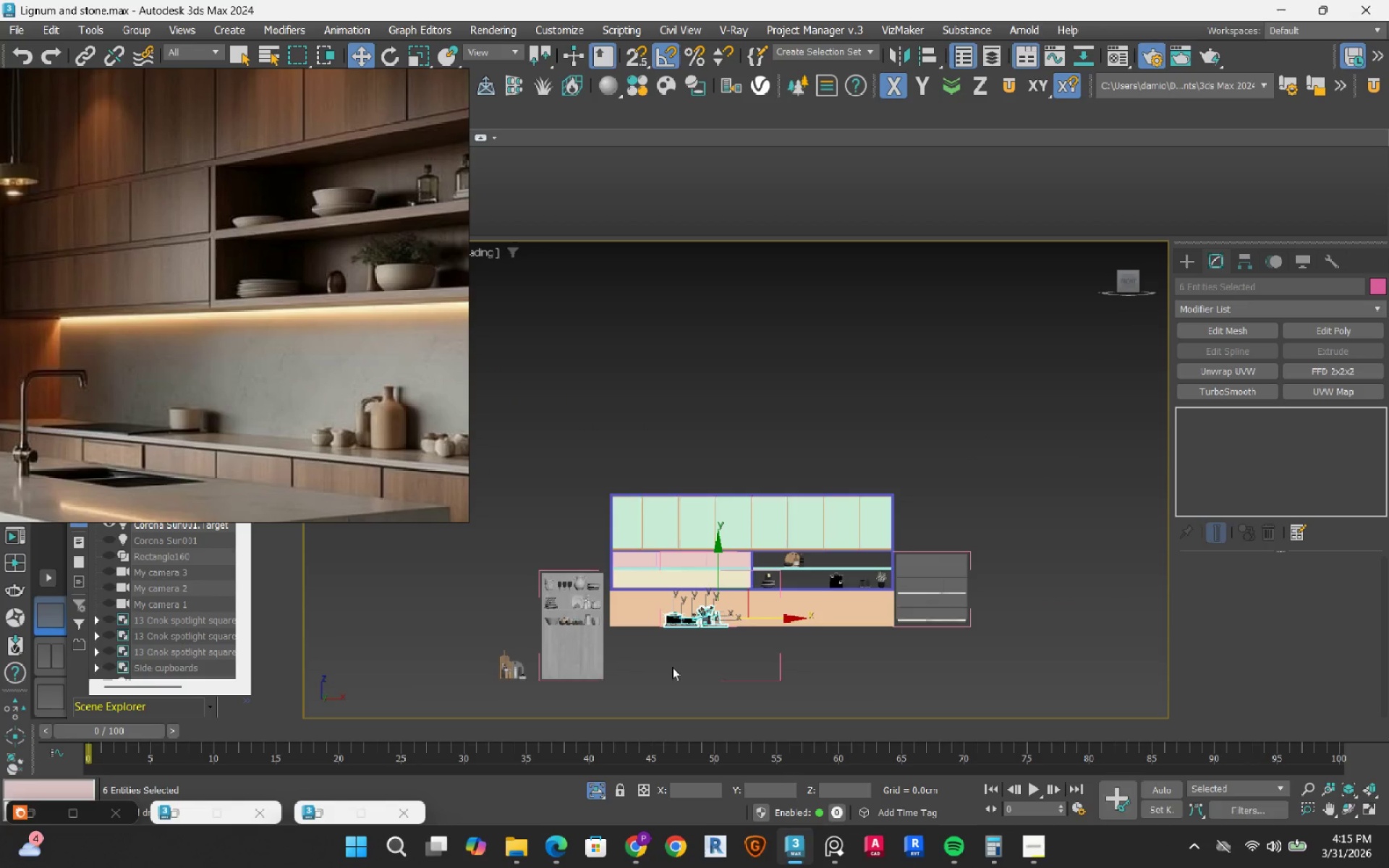 
scroll: coordinate [556, 616], scroll_direction: up, amount: 6.0
 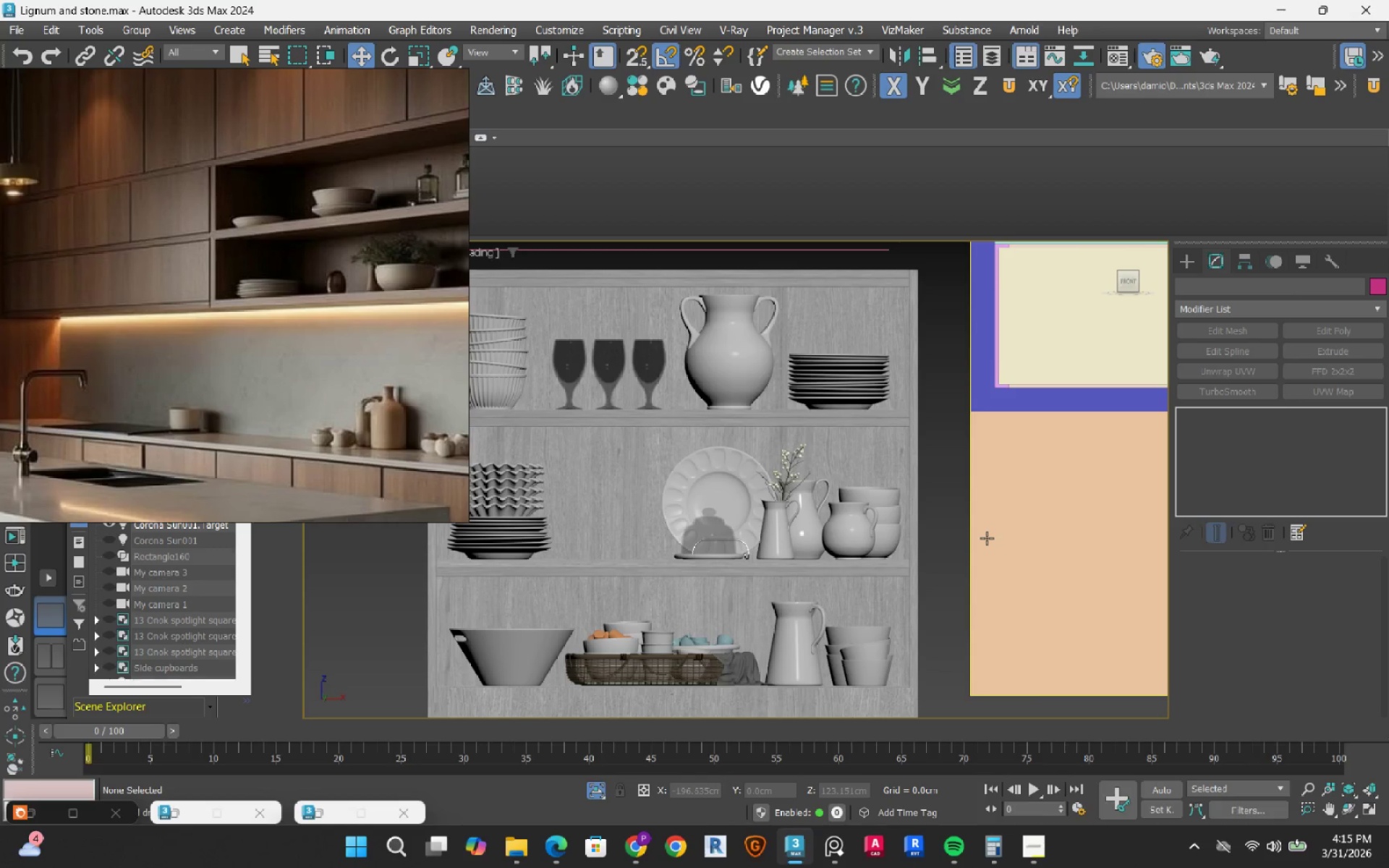 
left_click([650, 657])
 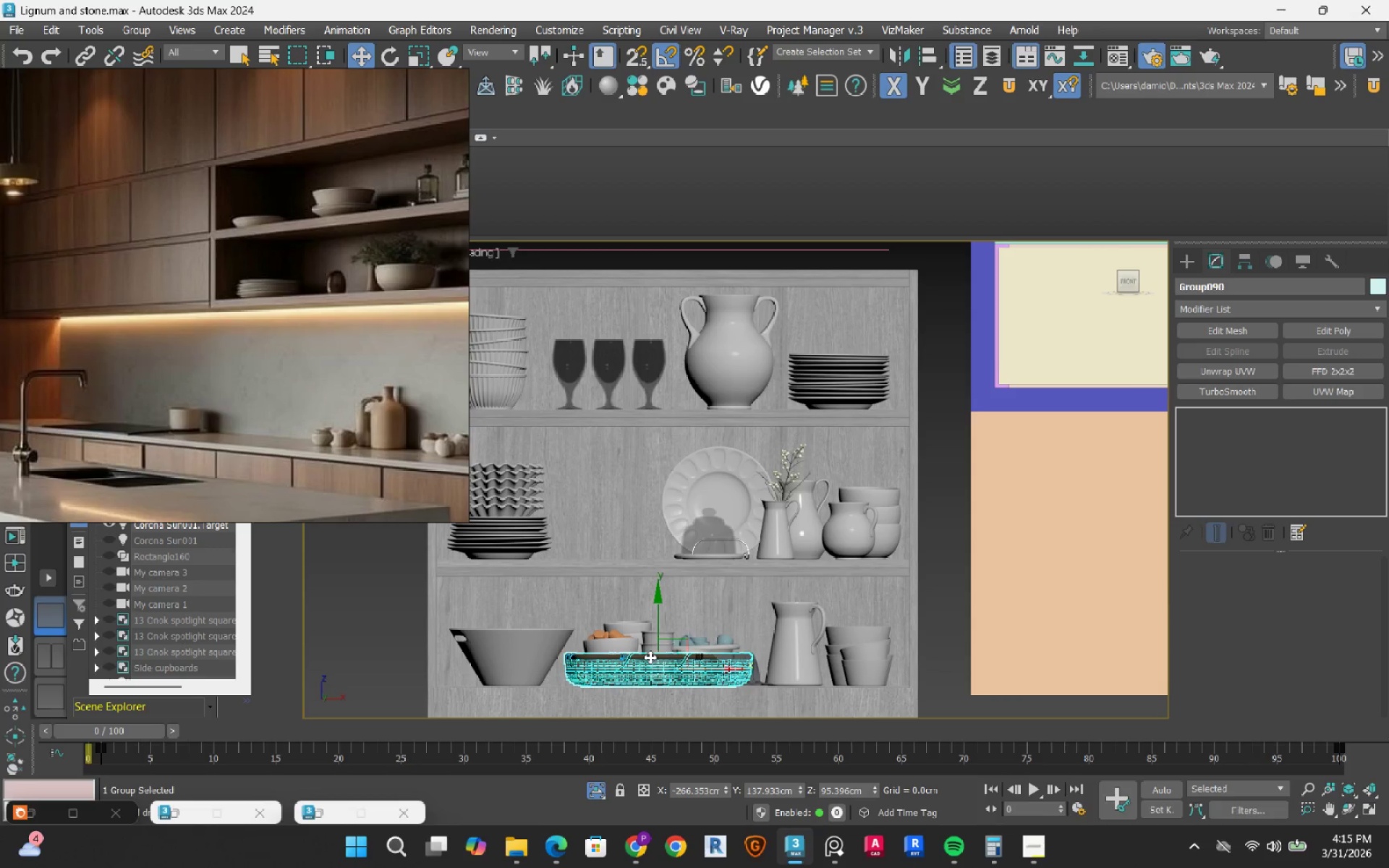 
hold_key(key=AltLeft, duration=0.5)
 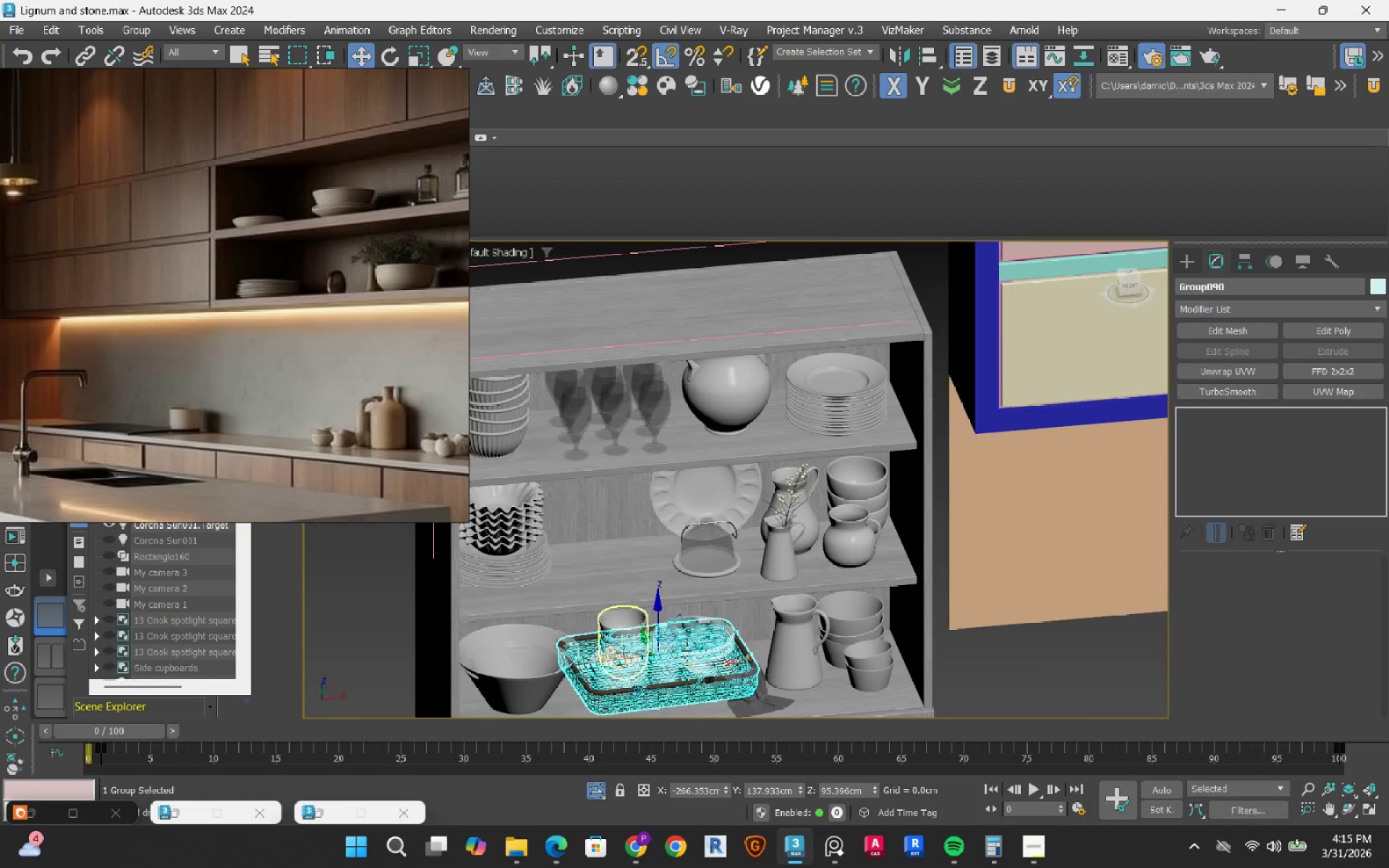 
scroll: coordinate [615, 663], scroll_direction: up, amount: 3.0
 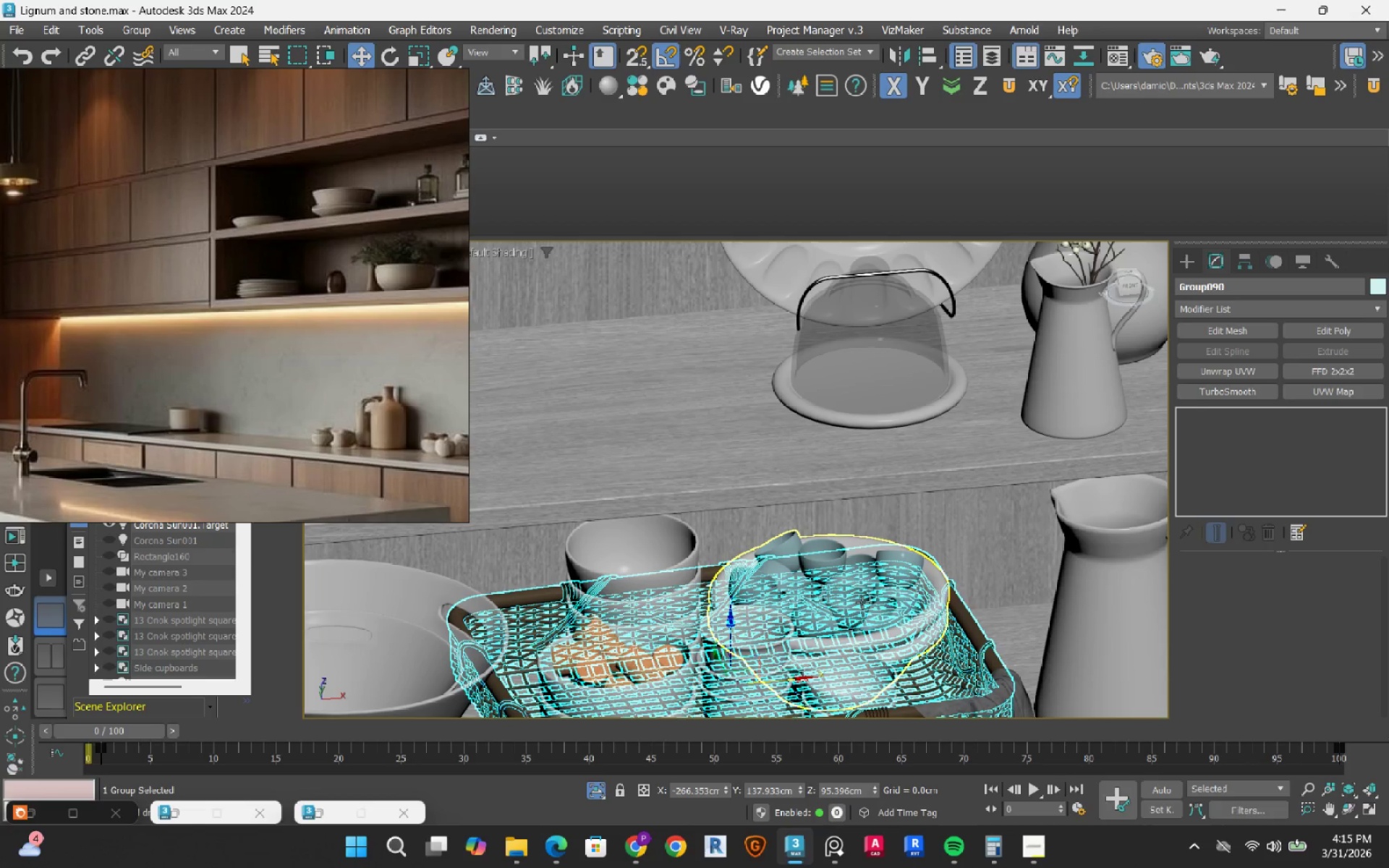 
key(F2)
 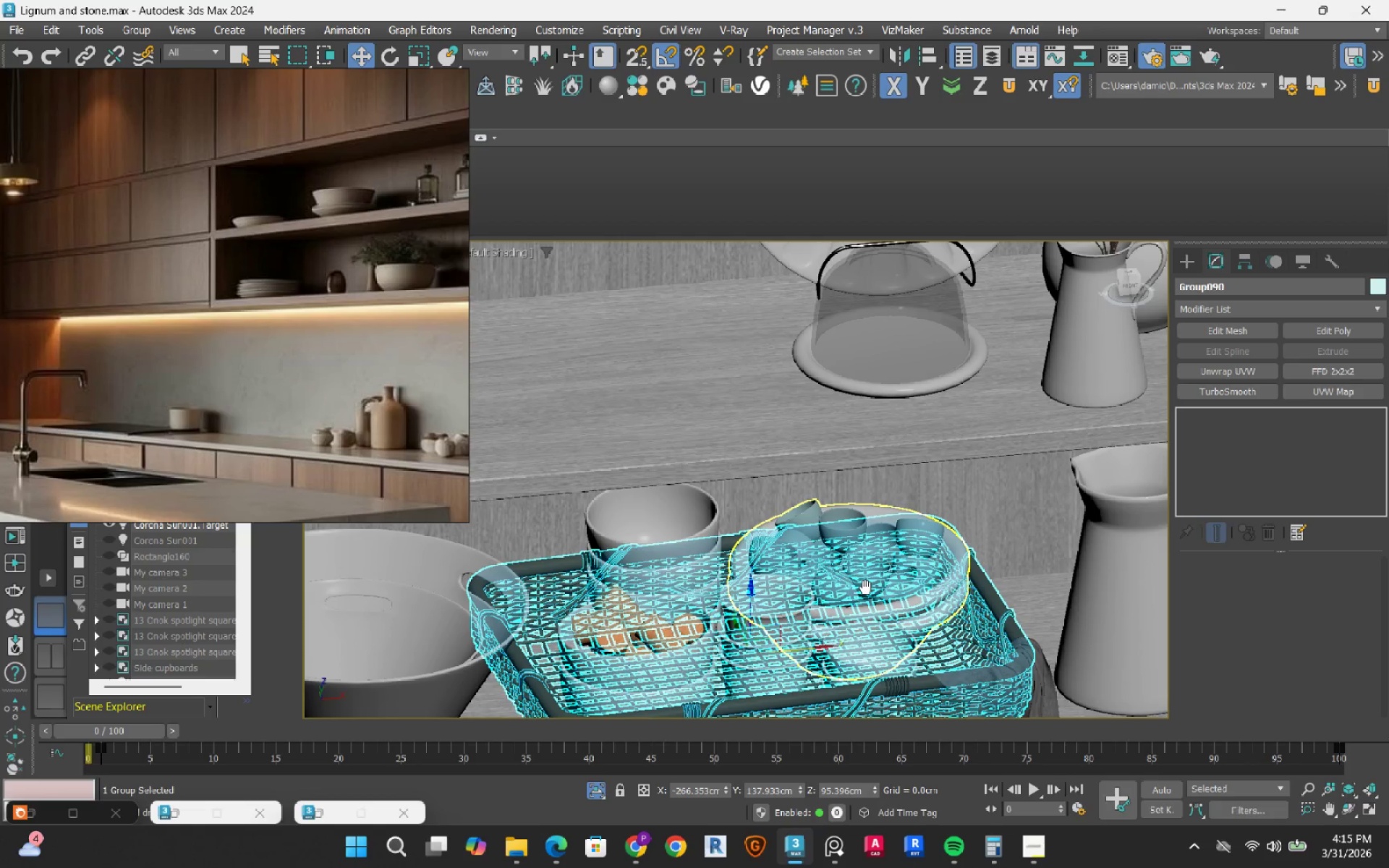 
key(F2)
 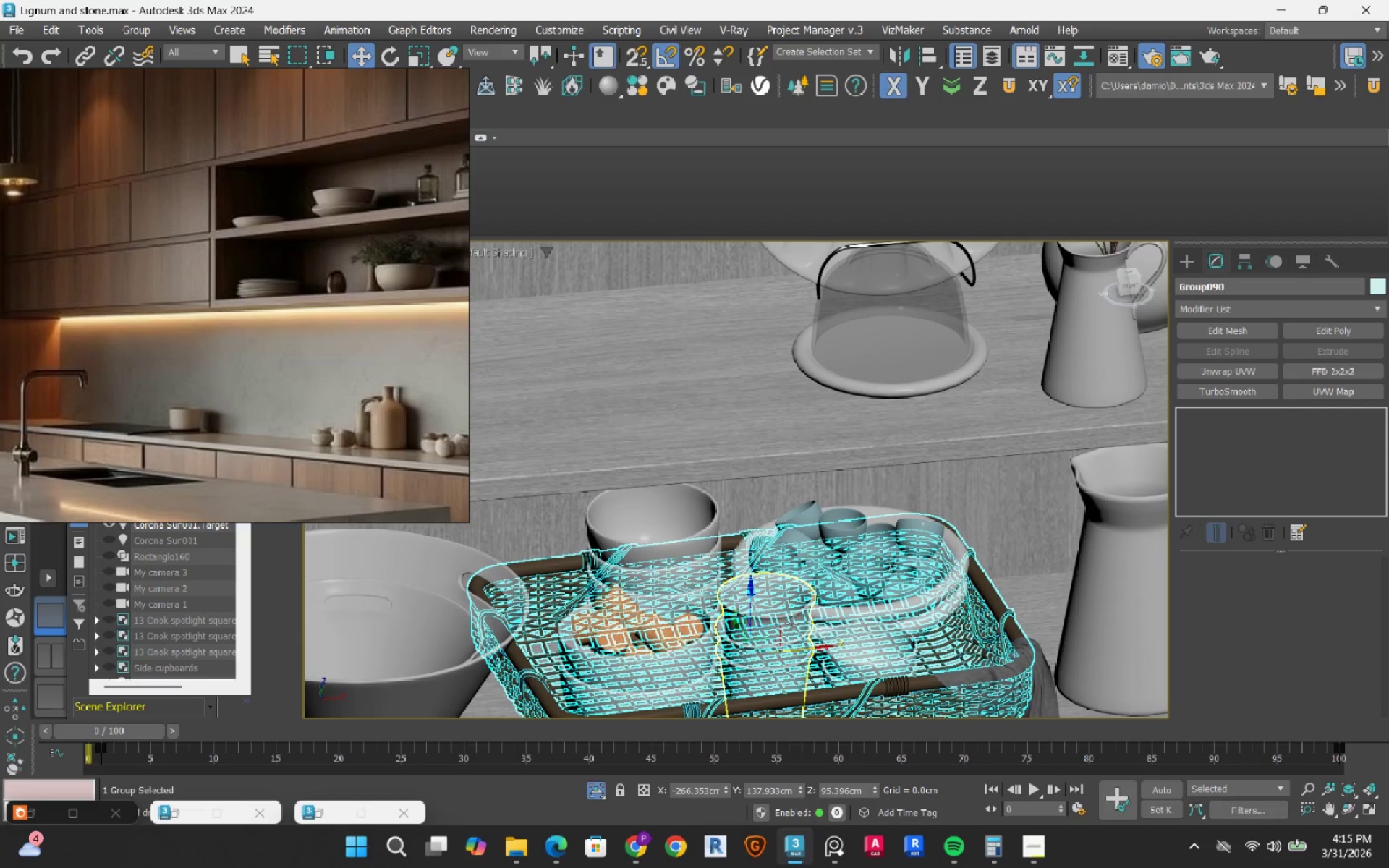 
key(F2)
 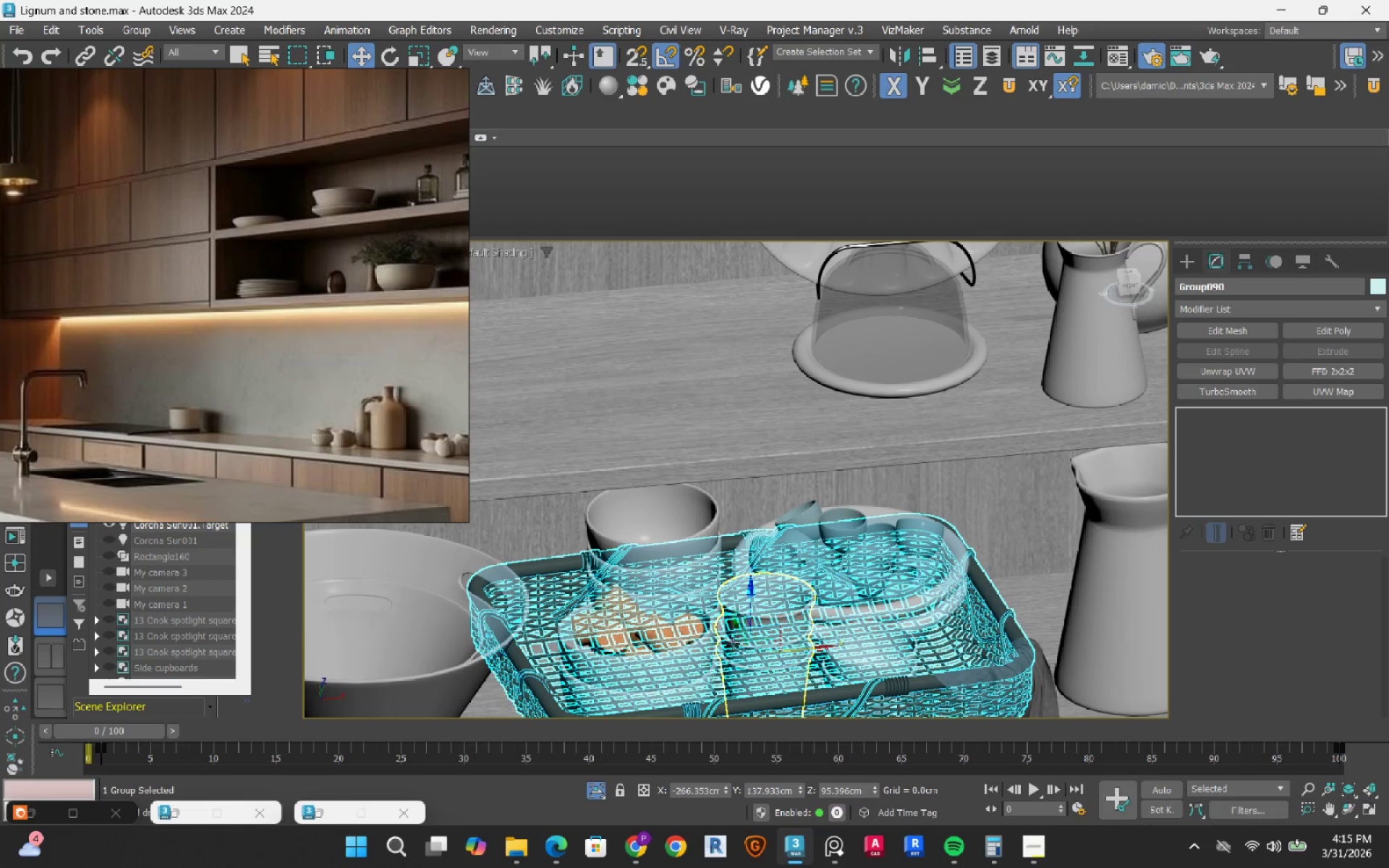 
key(F2)
 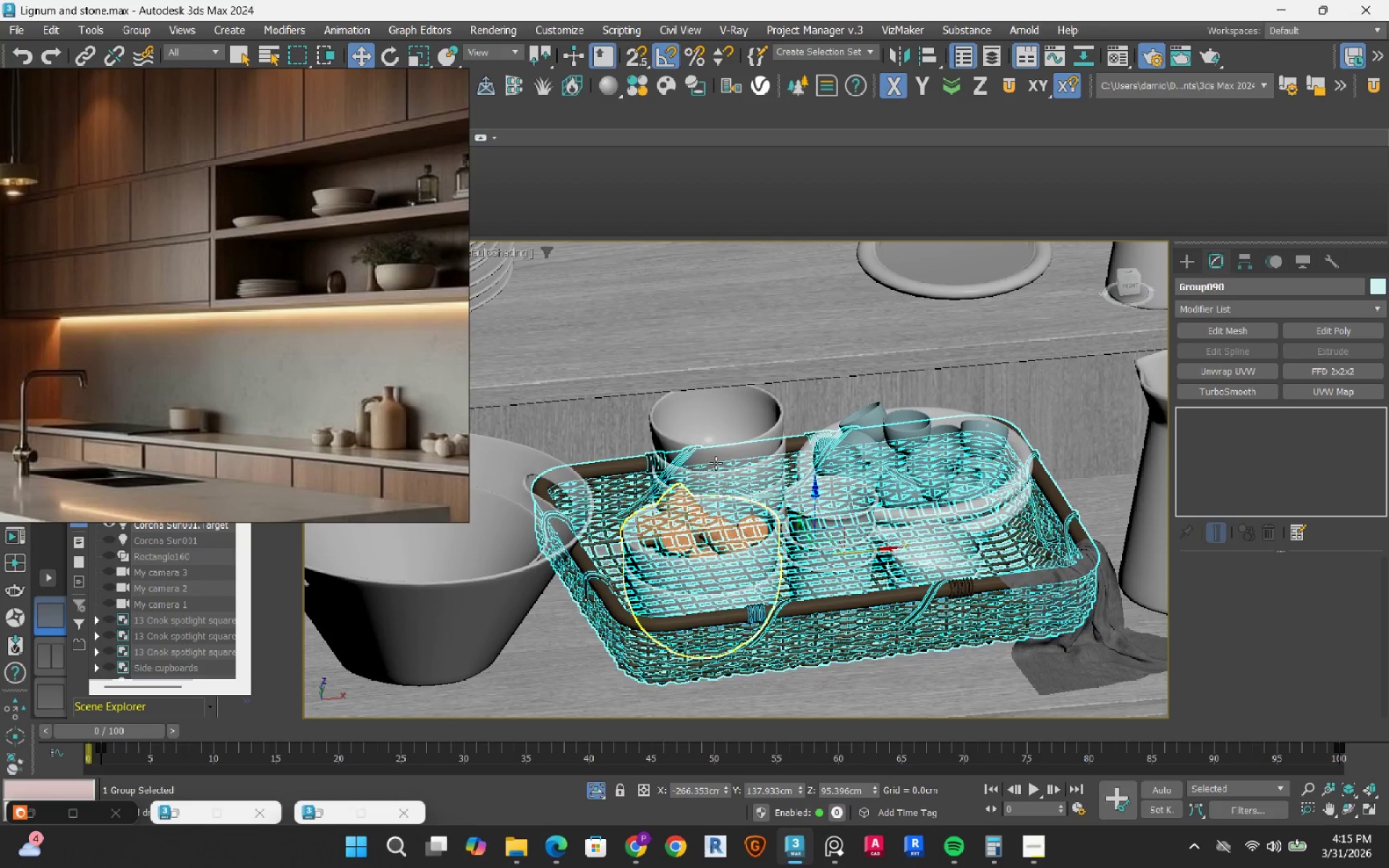 
left_click([726, 442])
 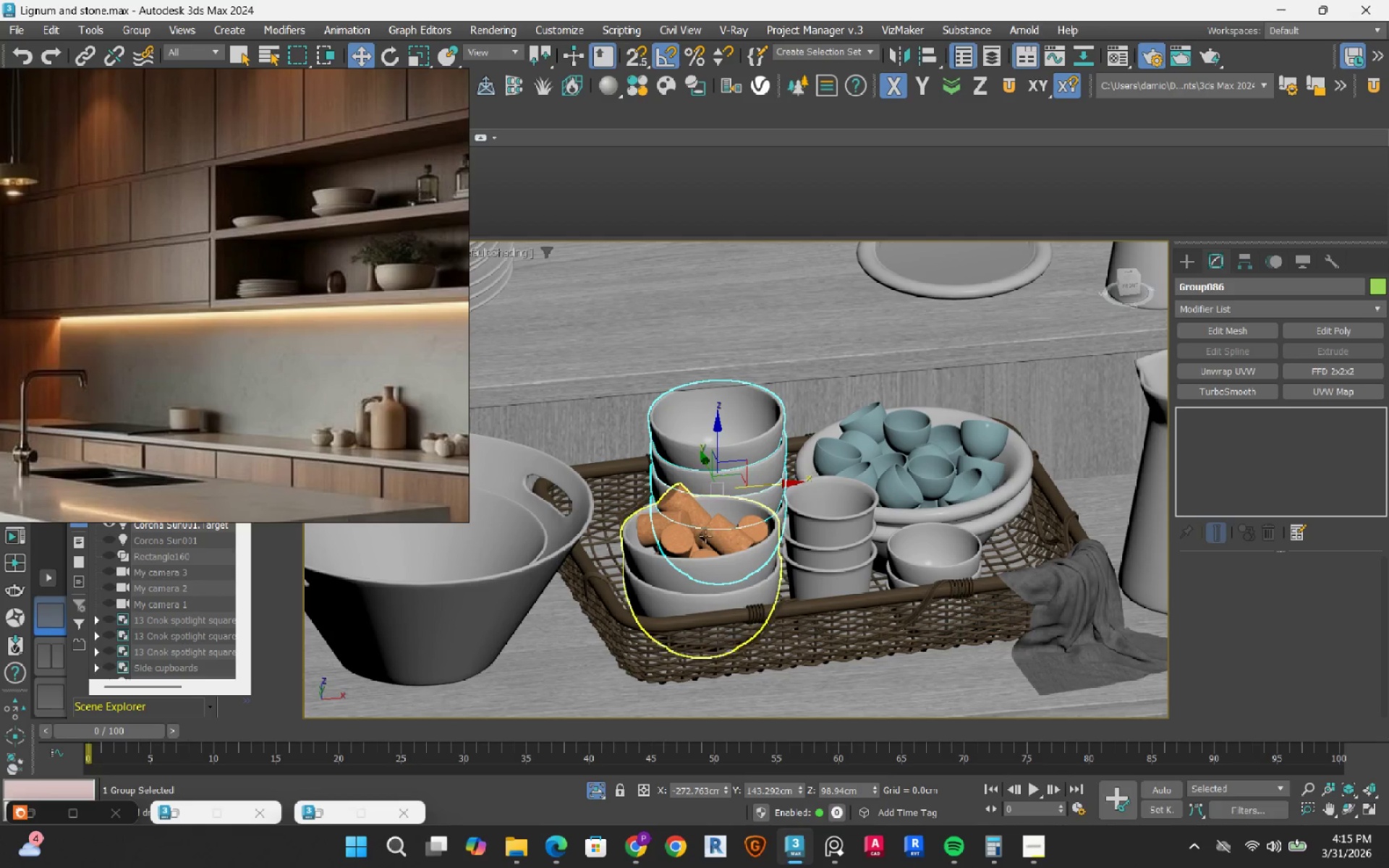 
scroll: coordinate [698, 553], scroll_direction: up, amount: 2.0
 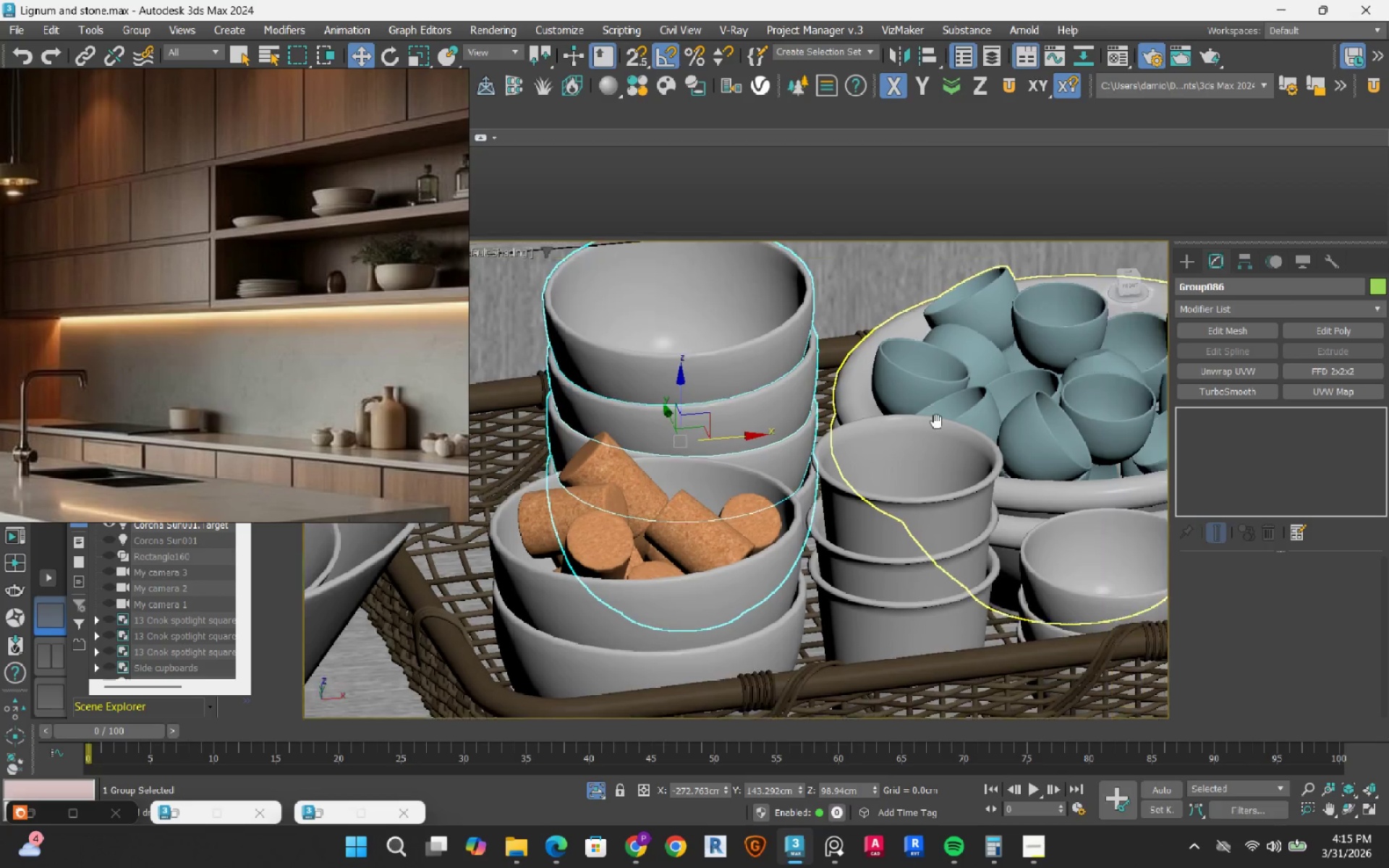 
hold_key(key=ControlLeft, duration=1.52)
left_click([959, 389])
 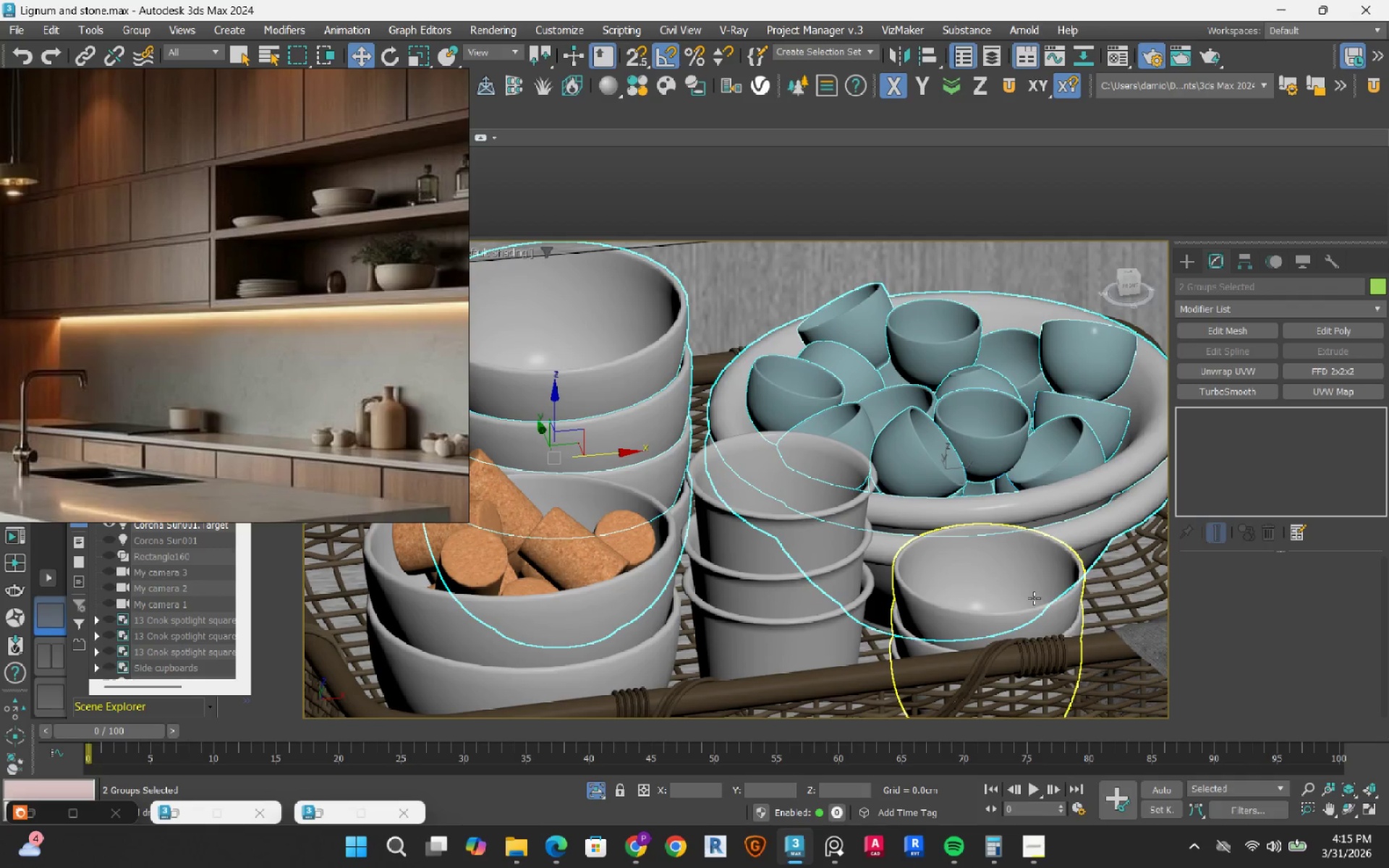 
left_click([1034, 598])
 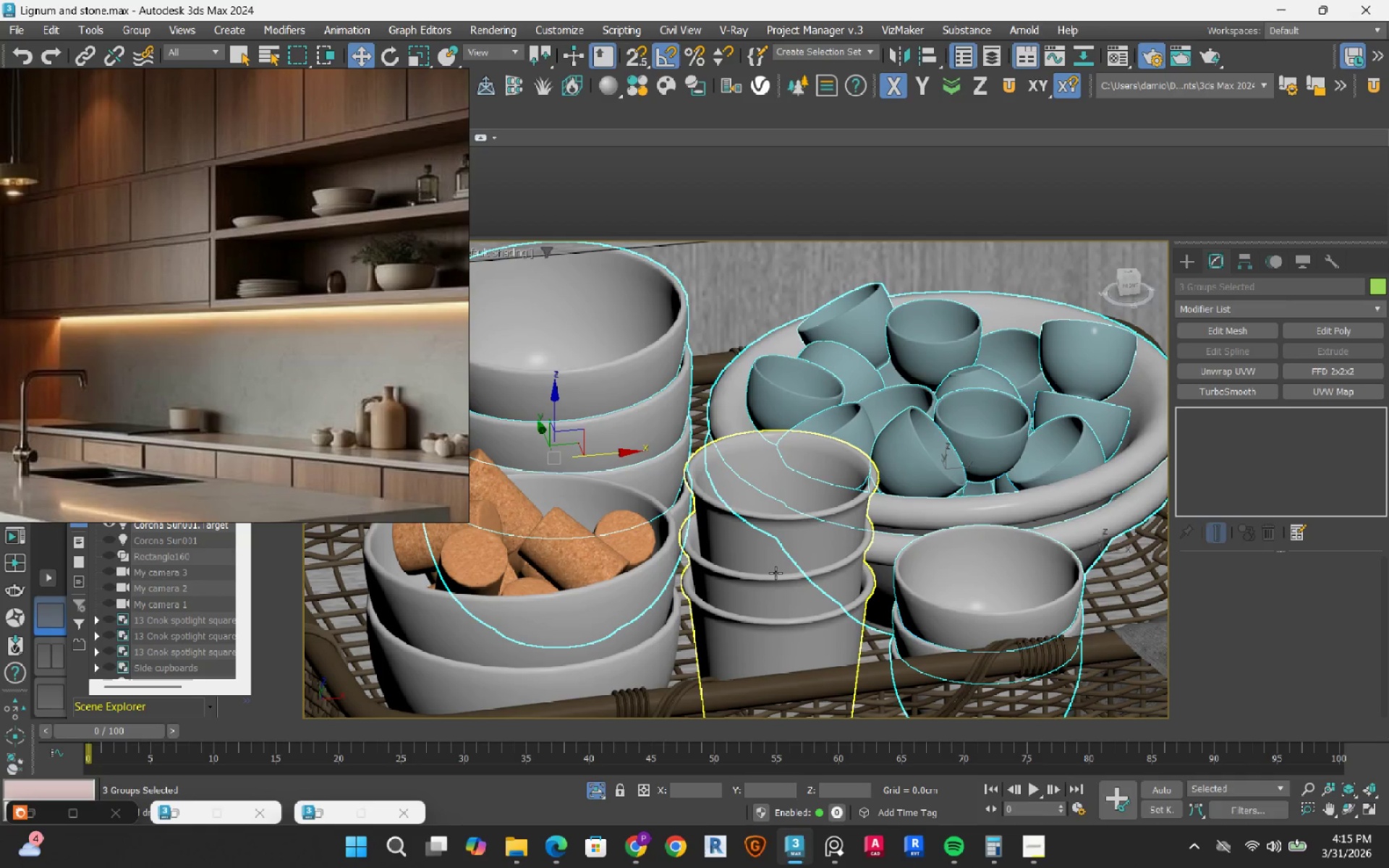 
left_click([776, 573])
 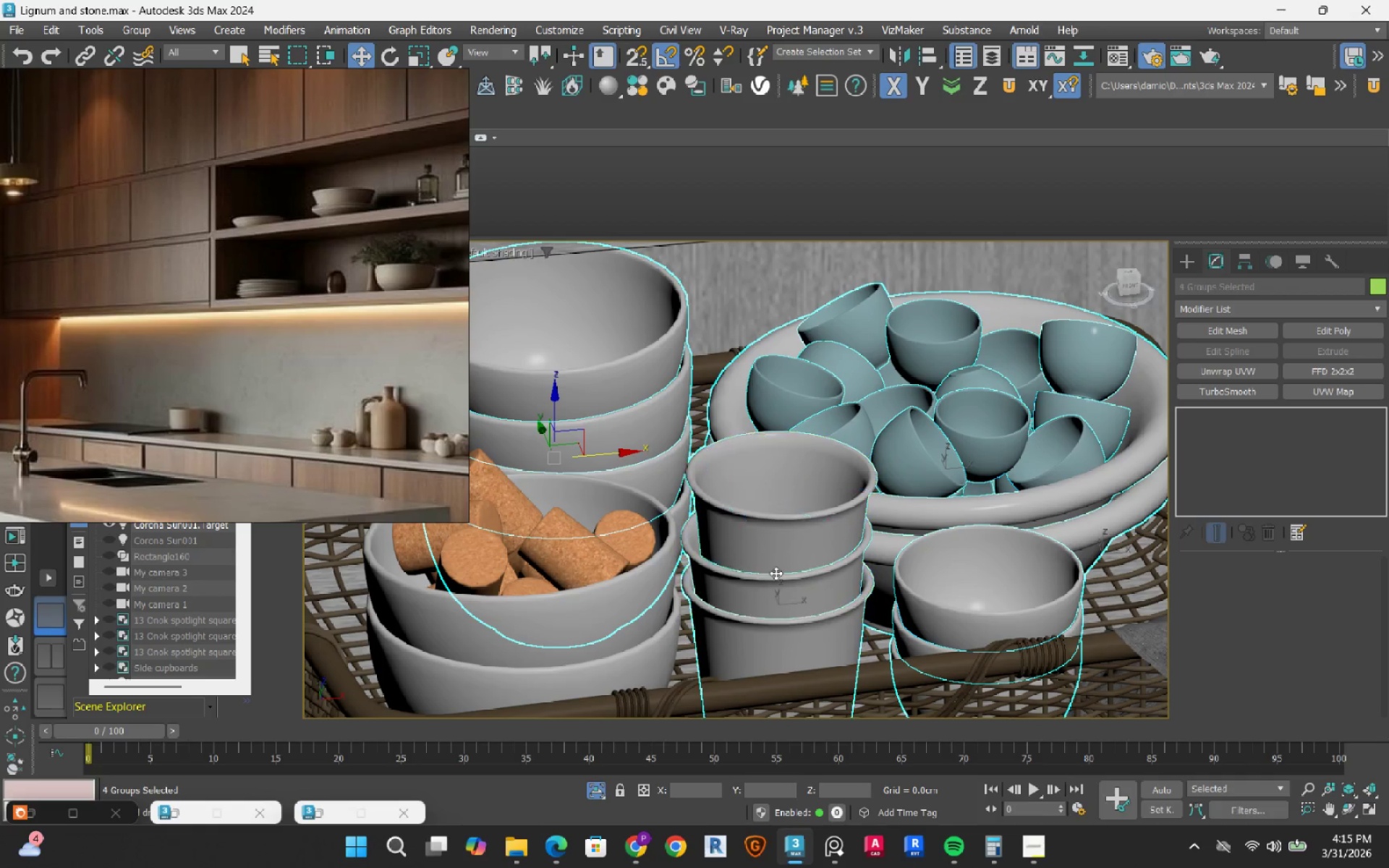 
hold_key(key=ControlLeft, duration=0.7)
left_click([511, 610])
 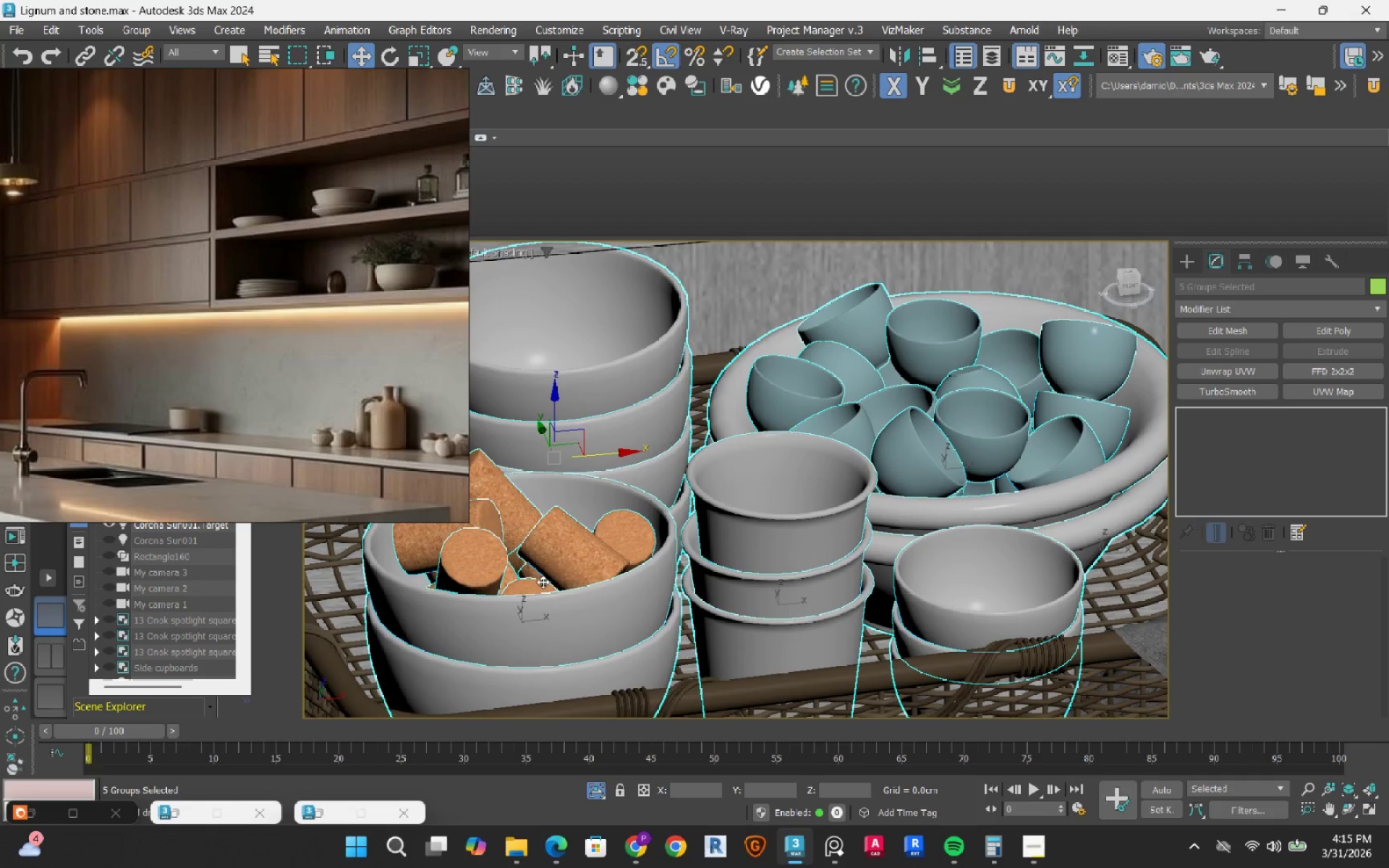 
hold_key(key=ControlLeft, duration=0.73)
 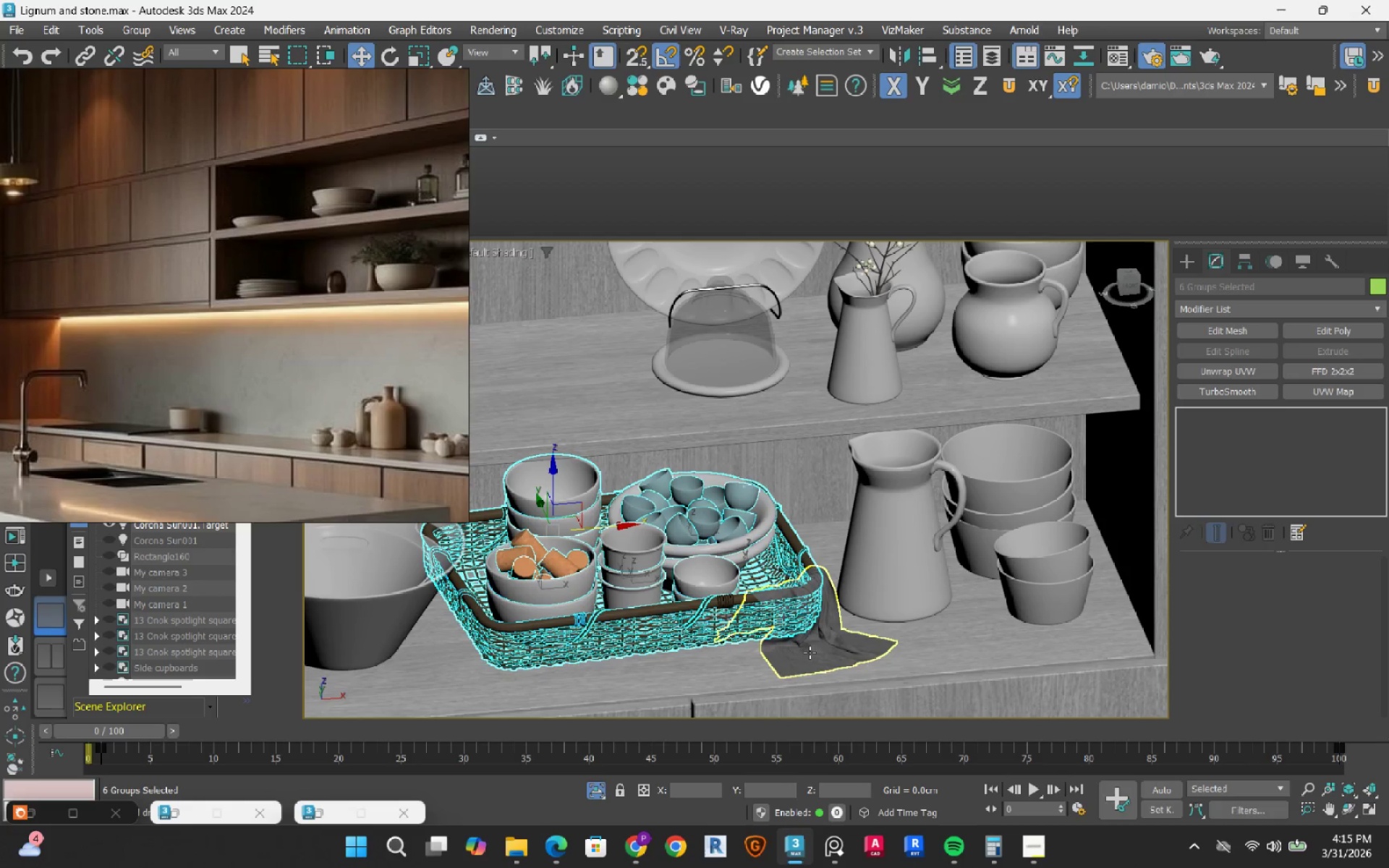 
scroll: coordinate [552, 571], scroll_direction: down, amount: 3.0
 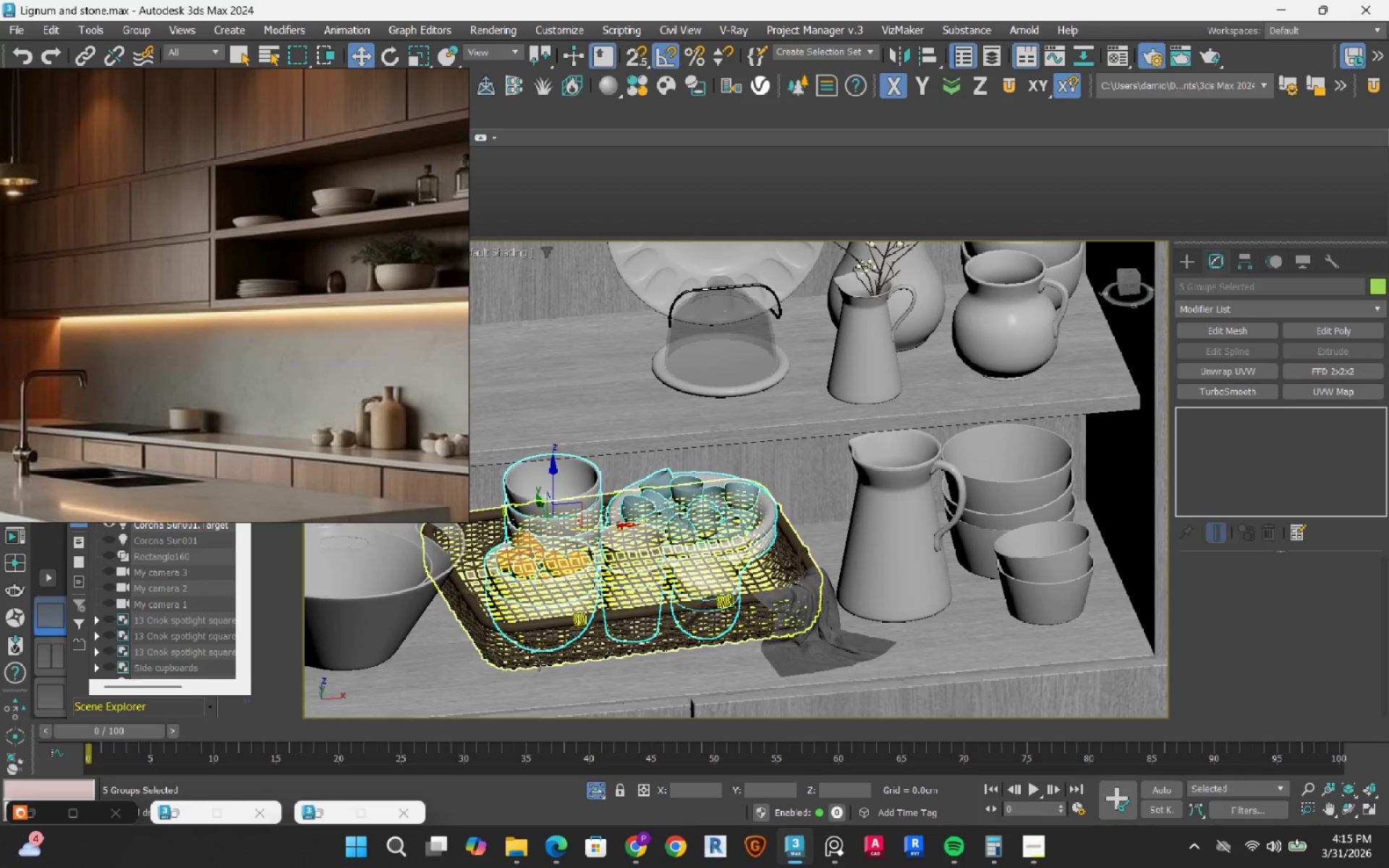 
left_click([570, 648])
 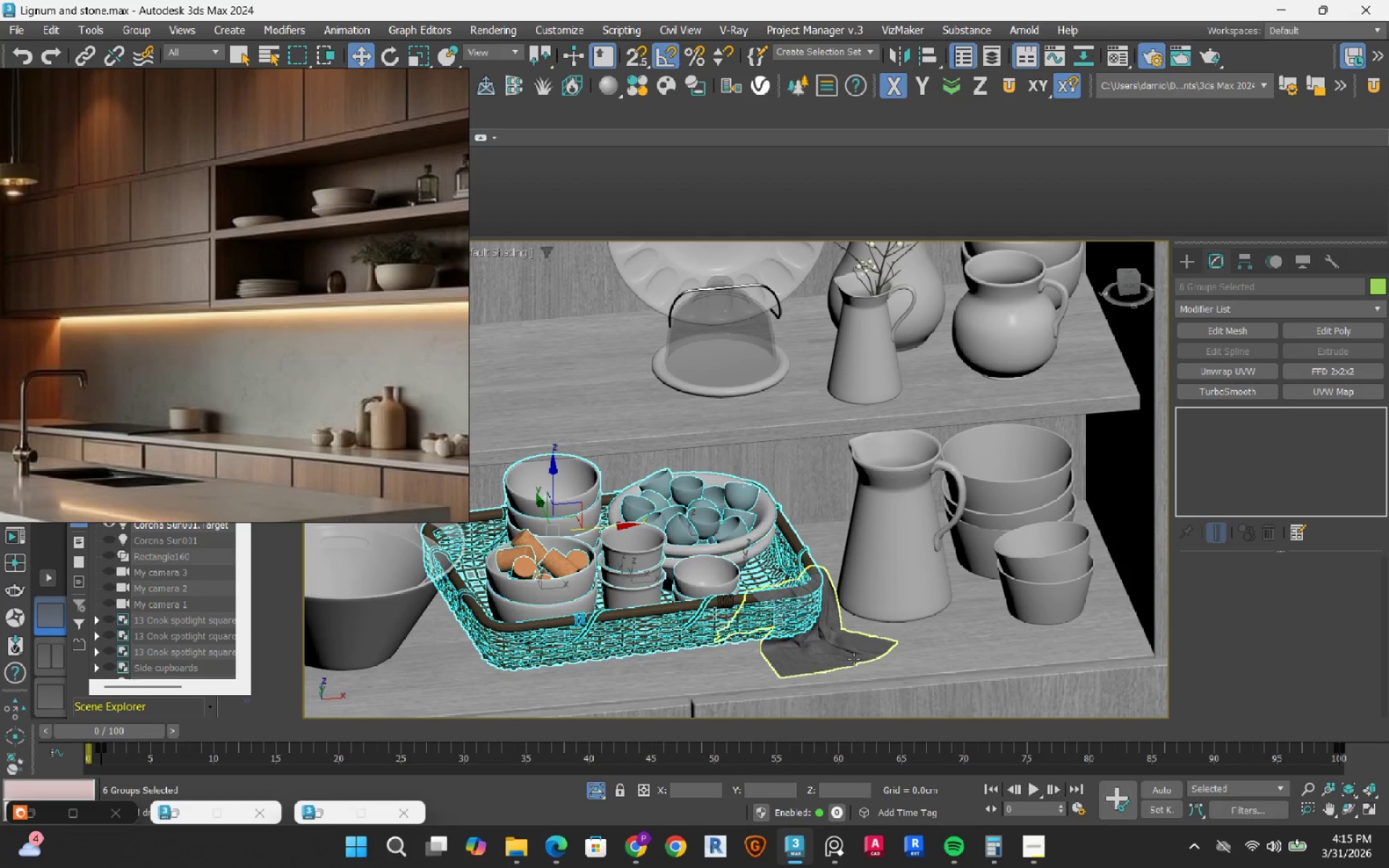 
hold_key(key=ControlLeft, duration=0.45)
left_click([810, 652])
 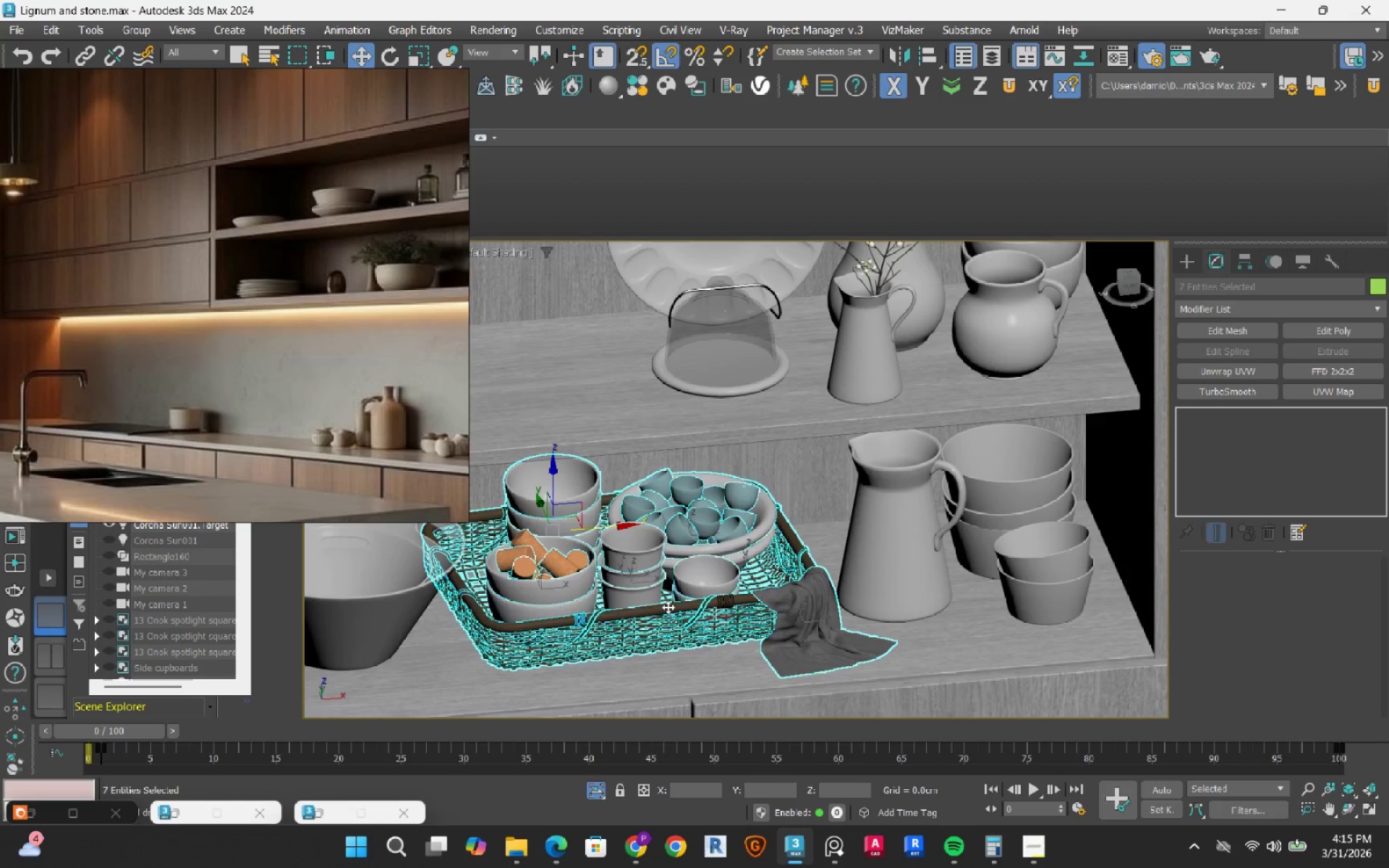 
scroll: coordinate [658, 576], scroll_direction: down, amount: 6.0
 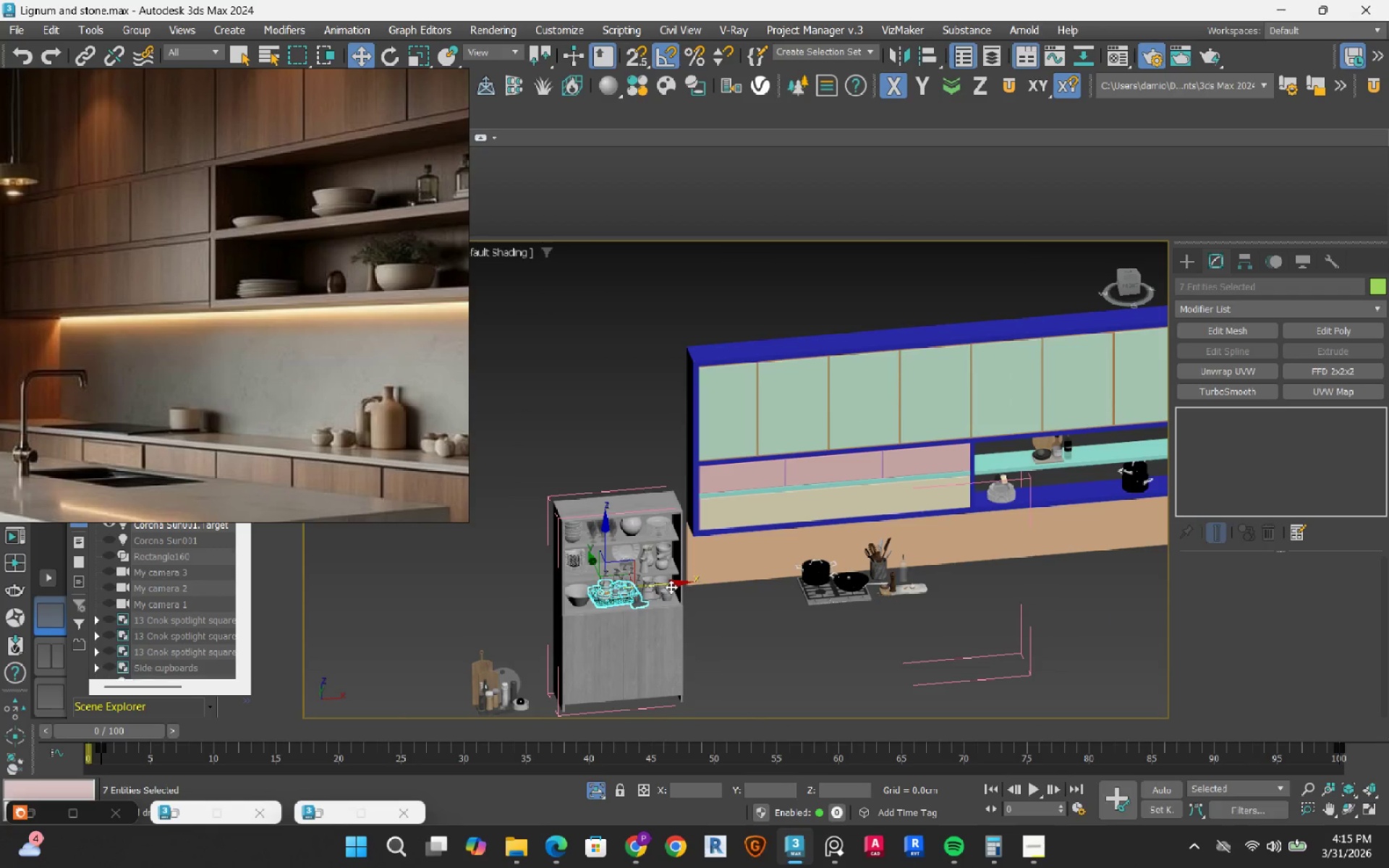 
left_click_drag(start_coordinate=[671, 587], to_coordinate=[1134, 529])
 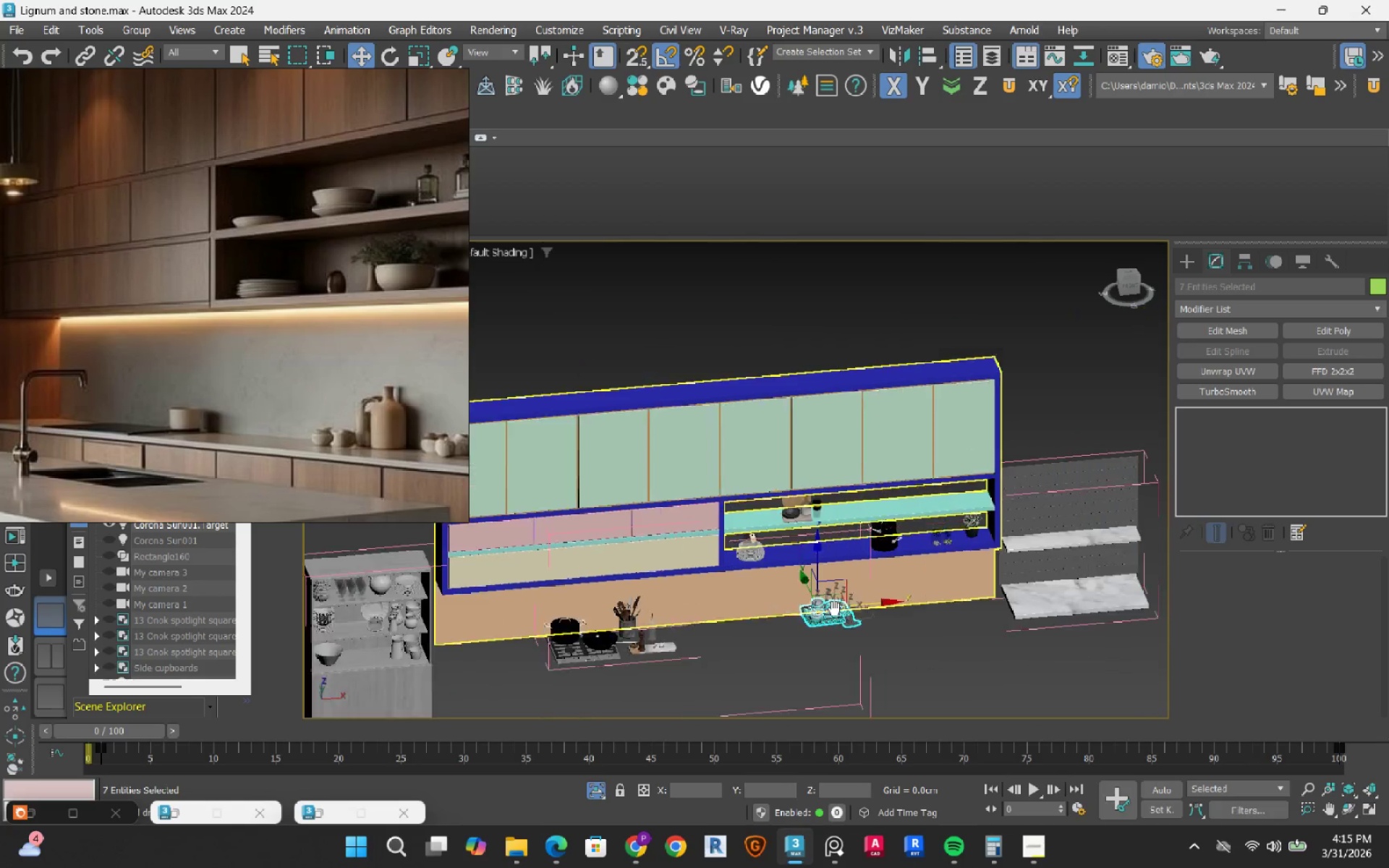 
key(Alt+AltLeft)
 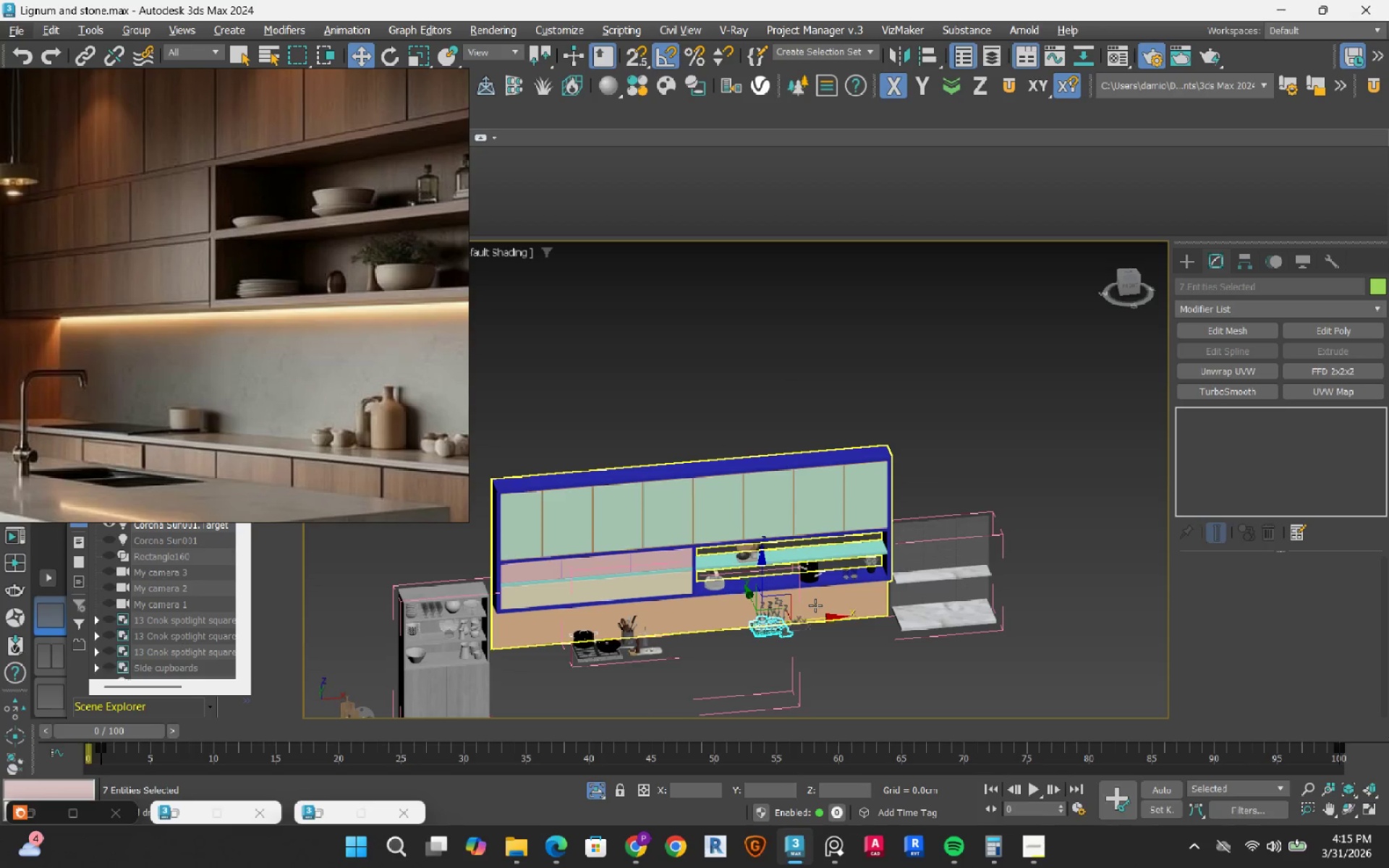 
scroll: coordinate [792, 619], scroll_direction: down, amount: 1.0
 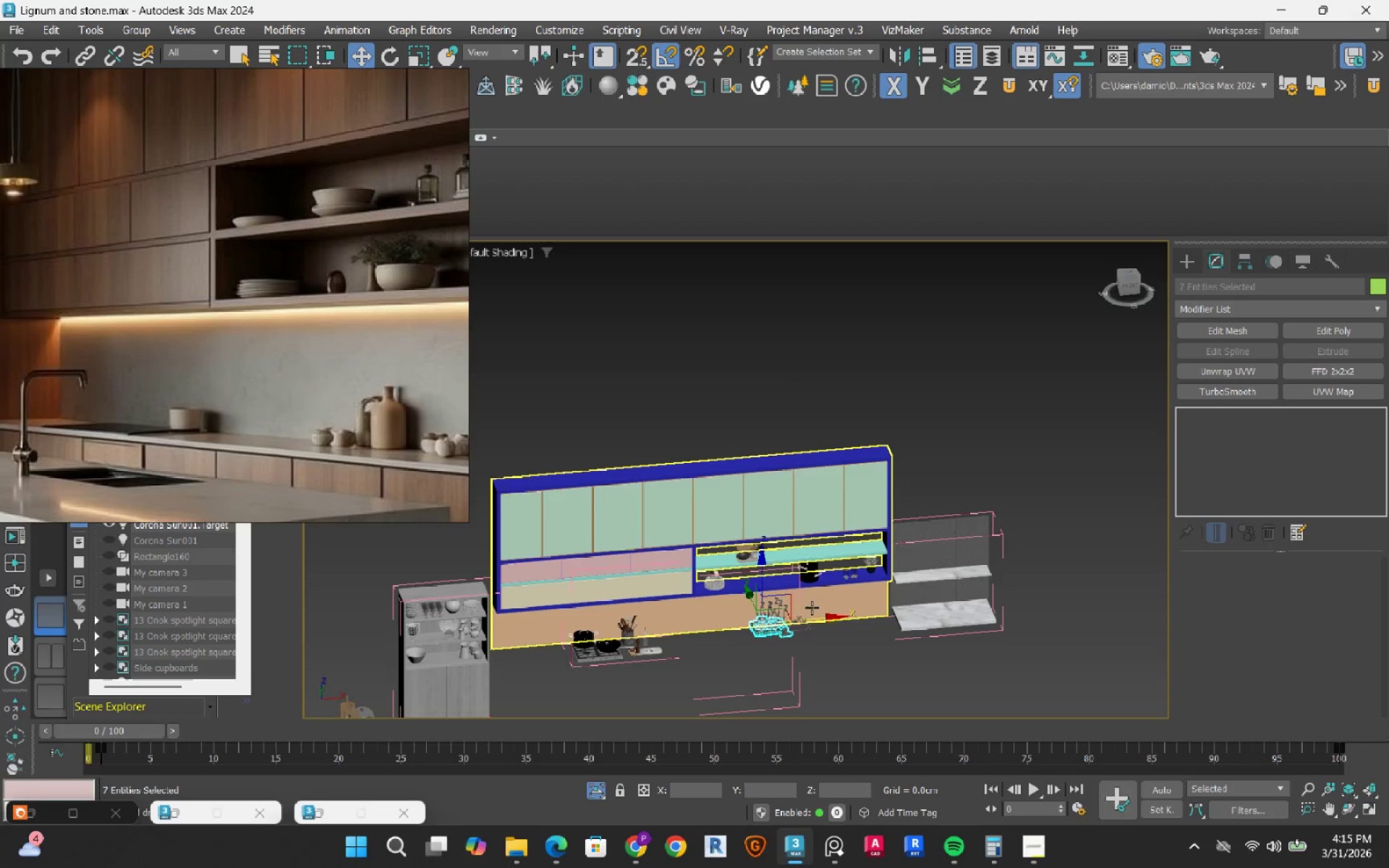 
scroll: coordinate [811, 604], scroll_direction: up, amount: 3.0
 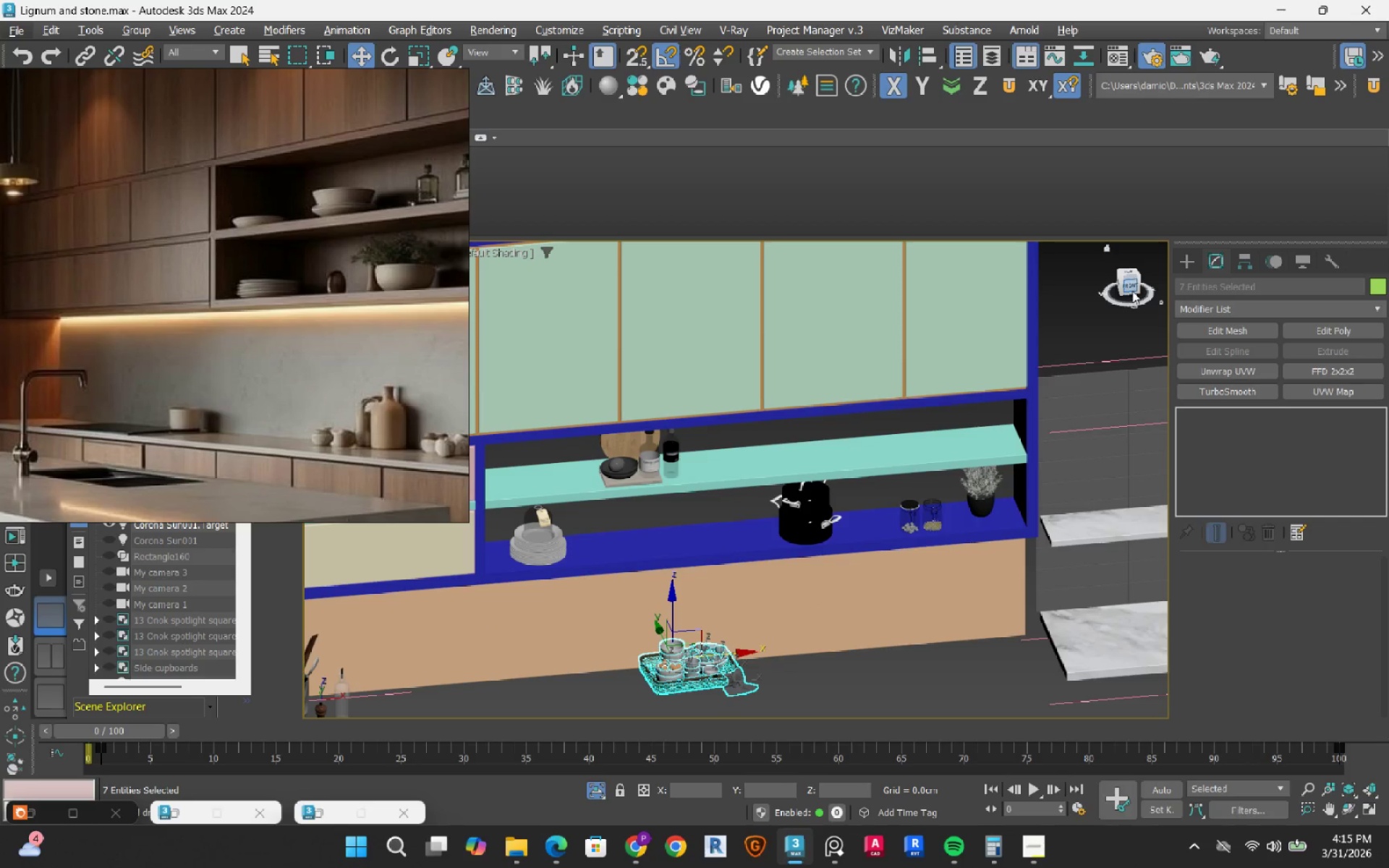 
left_click([1132, 288])
 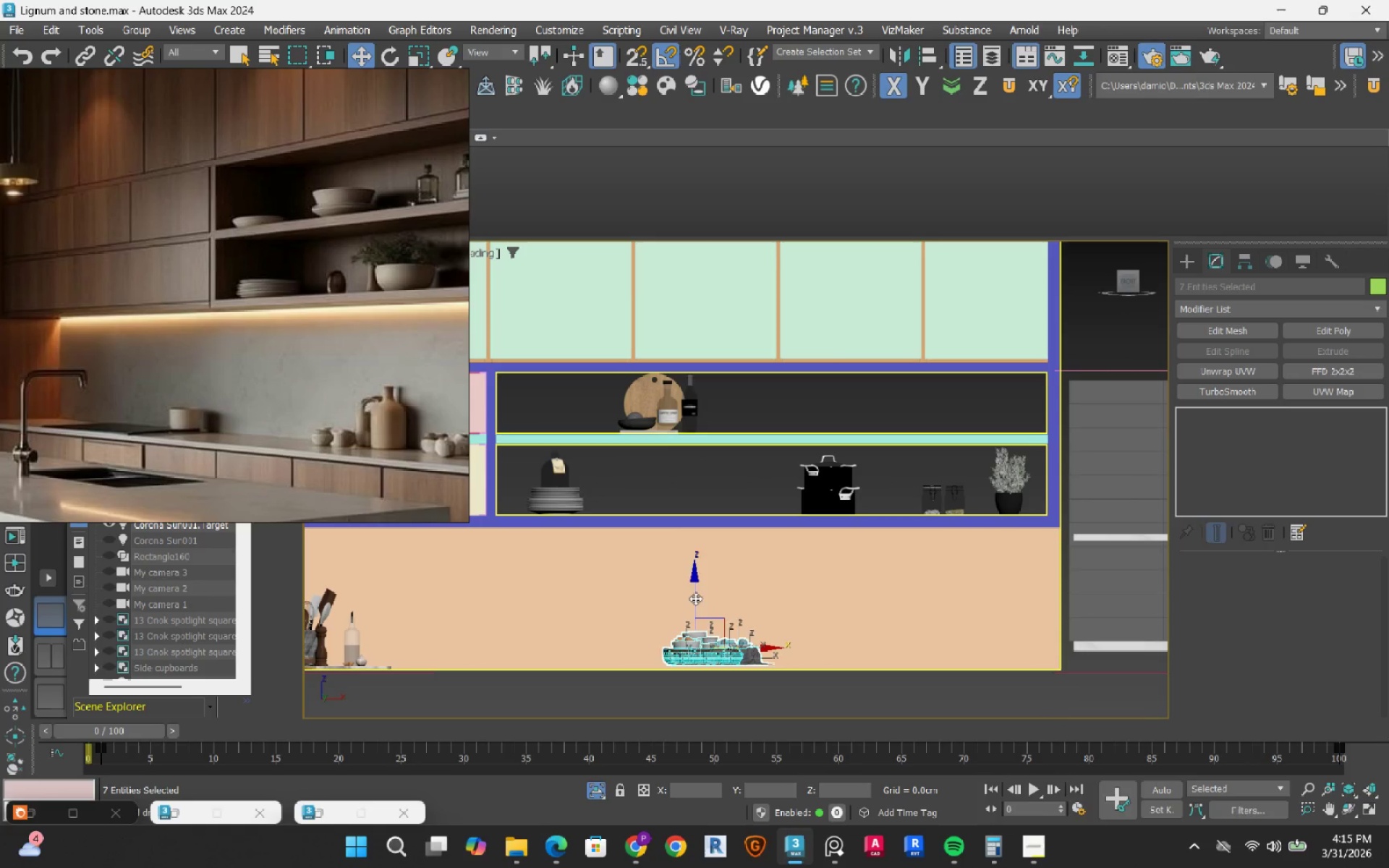 
left_click_drag(start_coordinate=[692, 597], to_coordinate=[698, 447])
 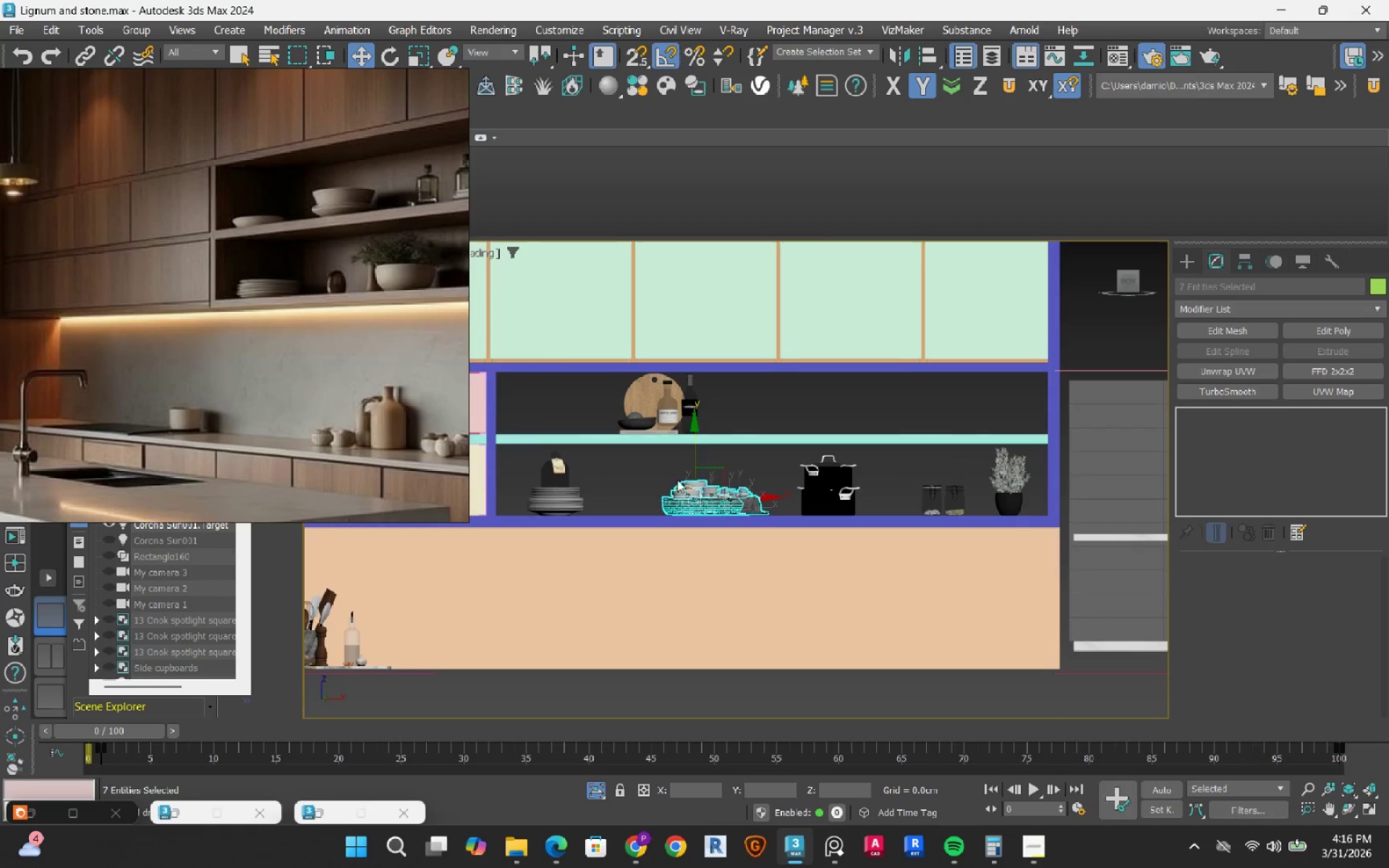 
scroll: coordinate [674, 487], scroll_direction: up, amount: 3.0
 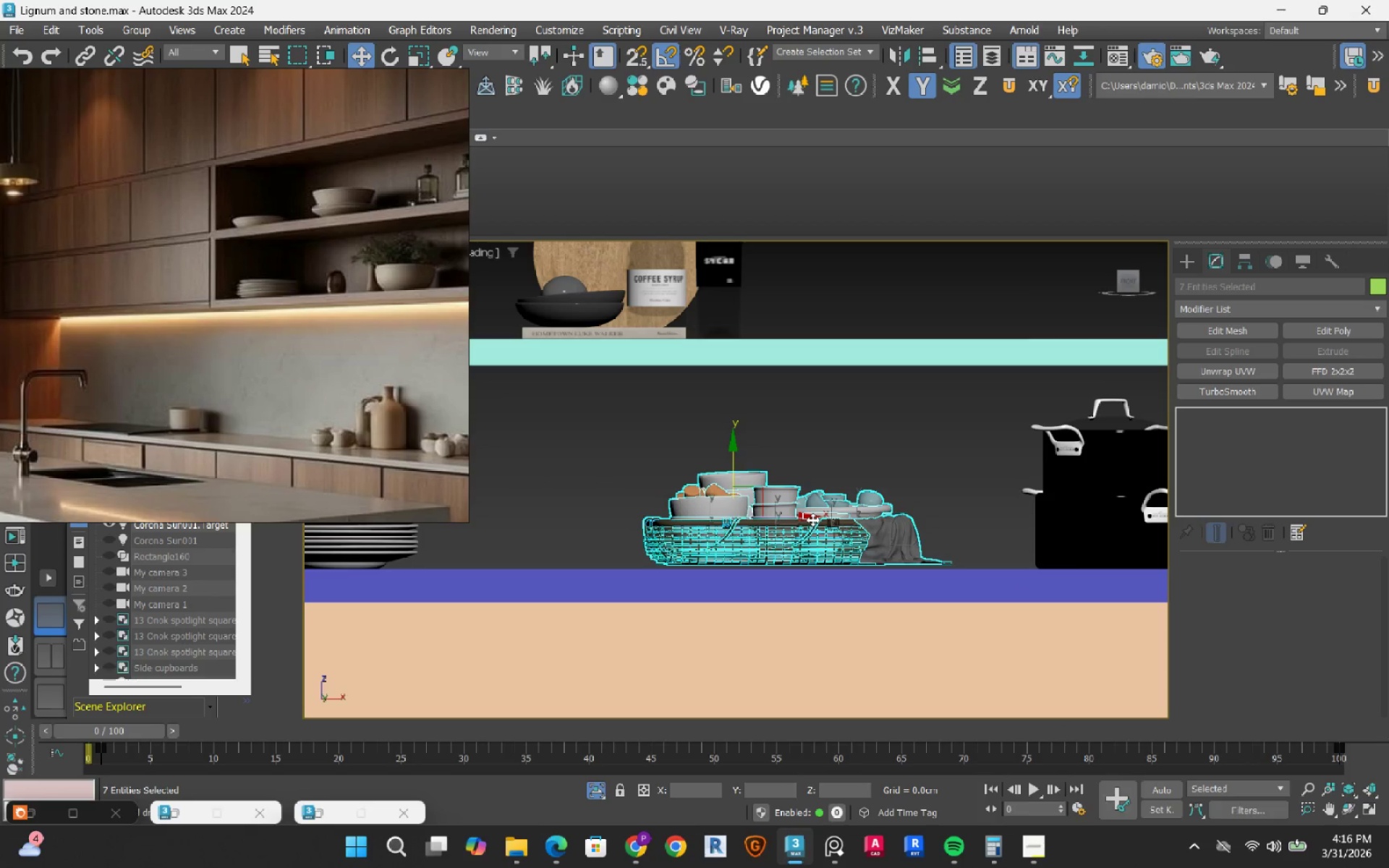 
left_click_drag(start_coordinate=[812, 519], to_coordinate=[718, 522])
 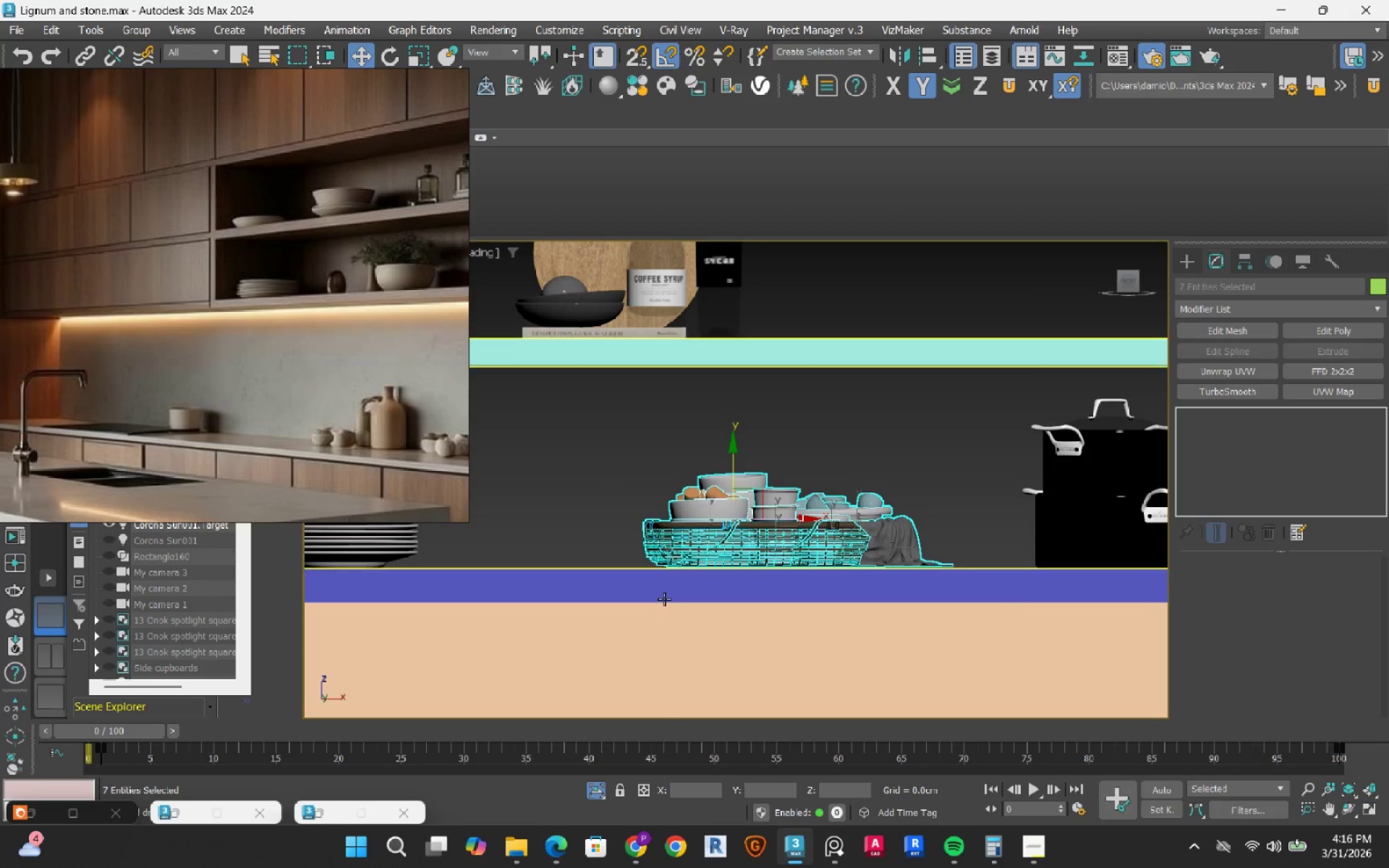 
scroll: coordinate [686, 543], scroll_direction: up, amount: 6.0
 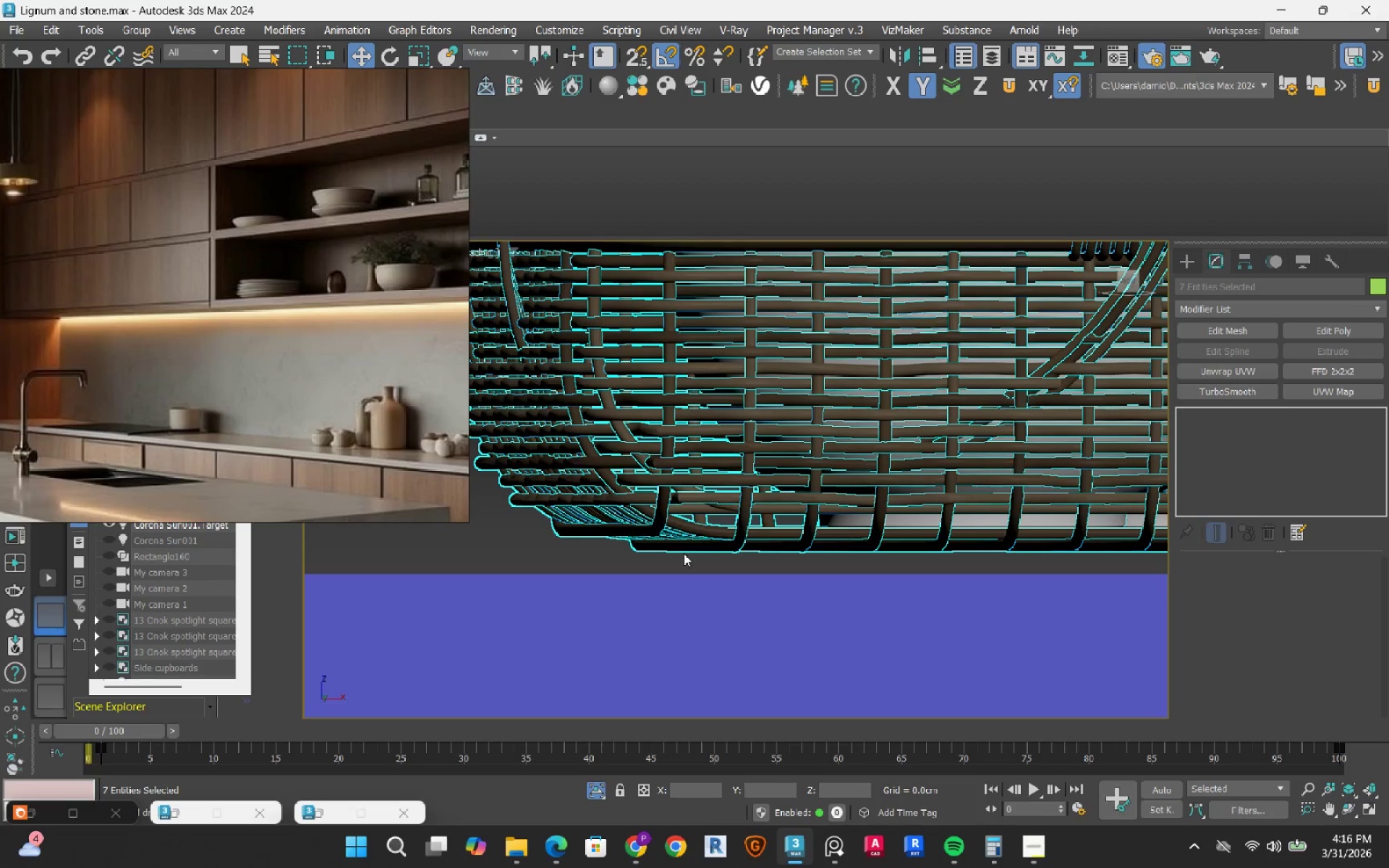 
key(S)
 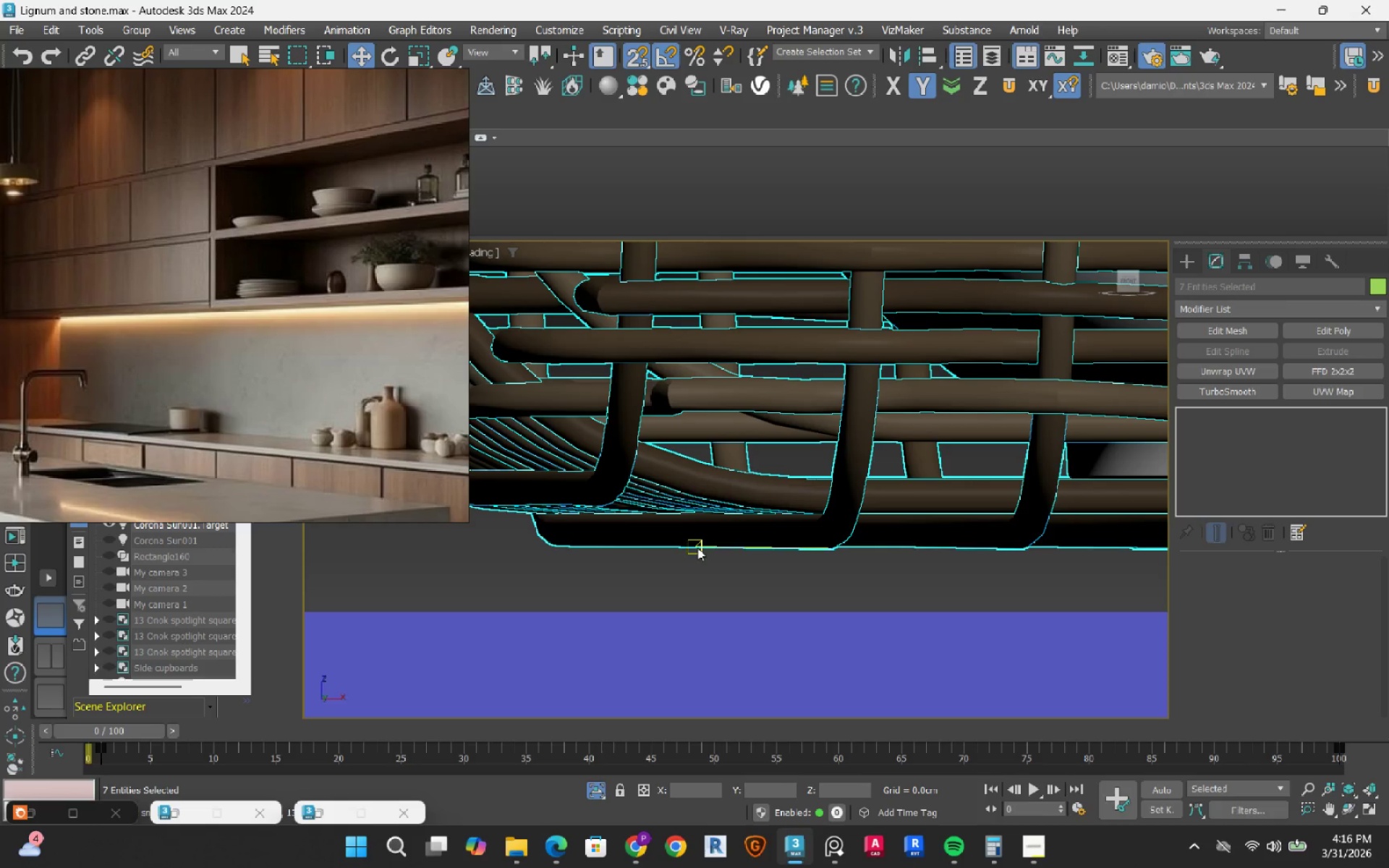 
scroll: coordinate [684, 553], scroll_direction: up, amount: 3.0
 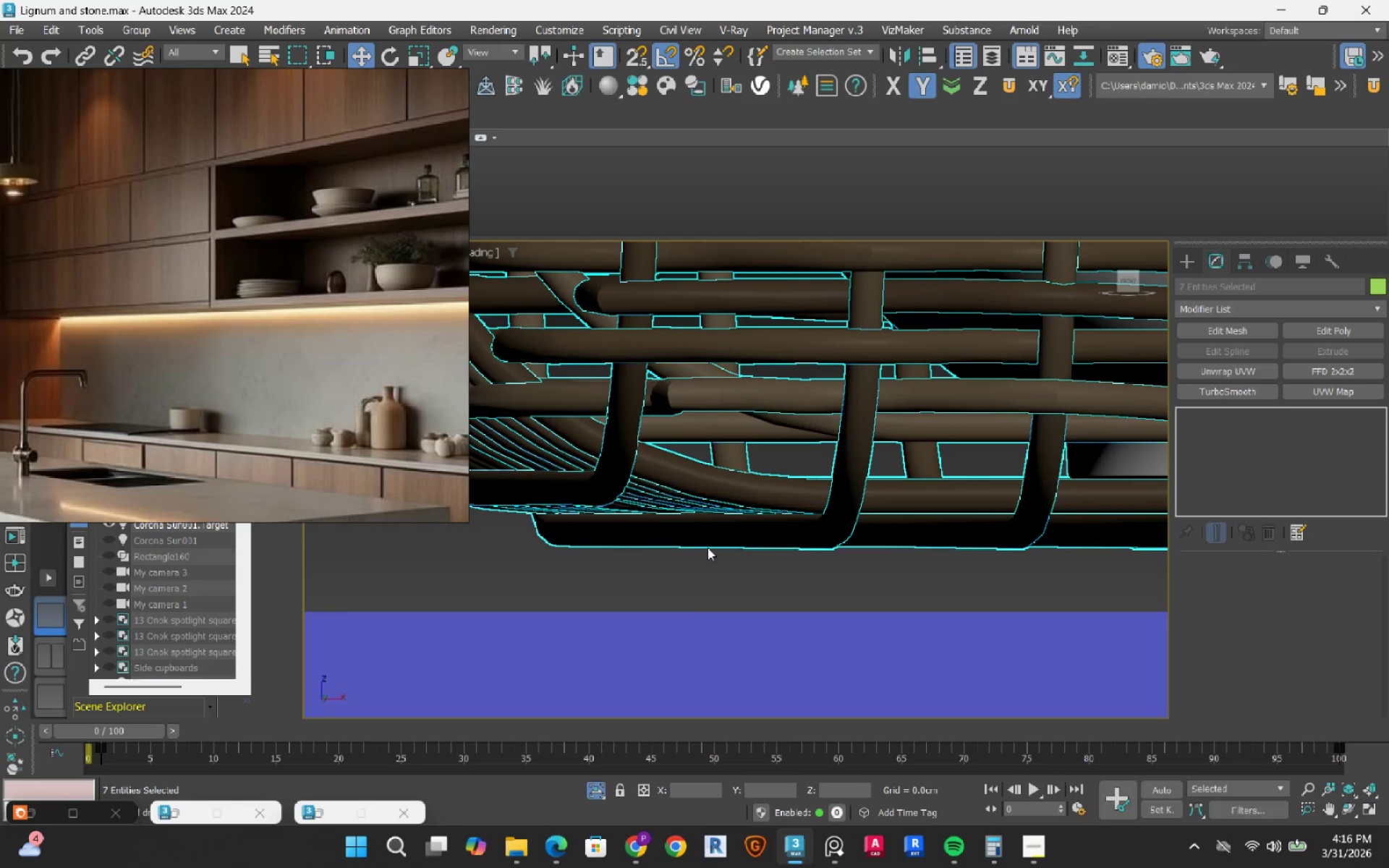 
left_click_drag(start_coordinate=[695, 545], to_coordinate=[672, 595])
 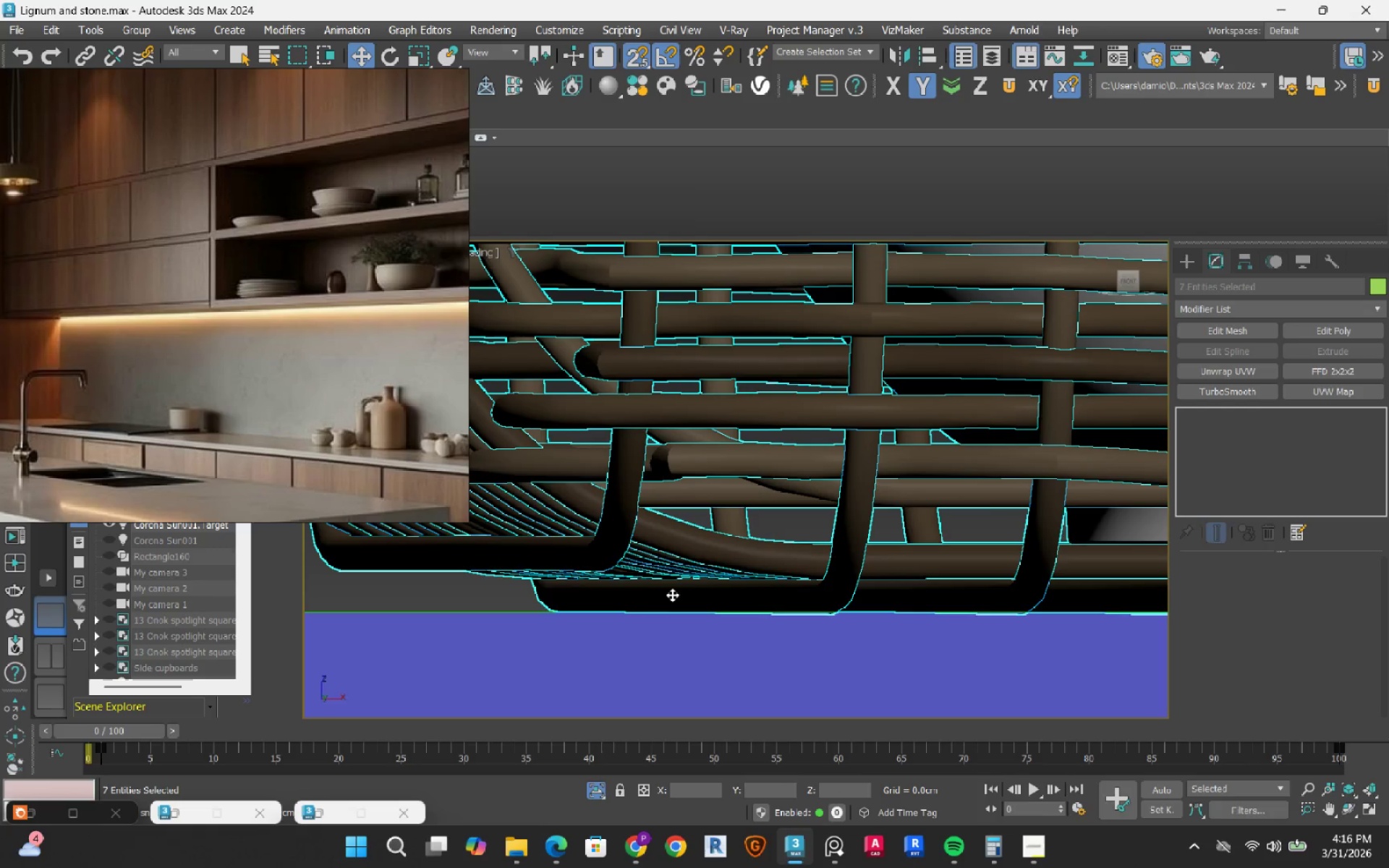 
key(S)
 